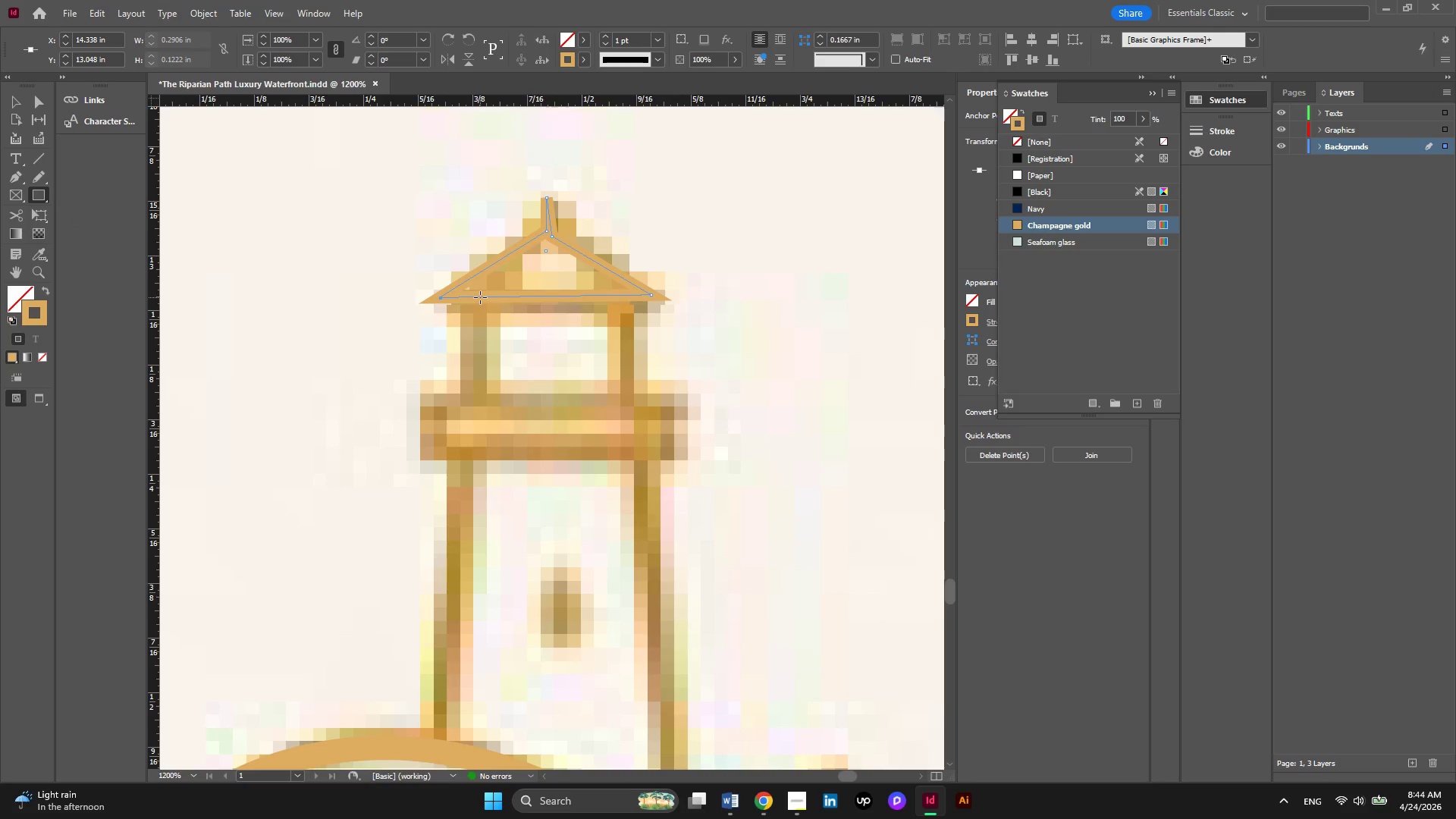 
left_click_drag(start_coordinate=[480, 297], to_coordinate=[627, 400])
 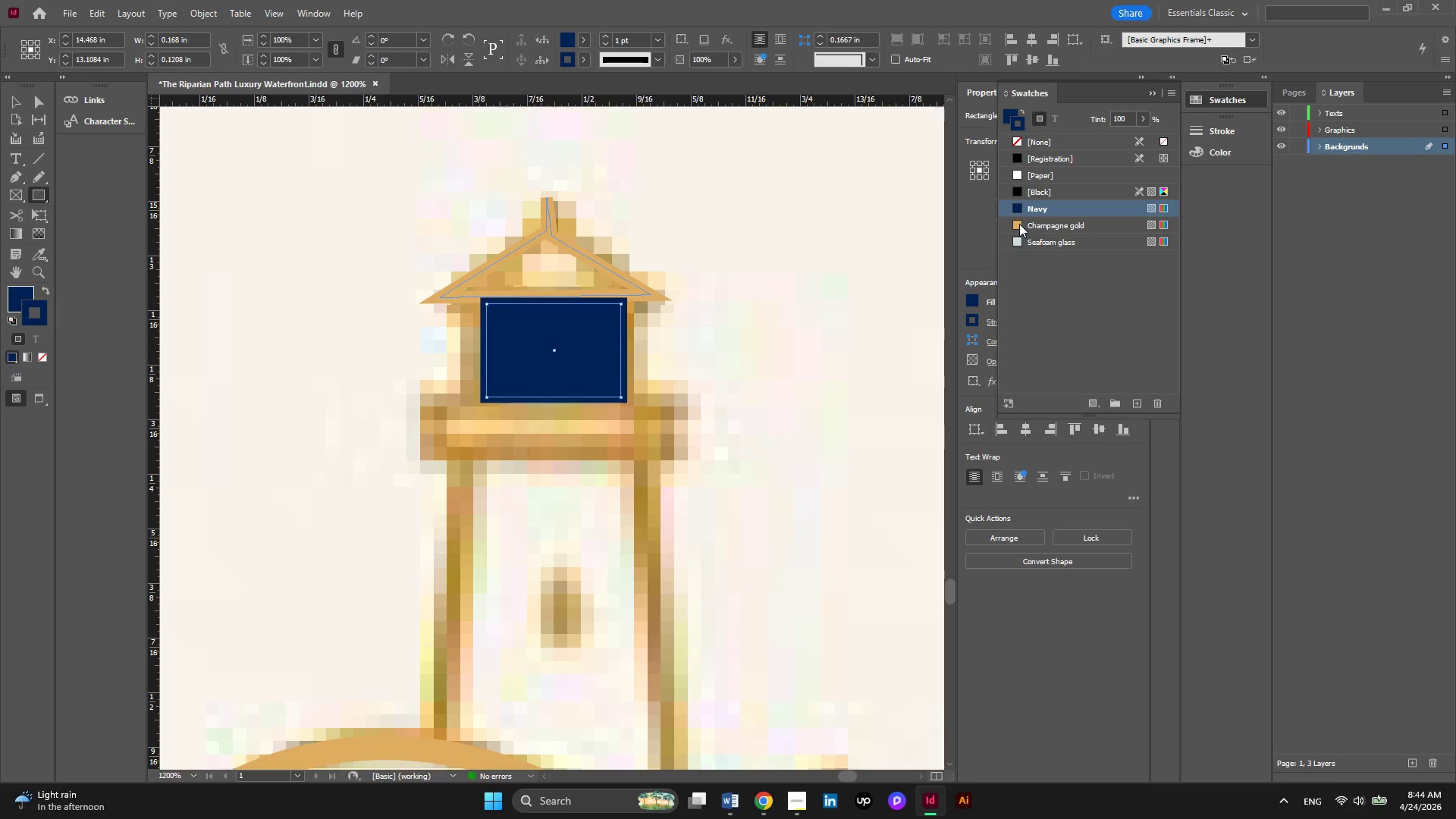 
left_click([1019, 224])
 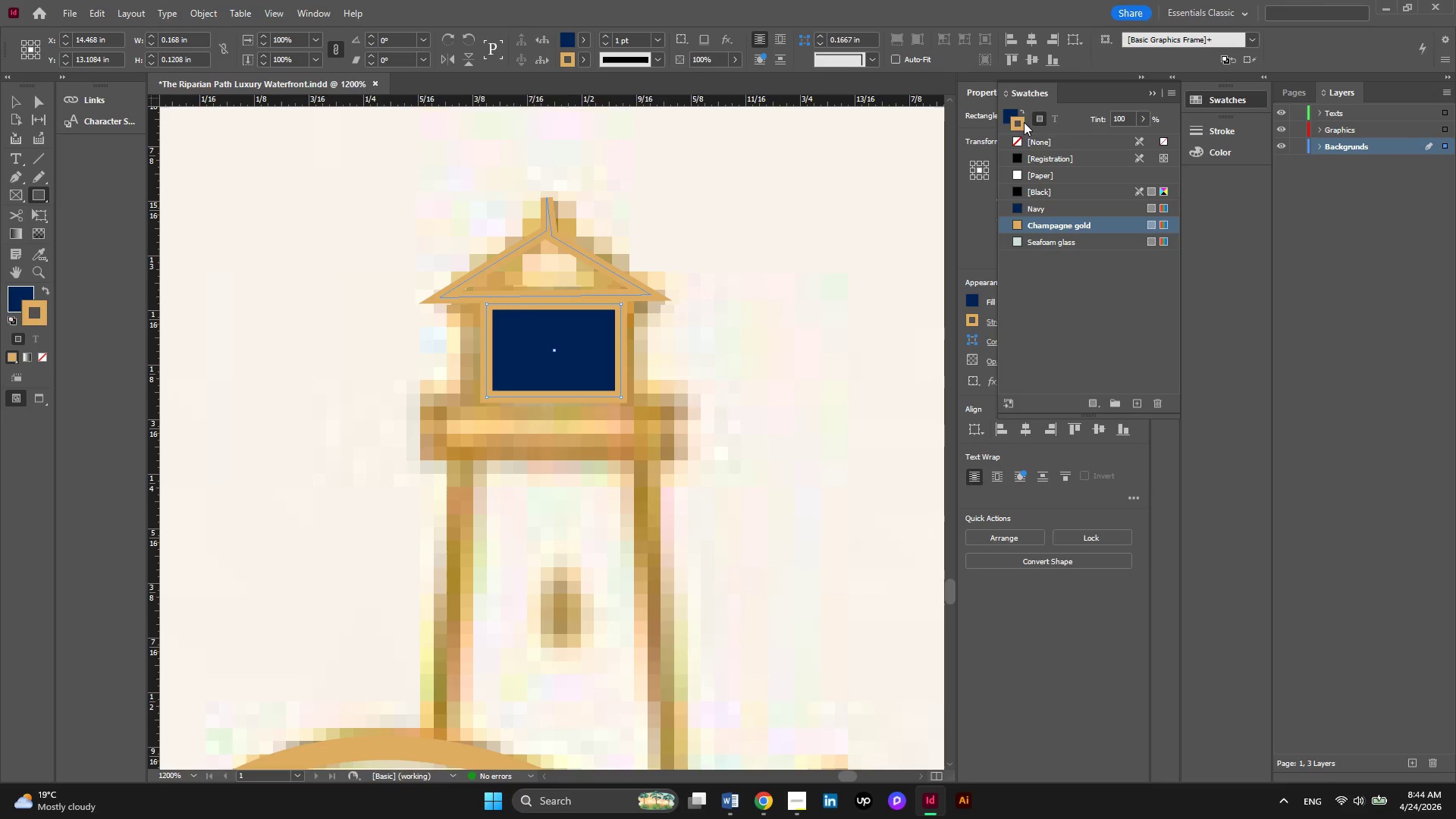 
left_click([1015, 108])
 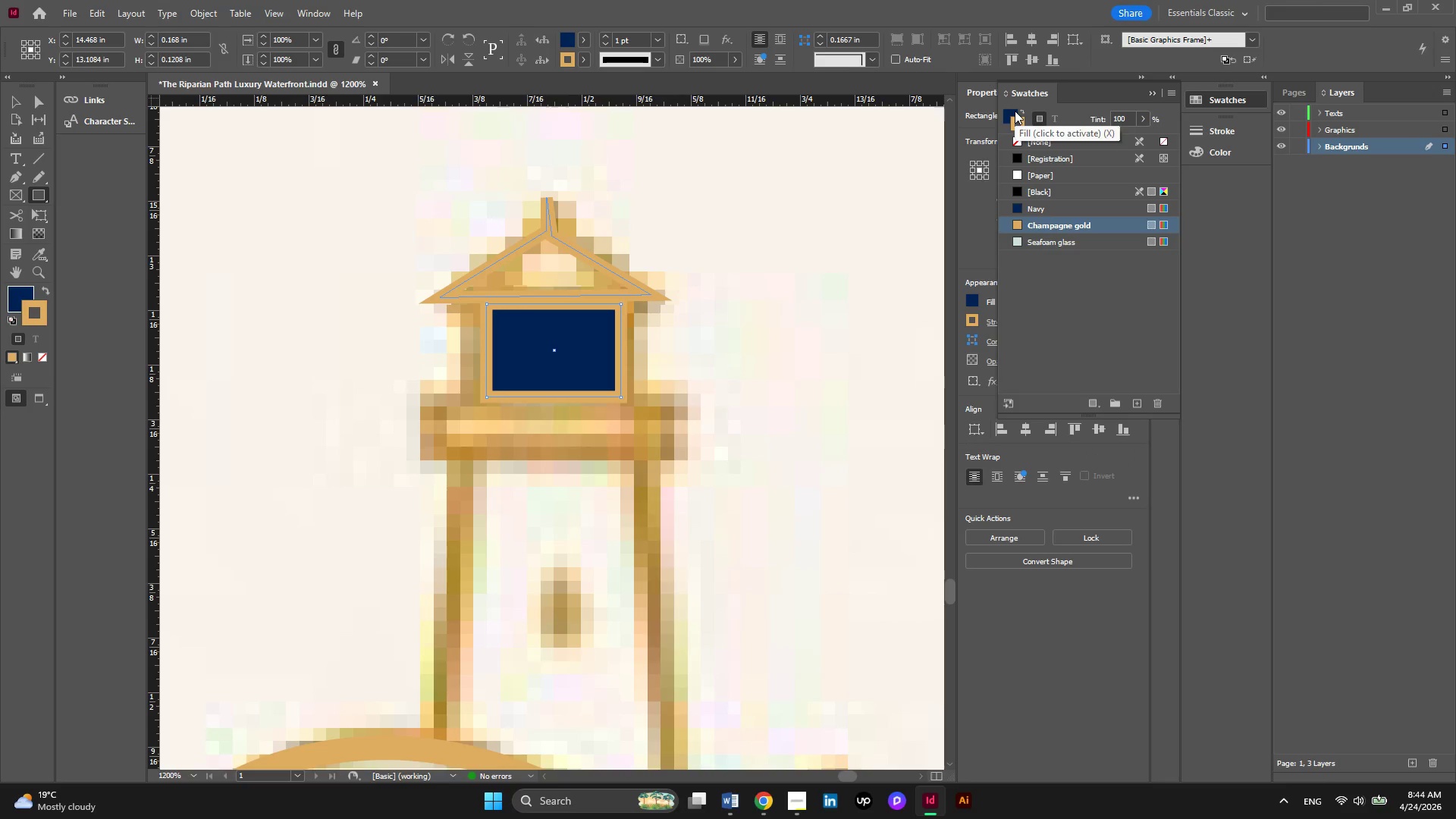 
left_click([1015, 111])
 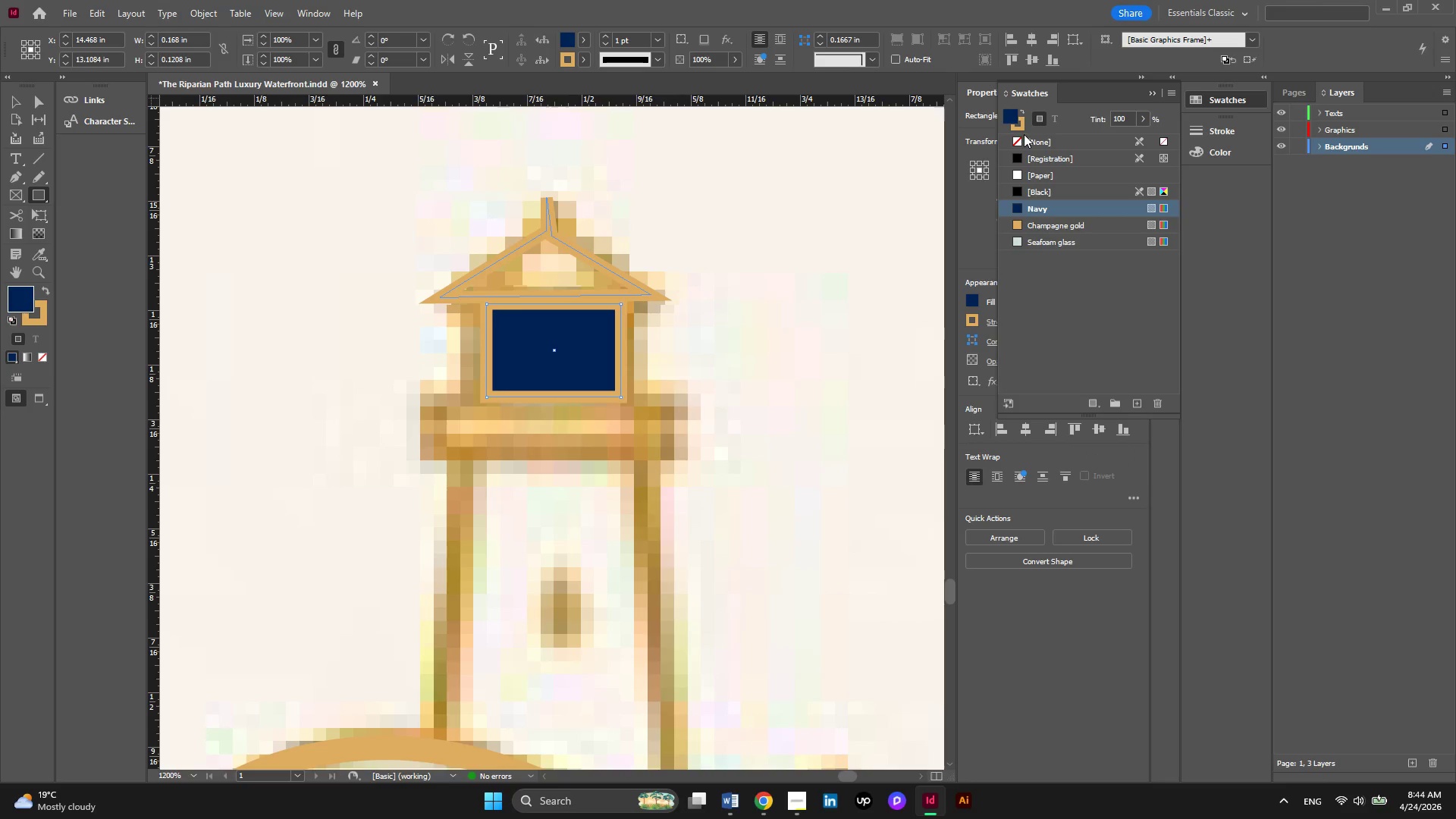 
left_click([1017, 139])
 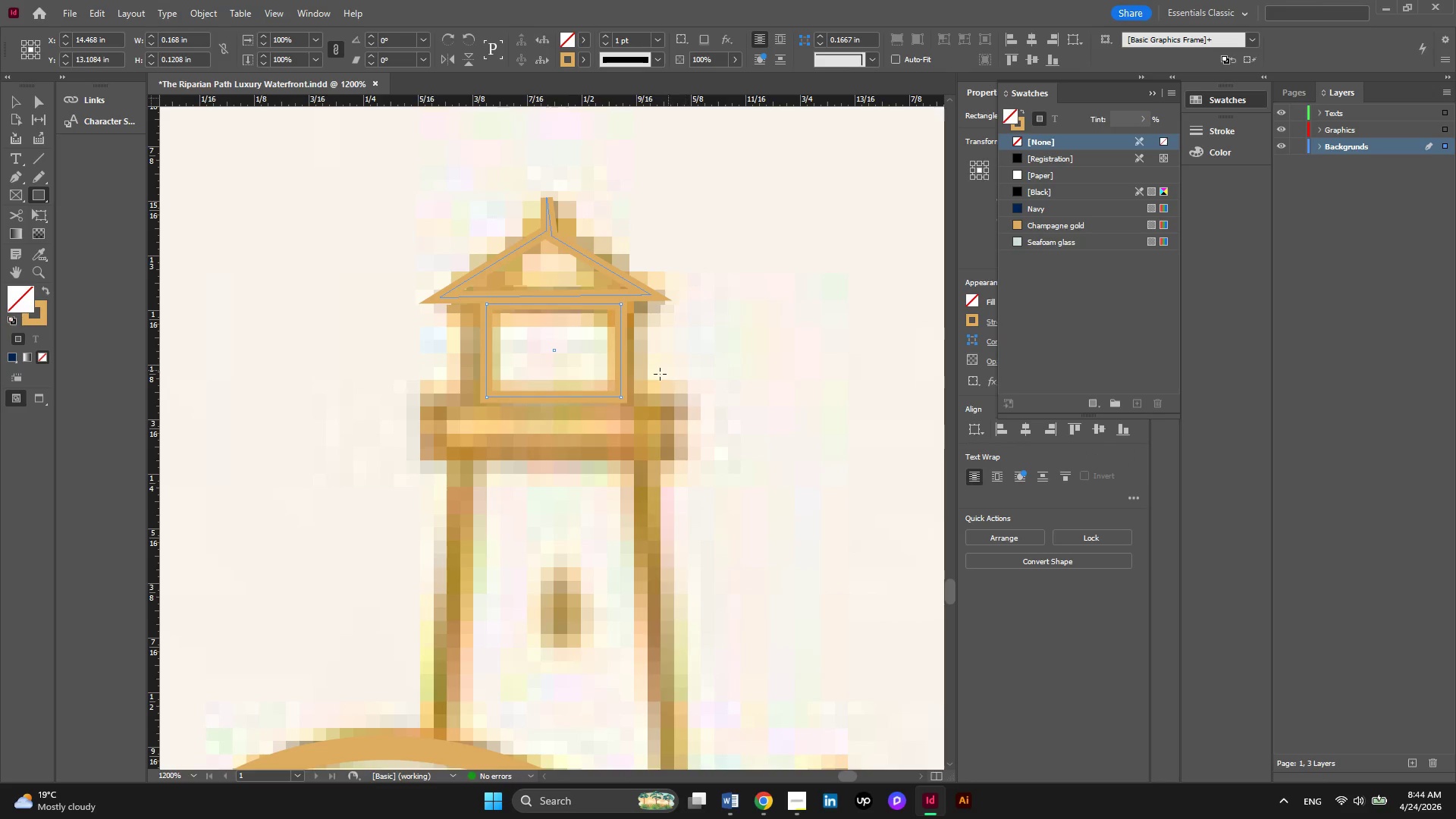 
hold_key(key=AltLeft, duration=0.34)
 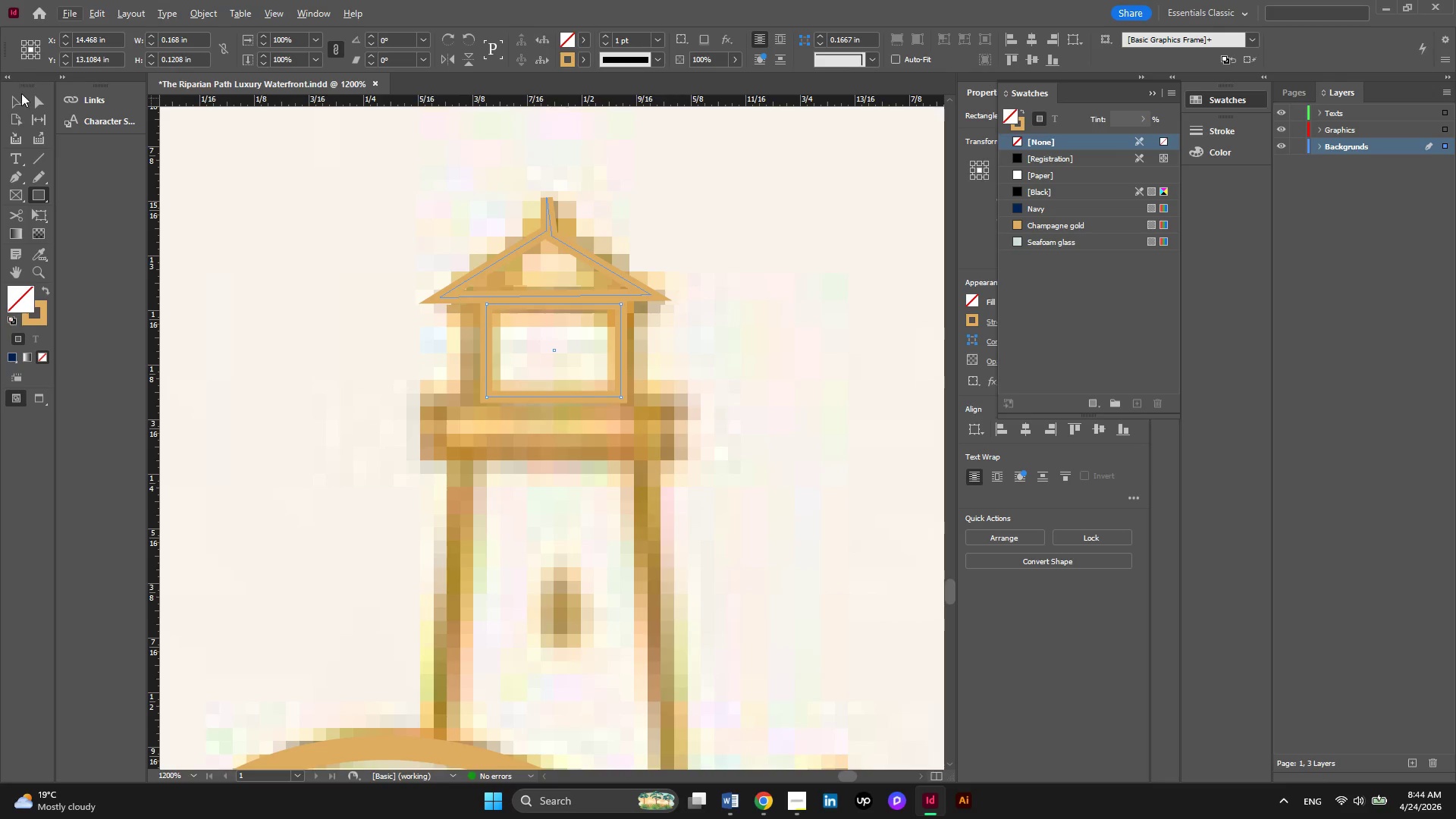 
left_click([21, 99])
 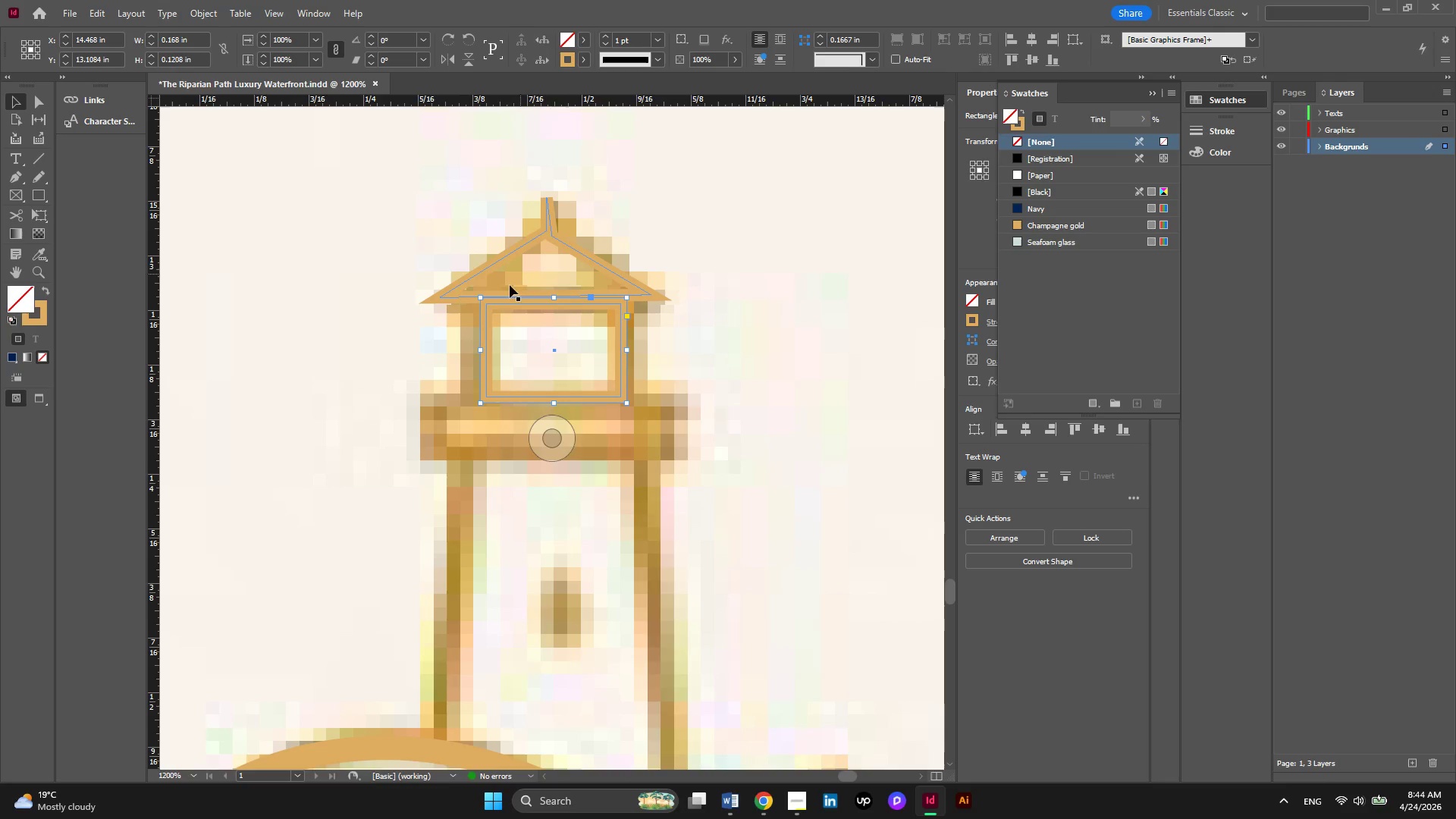 
hold_key(key=AltLeft, duration=0.33)
scroll: coordinate [519, 334], scroll_direction: up, amount: 2.0
 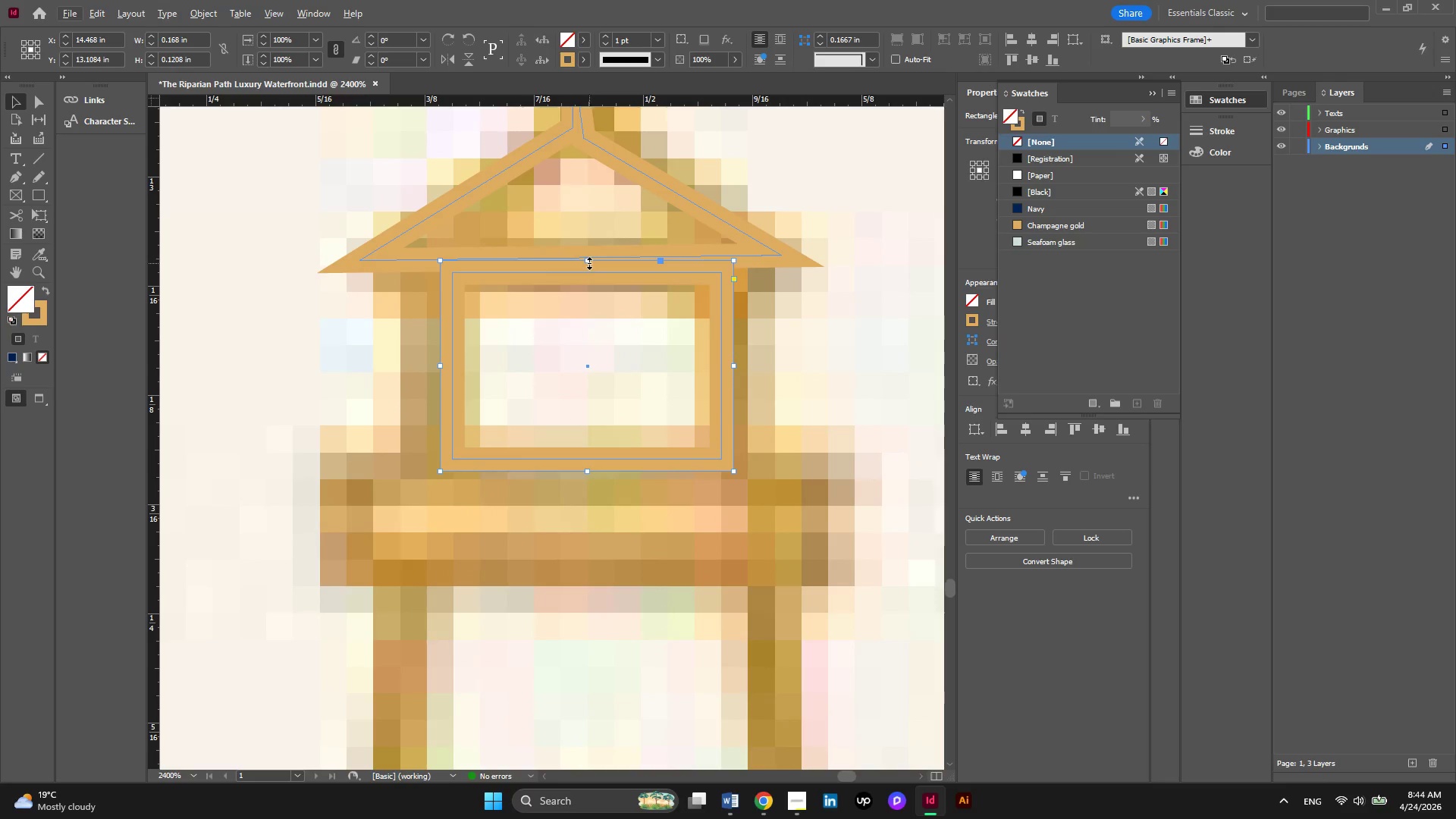 
left_click_drag(start_coordinate=[585, 263], to_coordinate=[586, 252])
 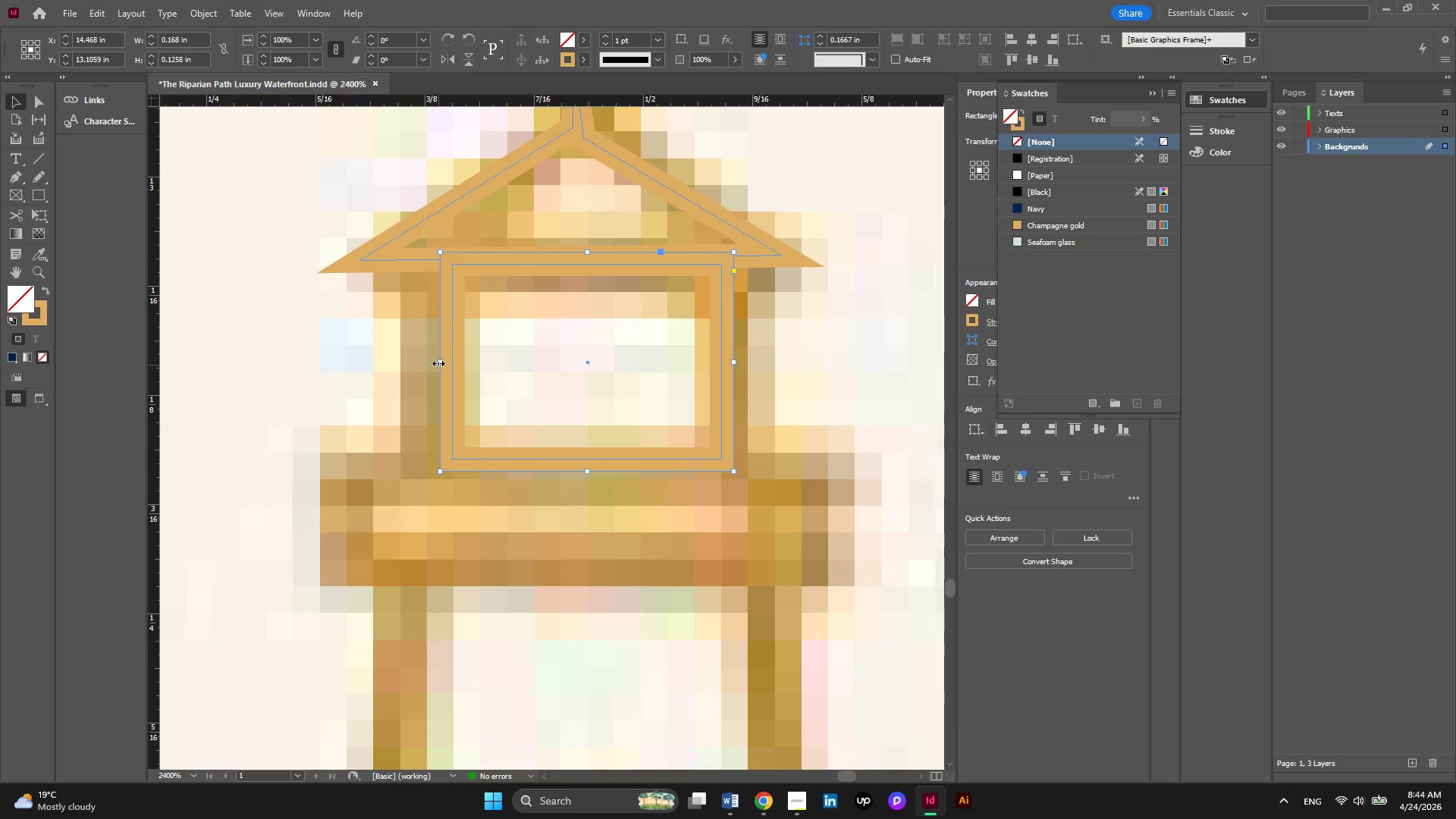 
left_click_drag(start_coordinate=[438, 361], to_coordinate=[425, 359])
 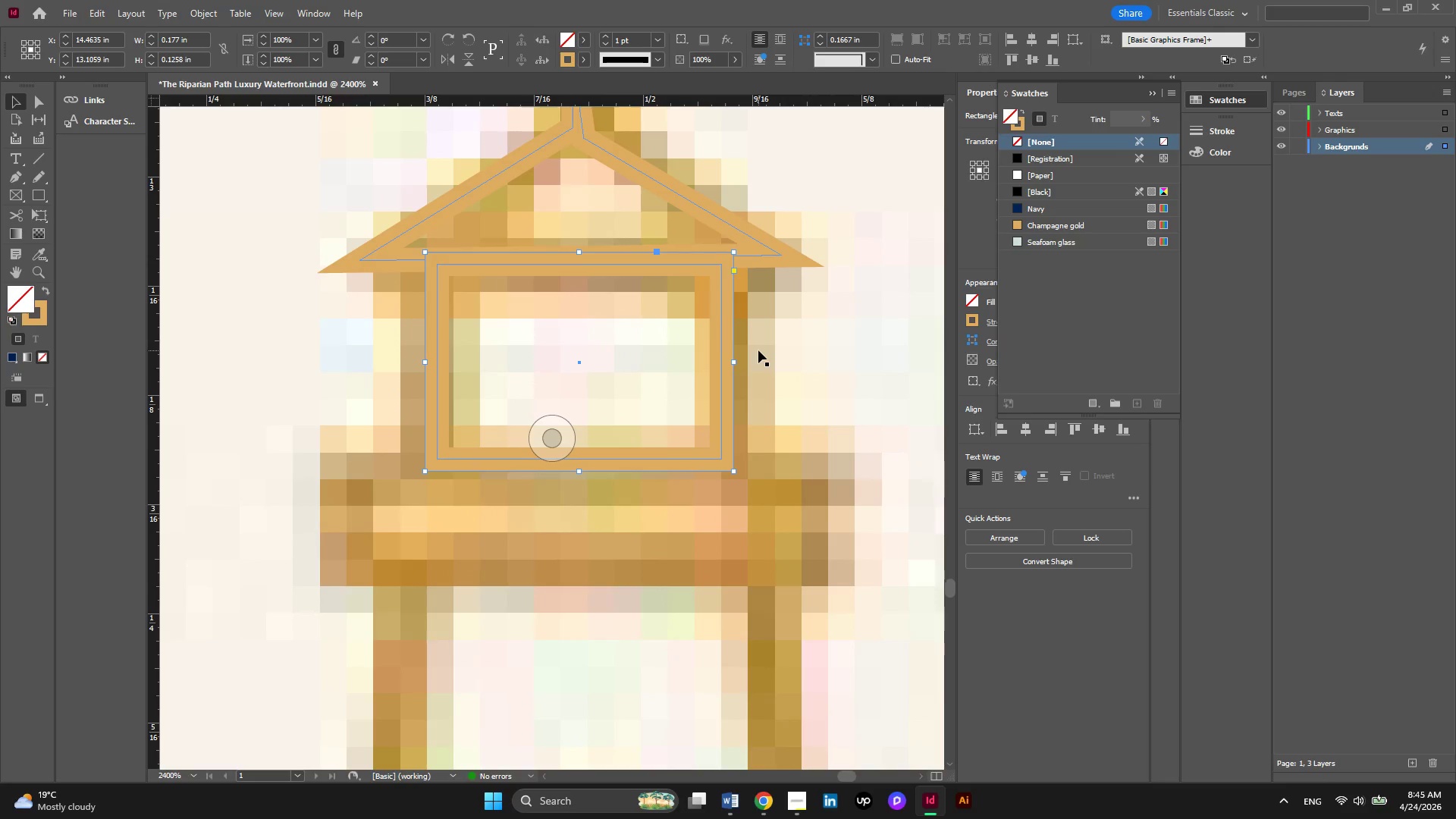 
key(Alt+AltLeft)
 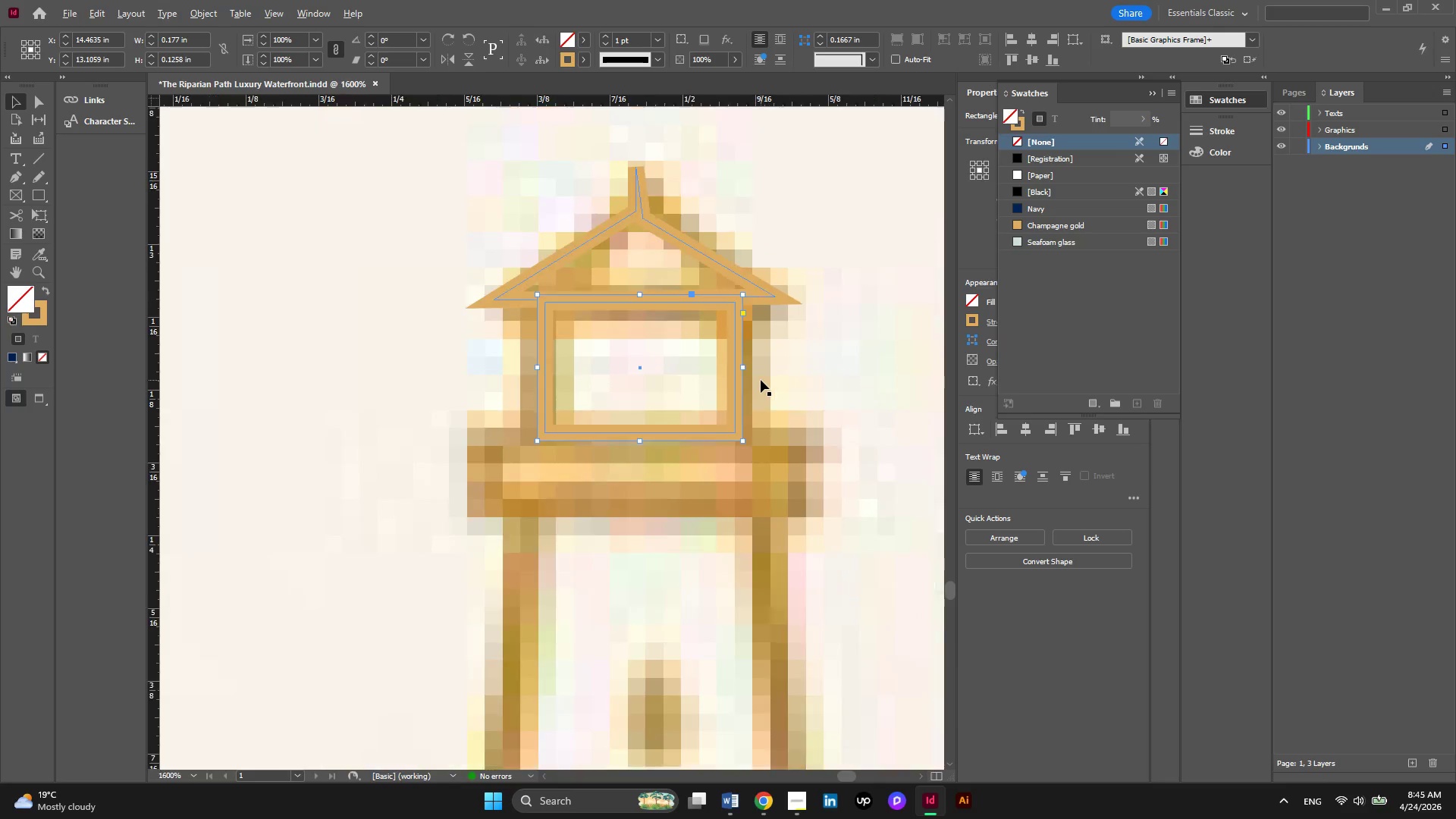 
scroll: coordinate [761, 380], scroll_direction: down, amount: 1.0
 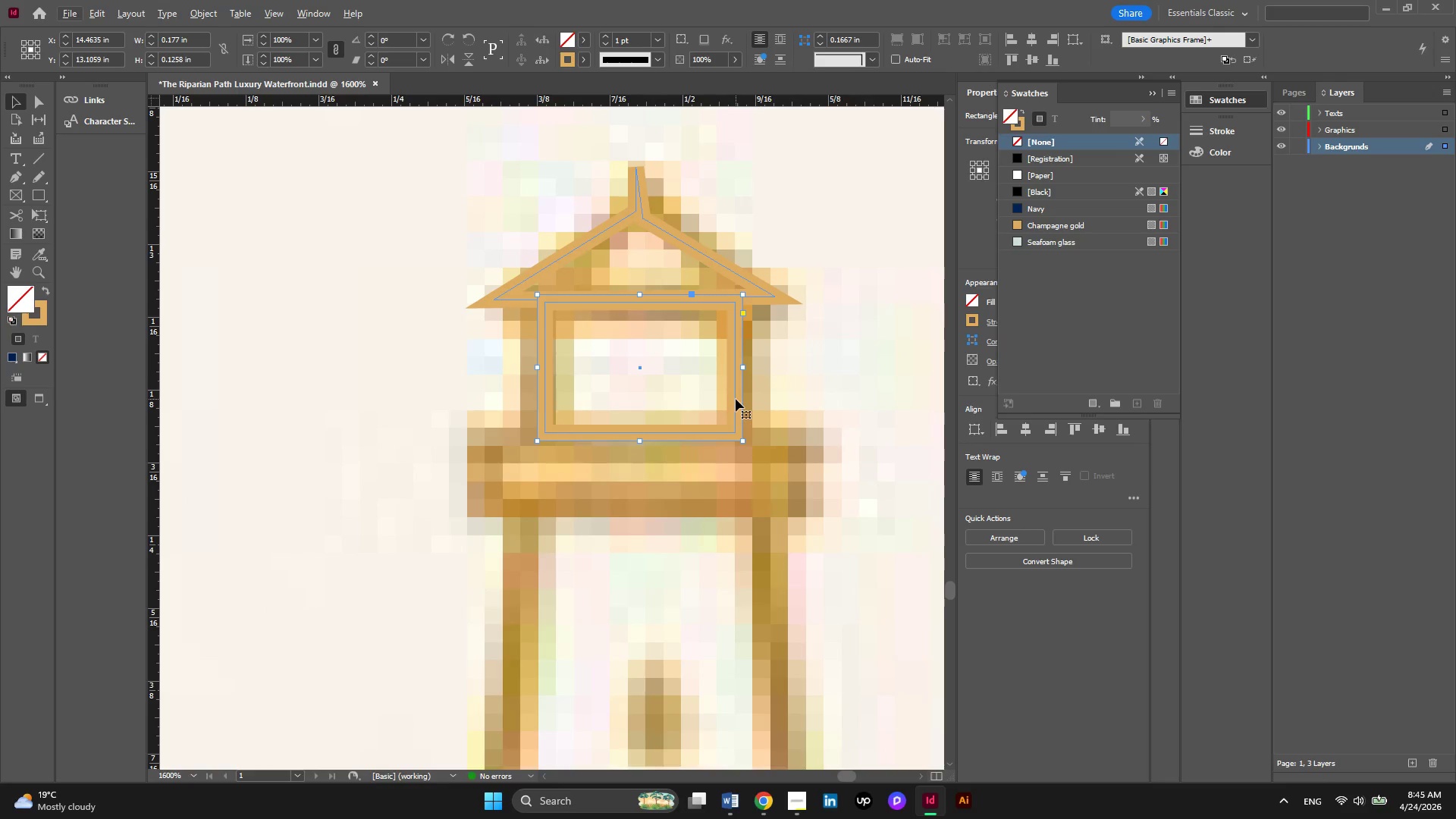 
hold_key(key=AltLeft, duration=2.86)
left_click_drag(start_coordinate=[740, 399], to_coordinate=[676, 531])
 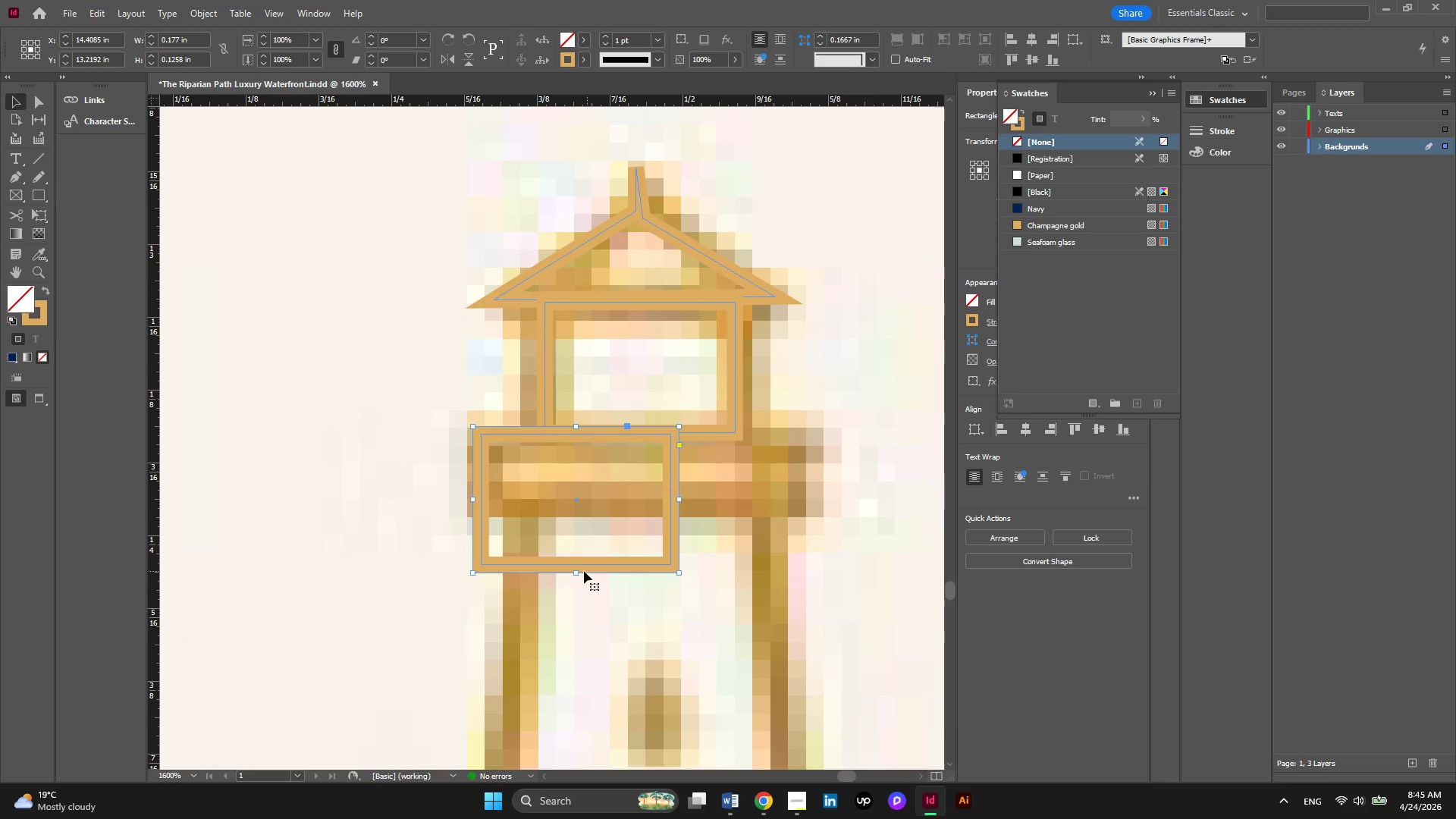 
left_click_drag(start_coordinate=[575, 572], to_coordinate=[573, 504])
 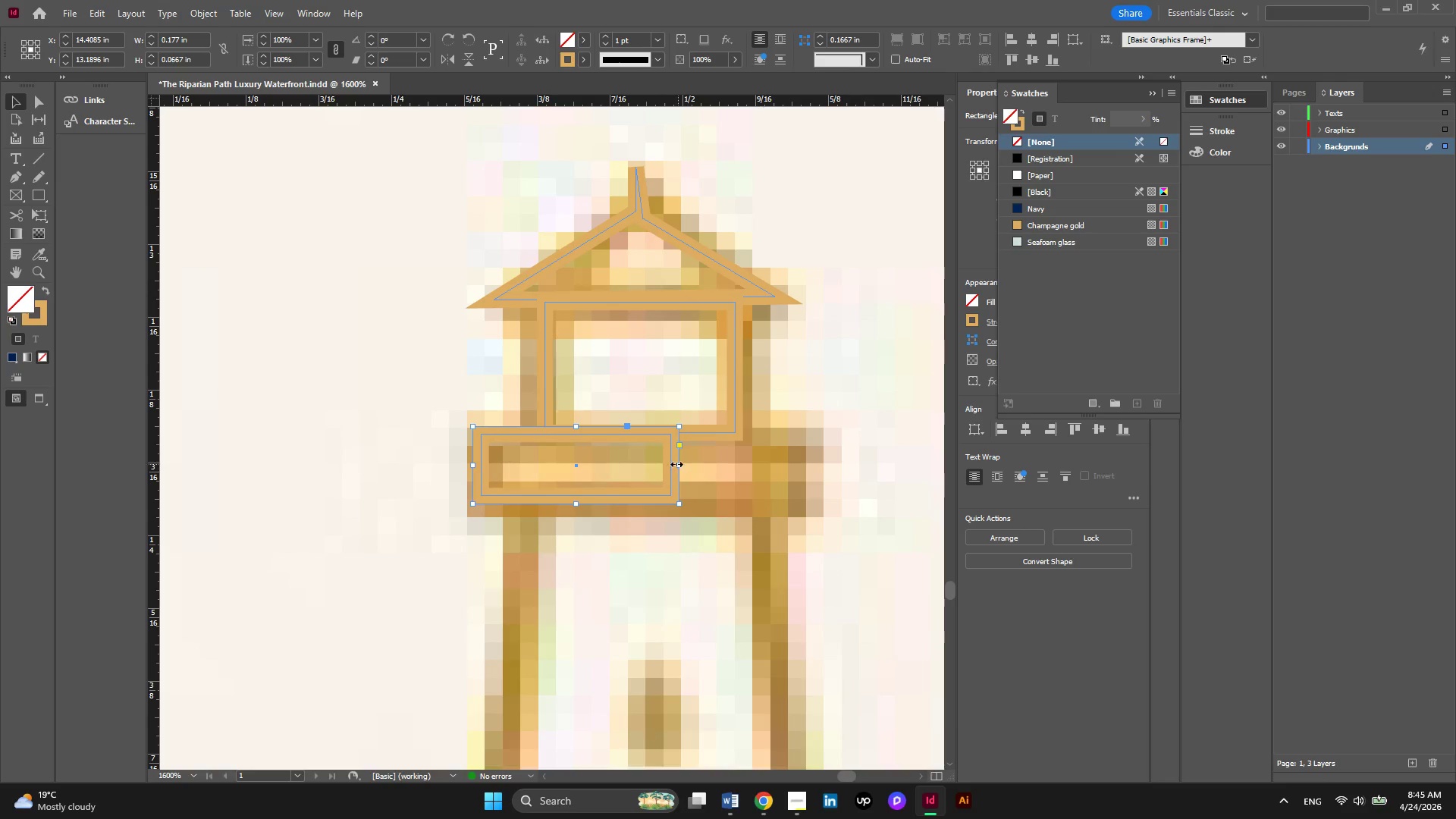 
left_click_drag(start_coordinate=[676, 464], to_coordinate=[804, 470])
 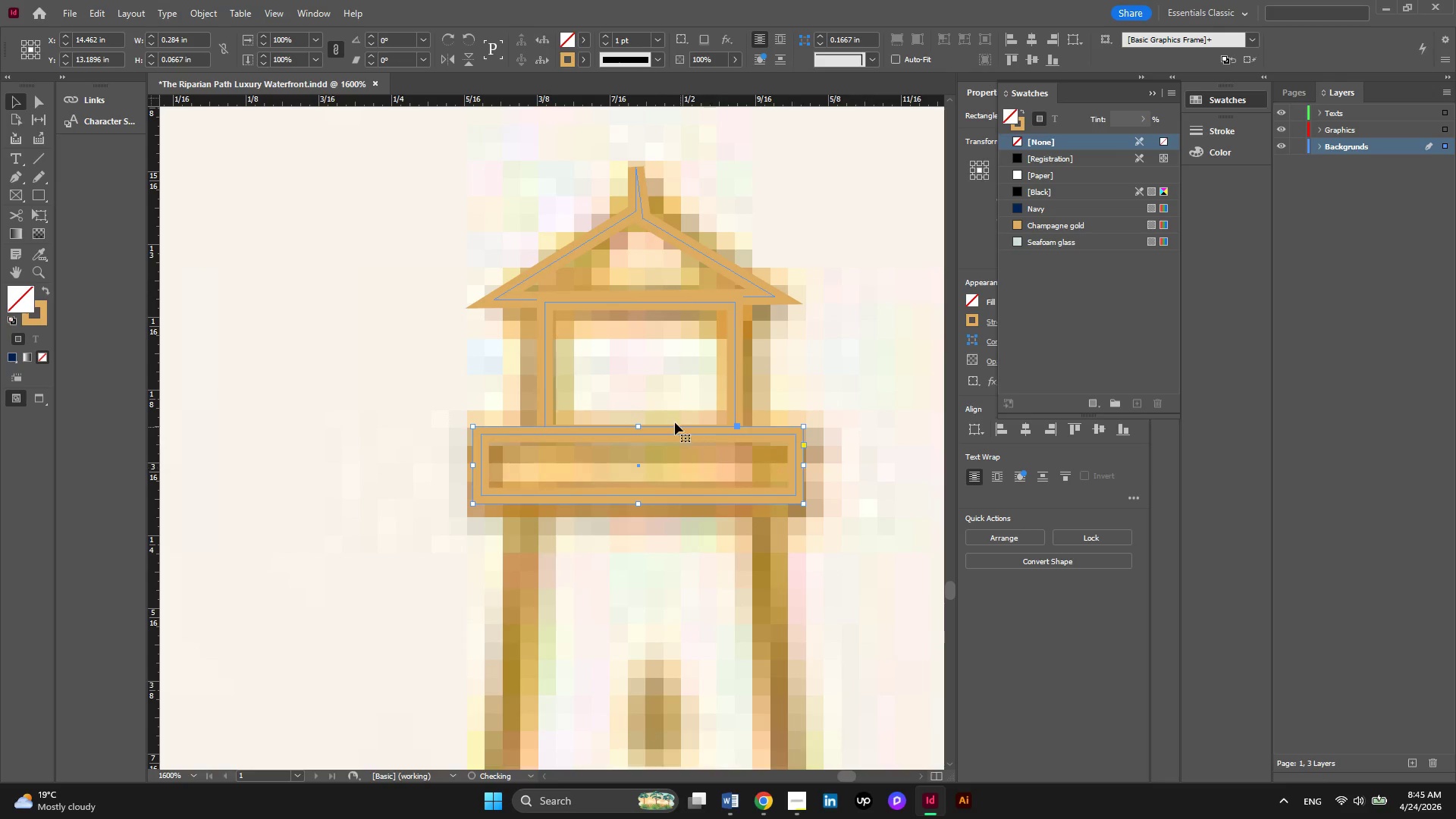 
scroll: coordinate [673, 421], scroll_direction: down, amount: 4.0
 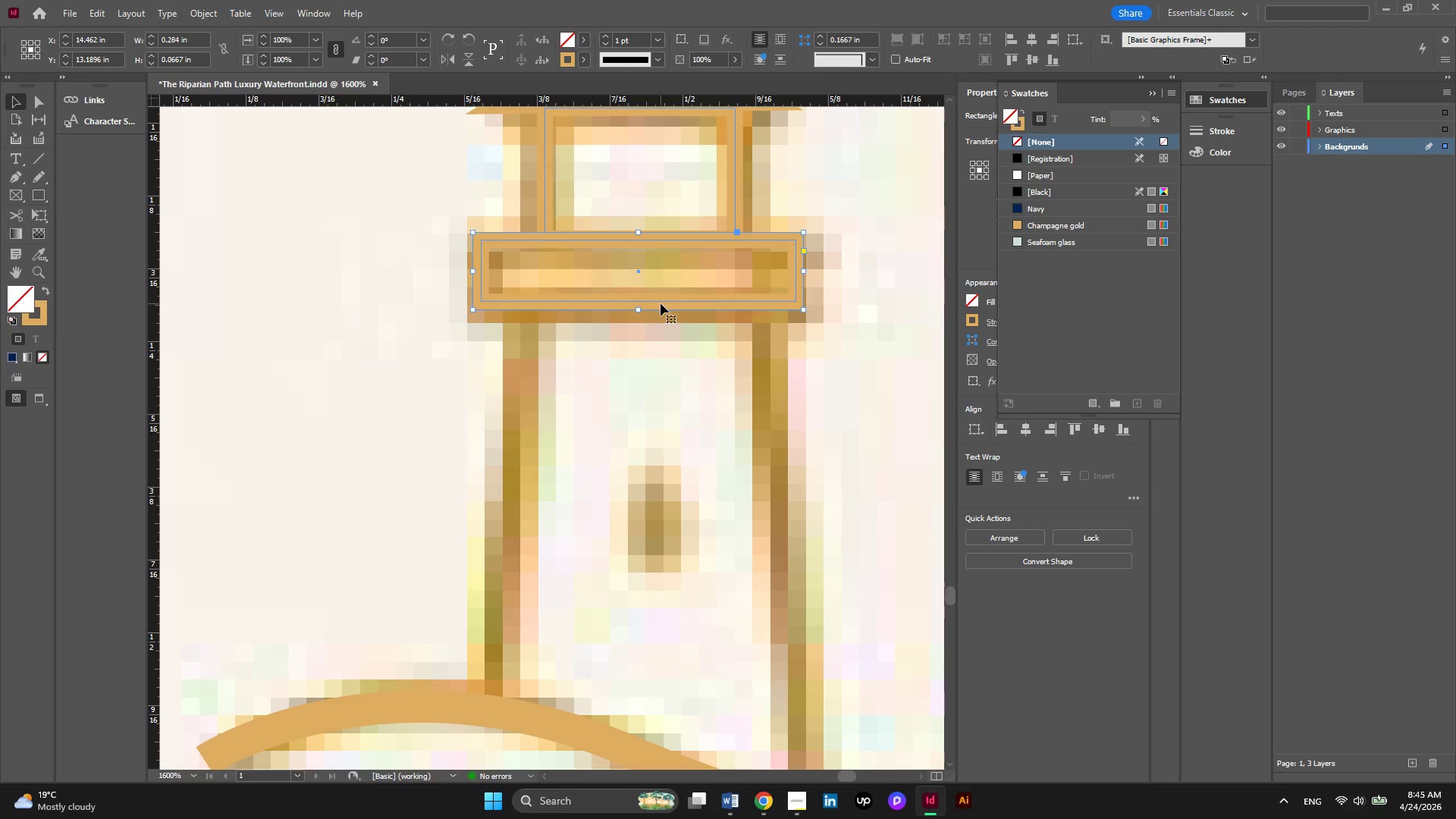 
hold_key(key=AltLeft, duration=2.42)
left_click_drag(start_coordinate=[661, 303], to_coordinate=[701, 369])
 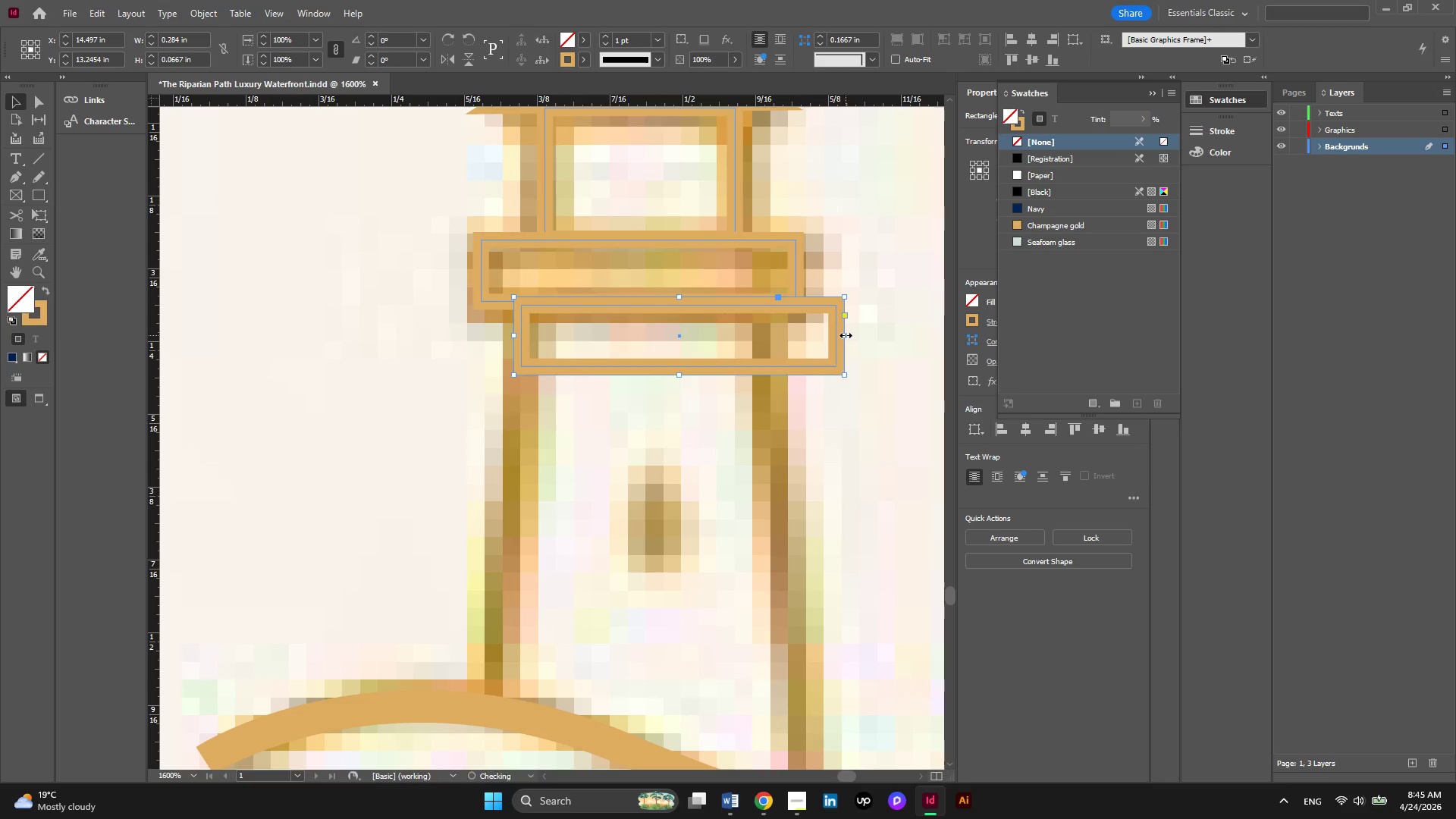 
left_click_drag(start_coordinate=[846, 335], to_coordinate=[767, 324])
 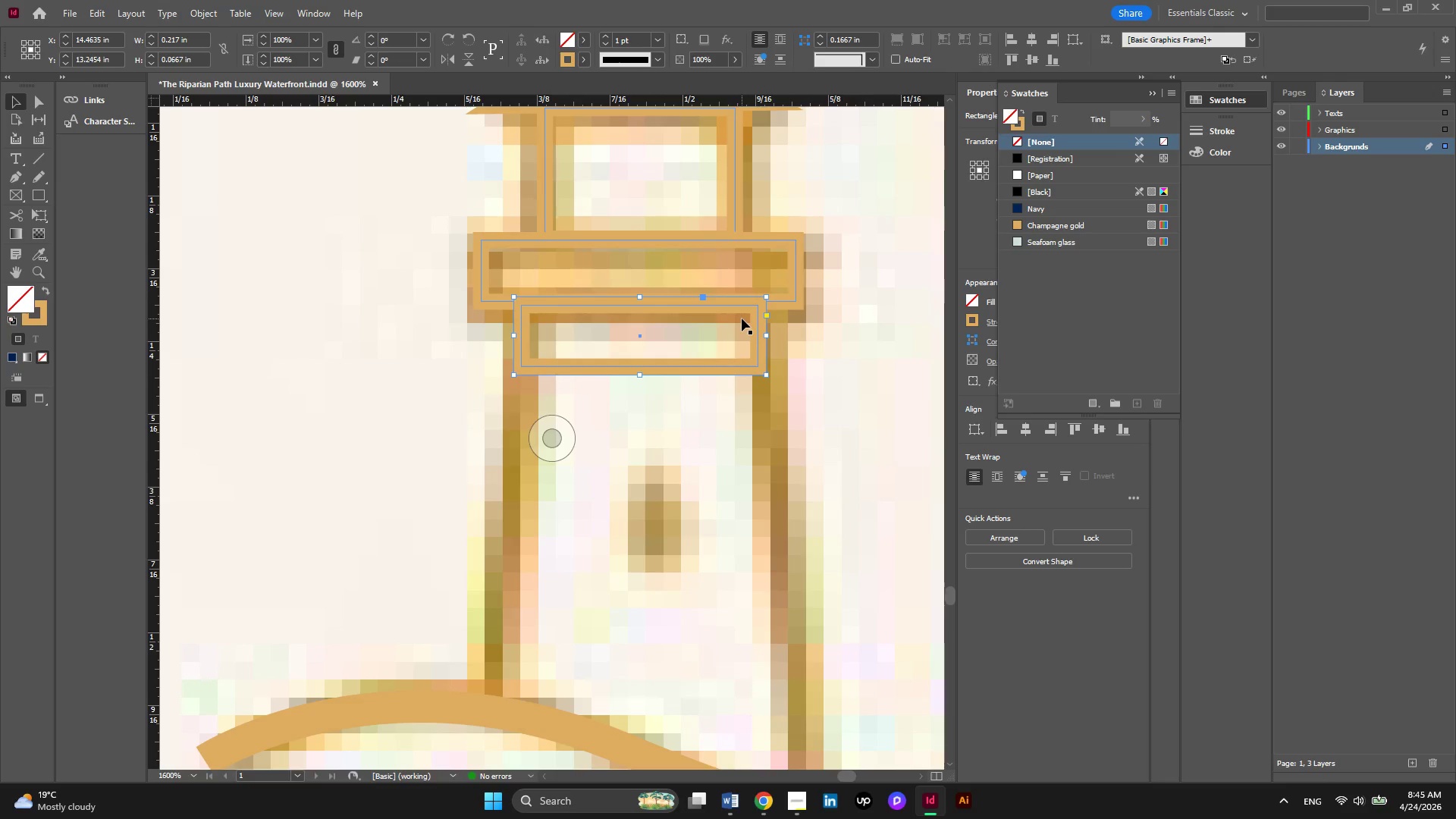 
hold_key(key=AltLeft, duration=0.36)
 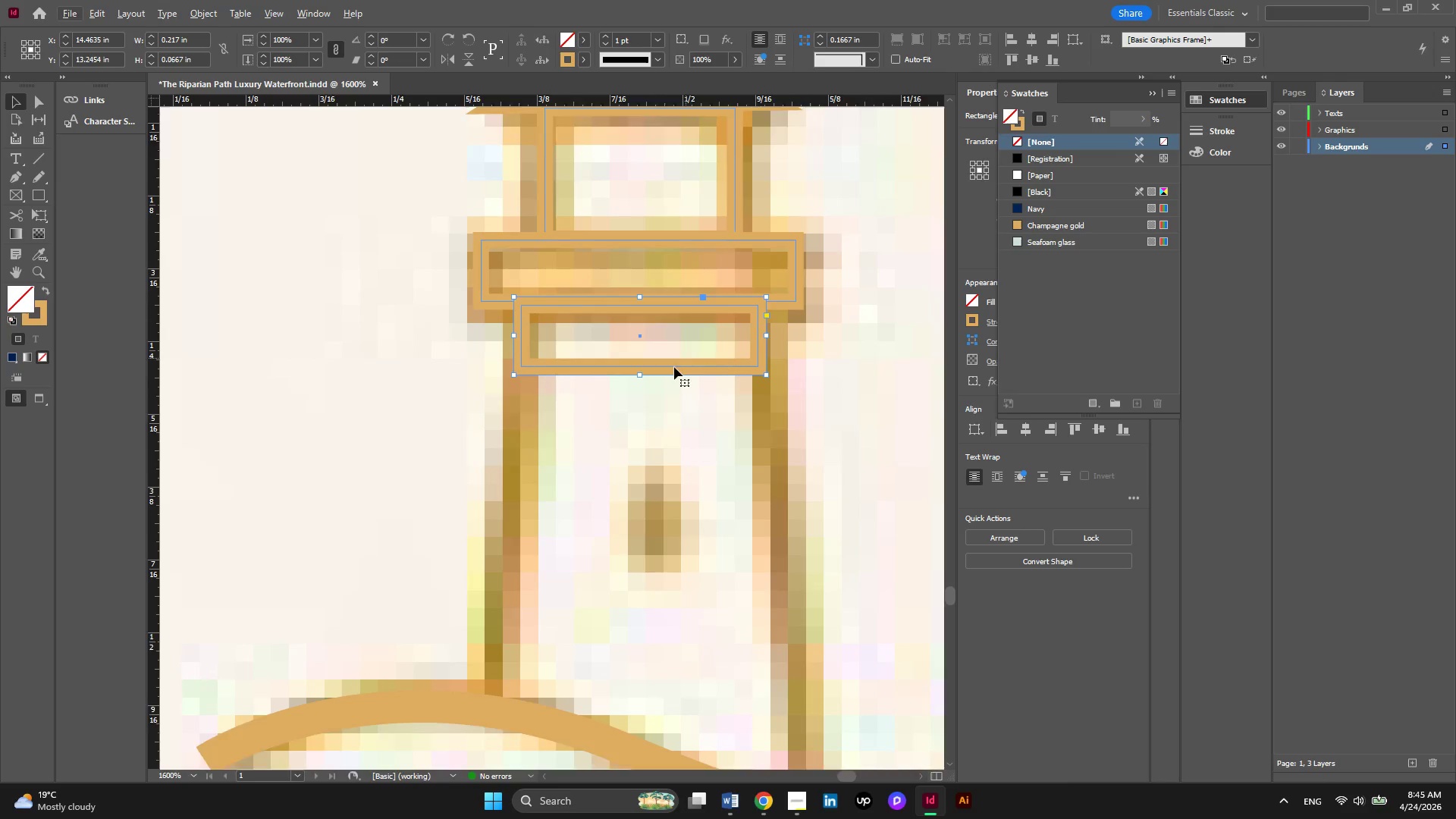 
hold_key(key=AltLeft, duration=0.44)
scroll: coordinate [609, 372], scroll_direction: down, amount: 5.0
 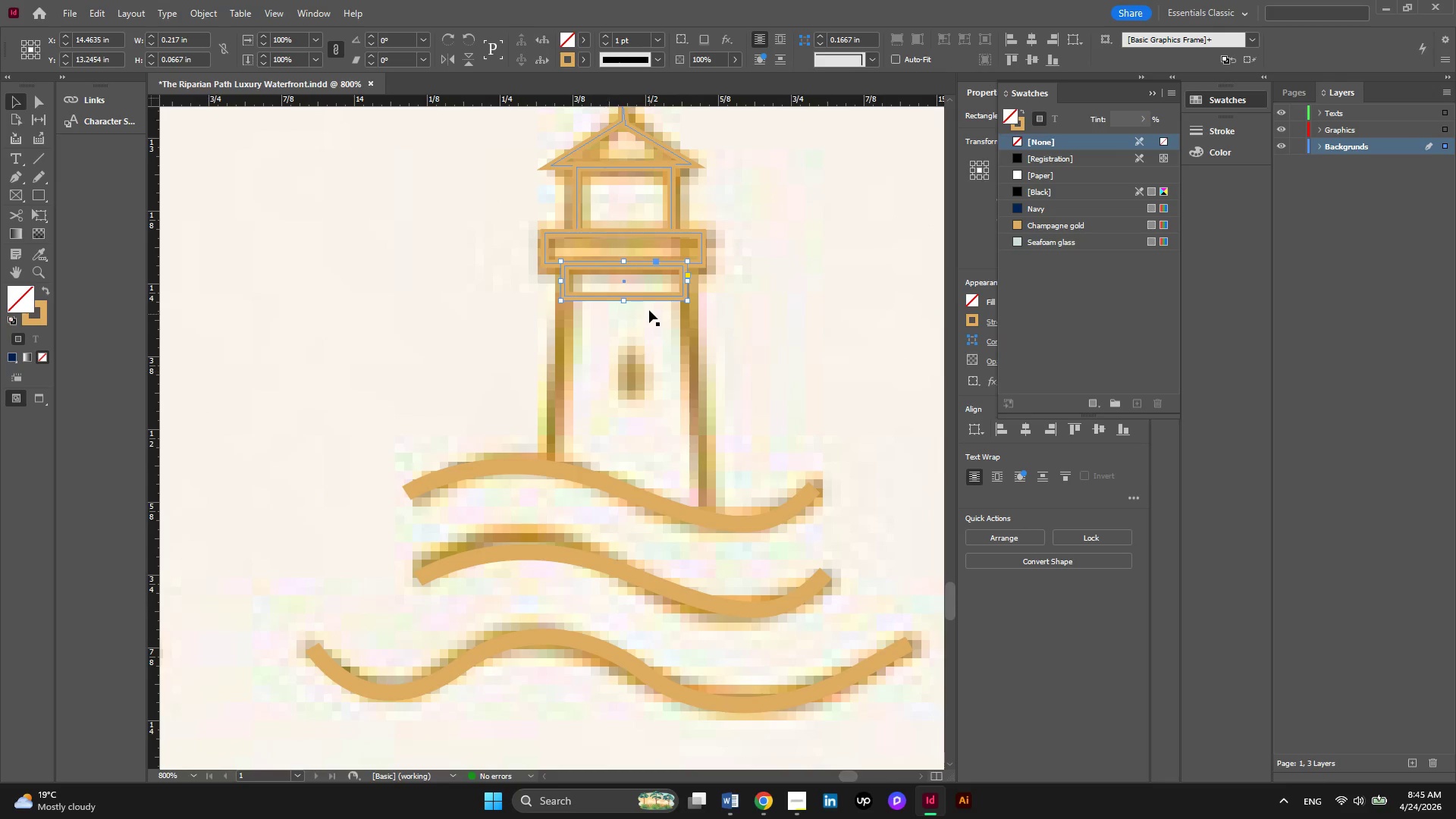 
left_click_drag(start_coordinate=[626, 302], to_coordinate=[637, 469])
 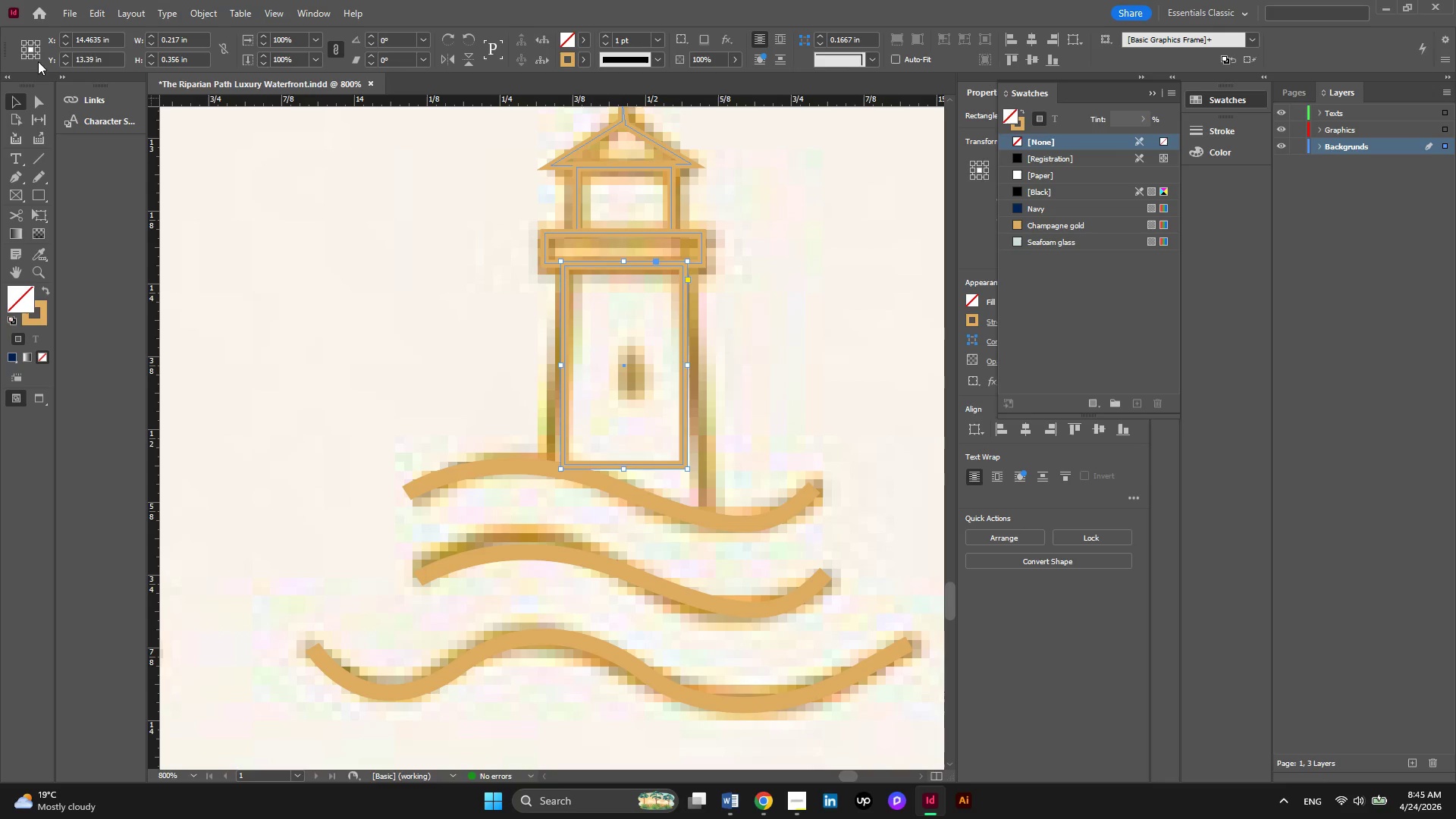 
left_click([33, 93])
 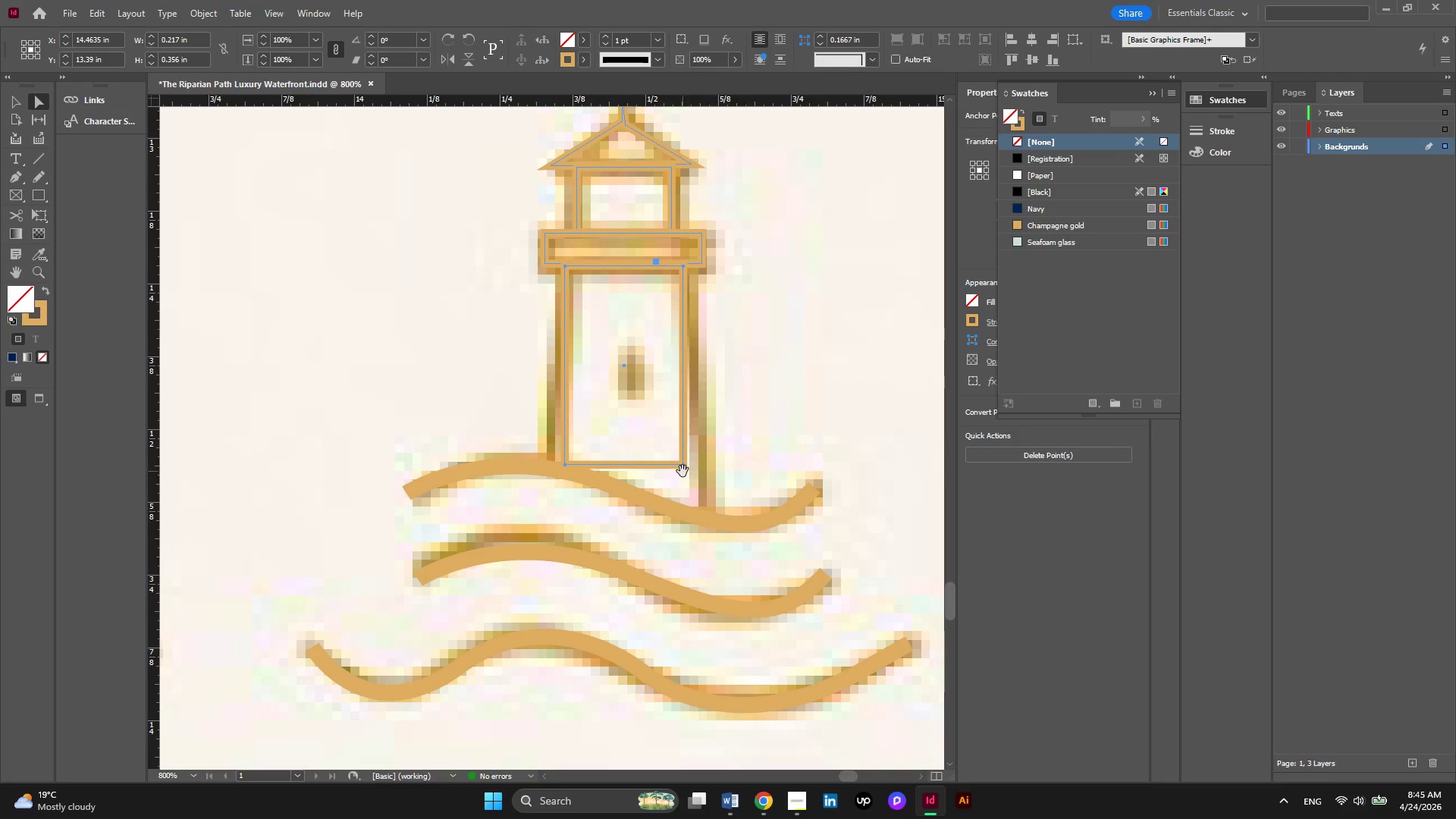 
hold_key(key=AltLeft, duration=0.58)
scroll: coordinate [731, 502], scroll_direction: up, amount: 2.0
 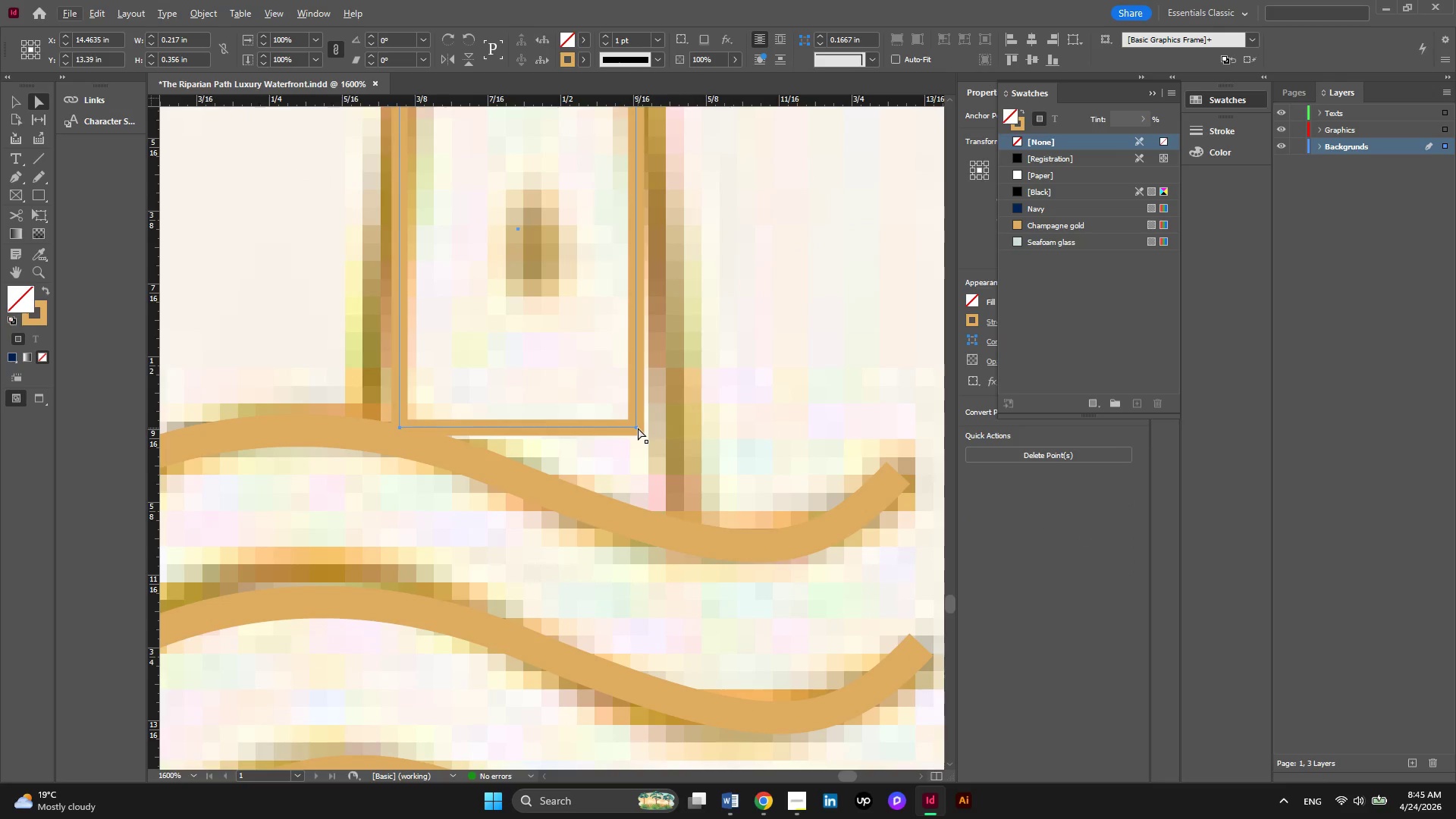 
left_click([638, 428])
 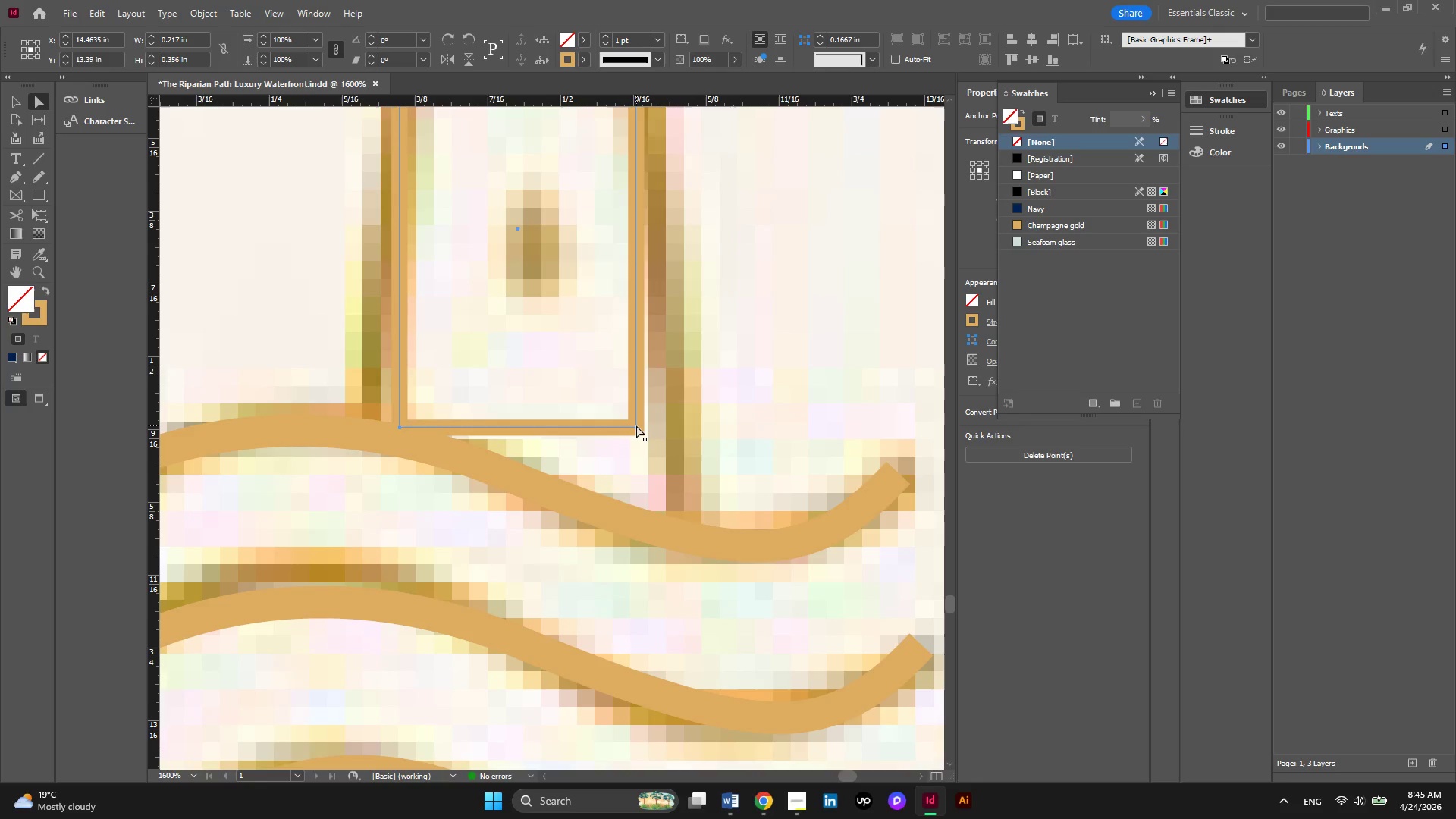 
left_click_drag(start_coordinate=[636, 425], to_coordinate=[675, 515])
 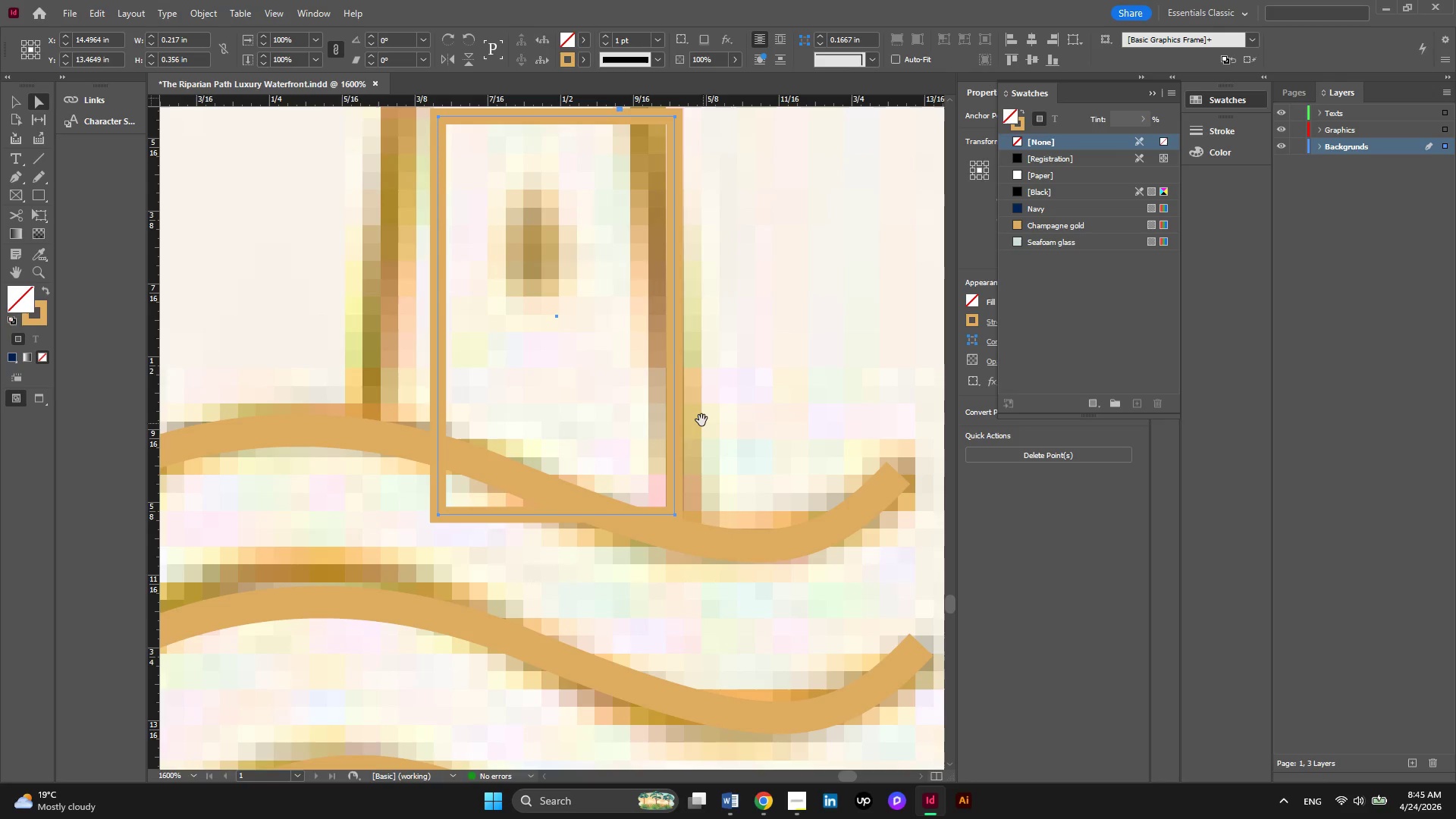 
hold_key(key=AltLeft, duration=0.33)
scroll: coordinate [701, 420], scroll_direction: down, amount: 2.0
 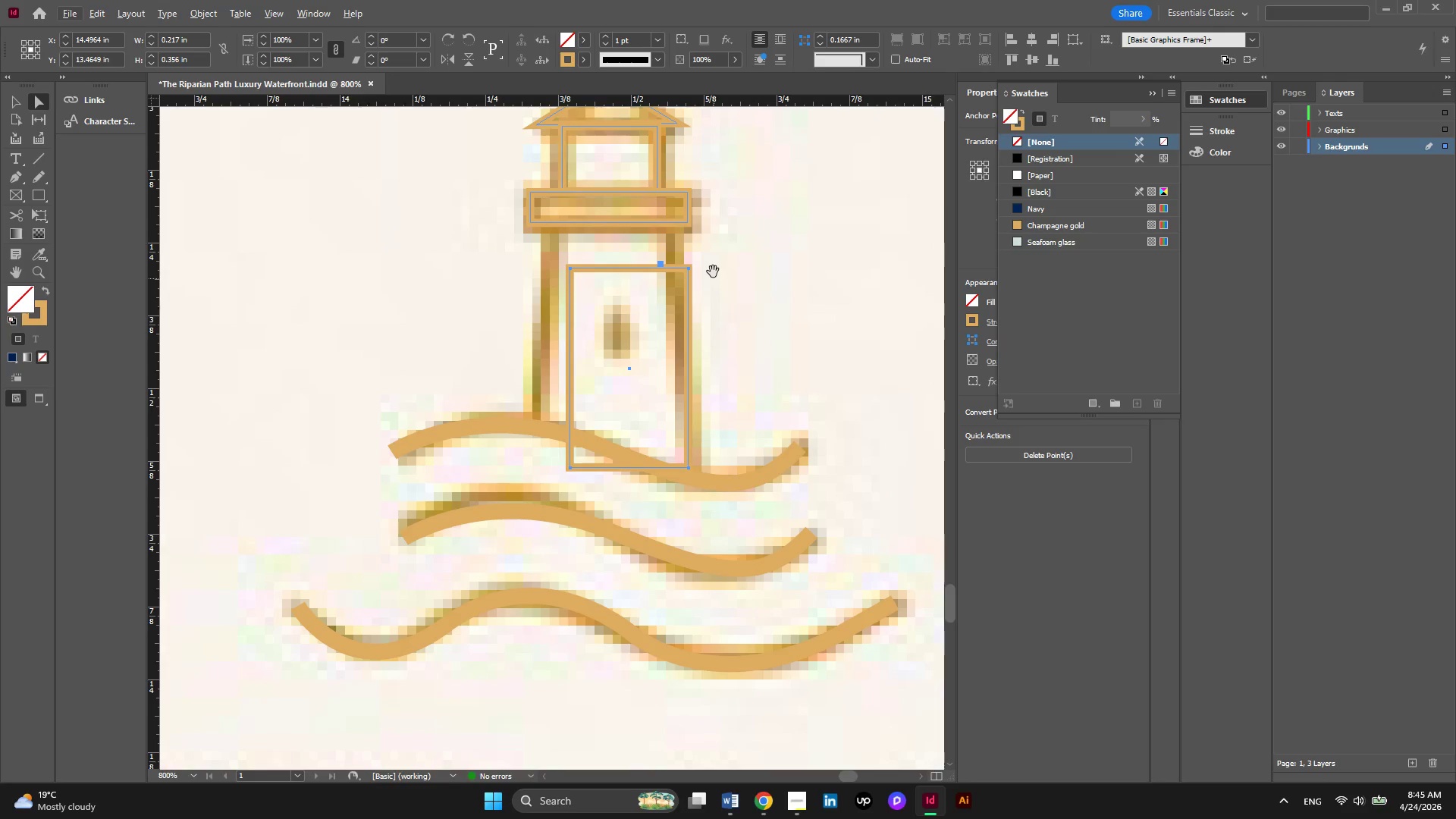 
key(Alt+AltLeft)
 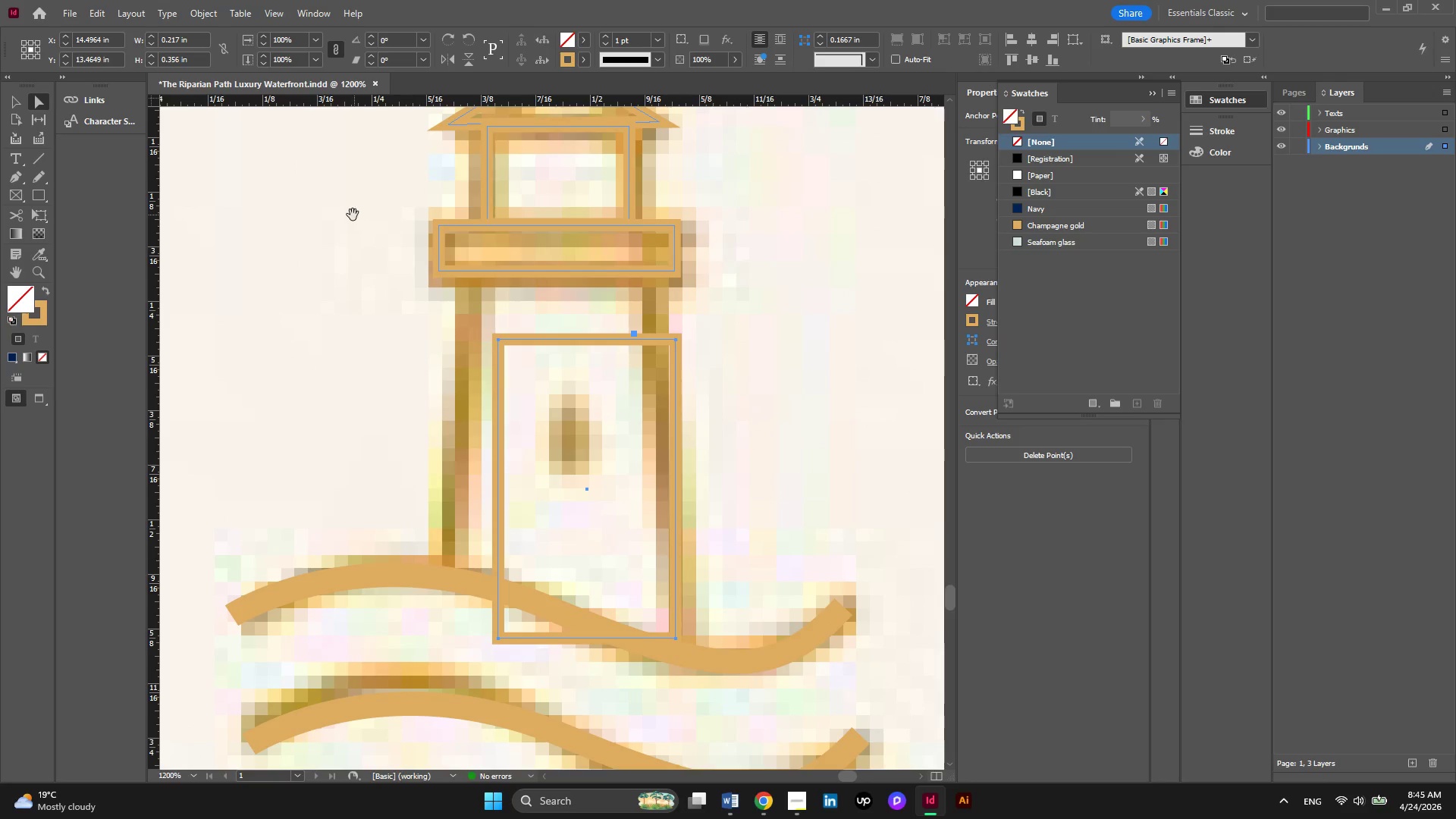 
scroll: coordinate [712, 271], scroll_direction: up, amount: 2.0
 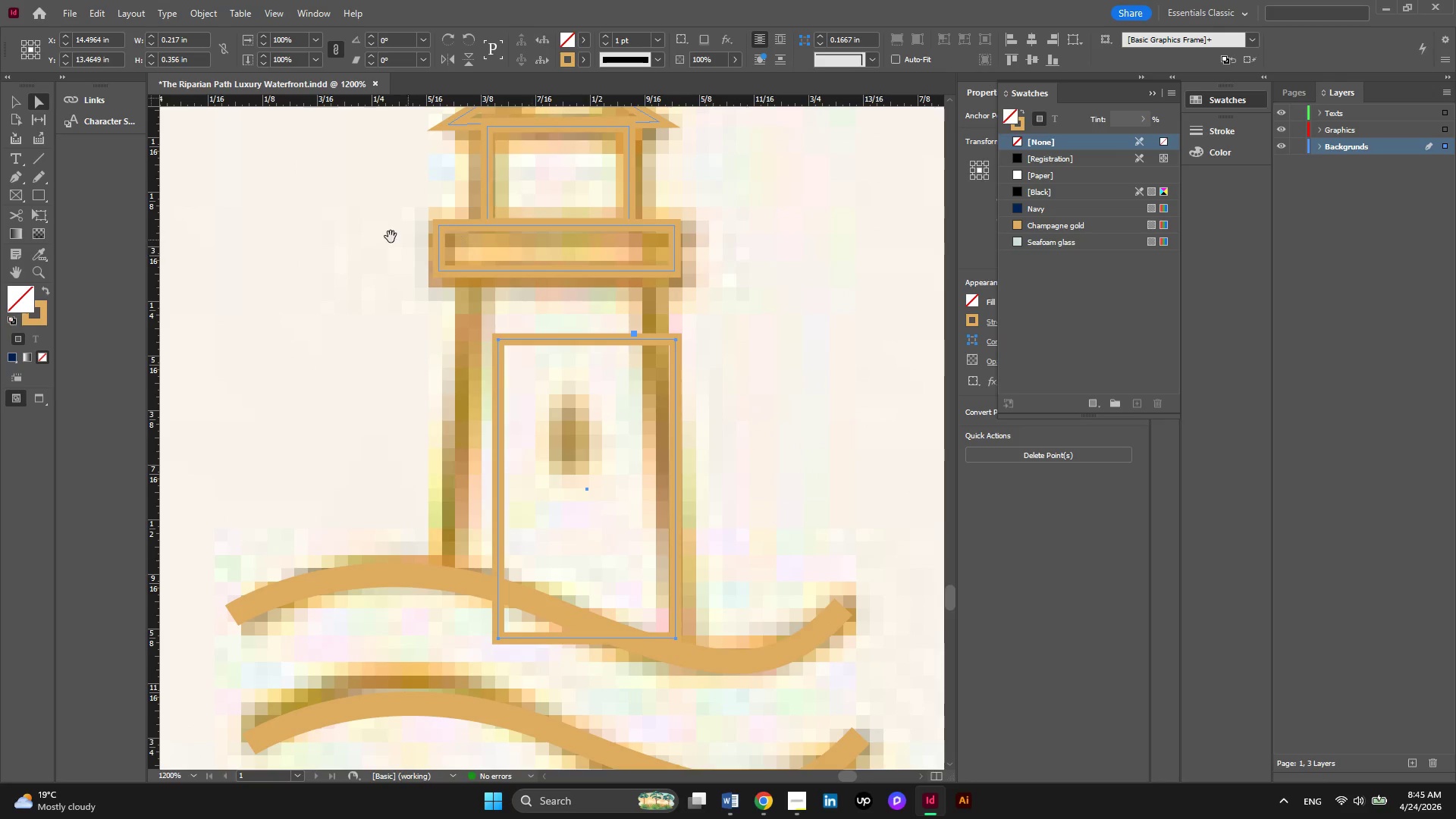 
left_click([211, 203])
 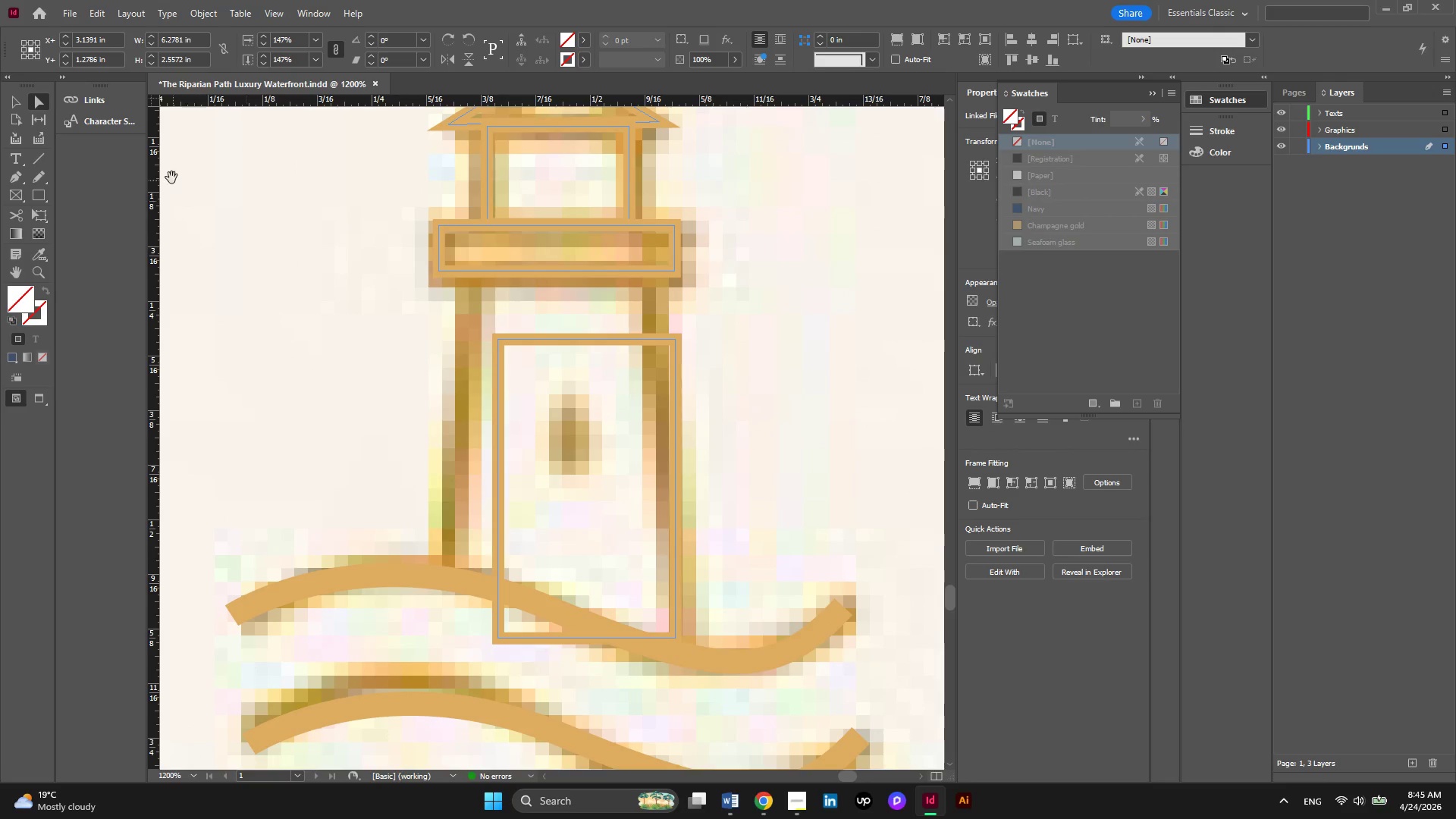 
left_click([240, 205])
 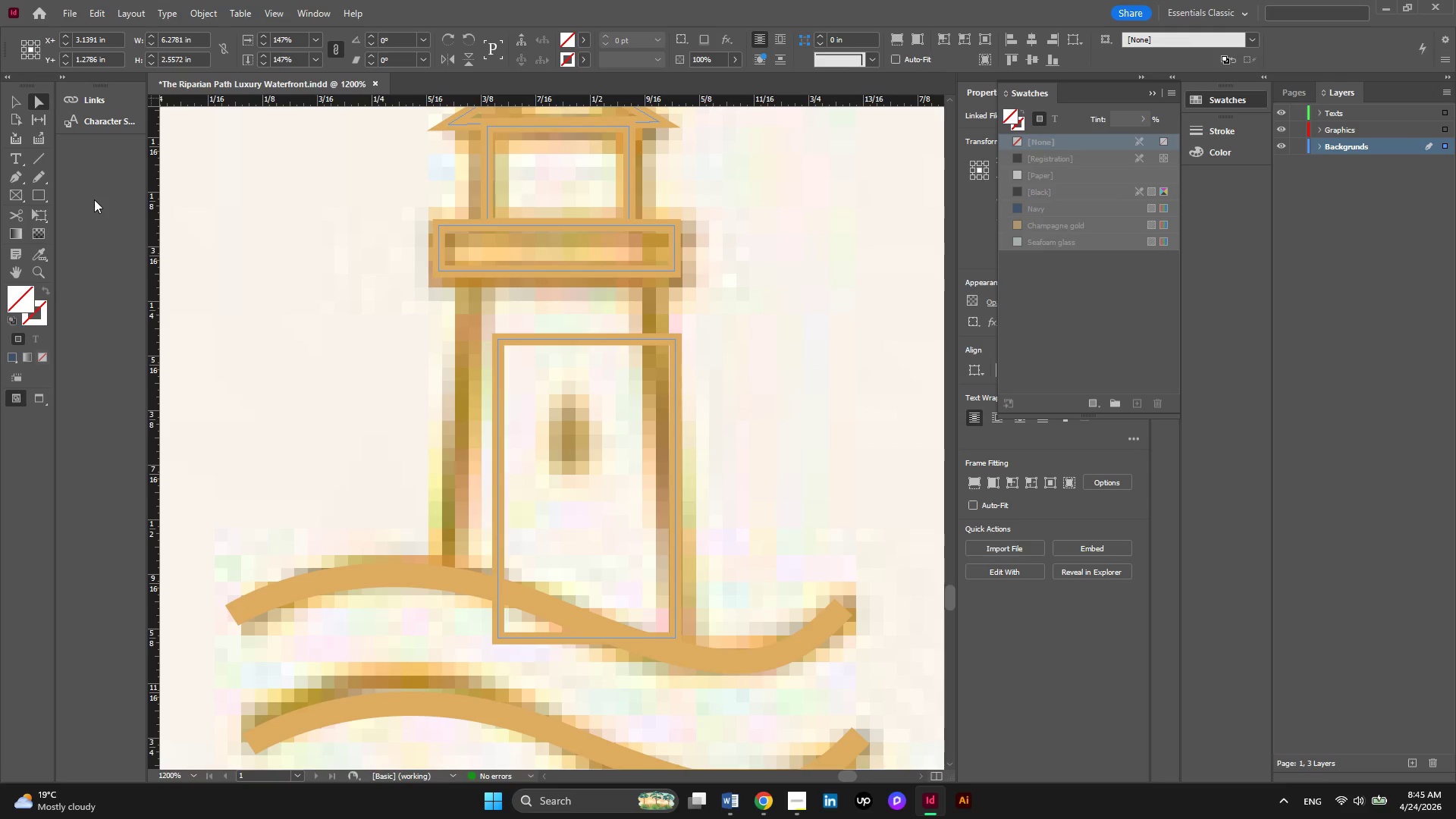 
left_click([96, 170])
 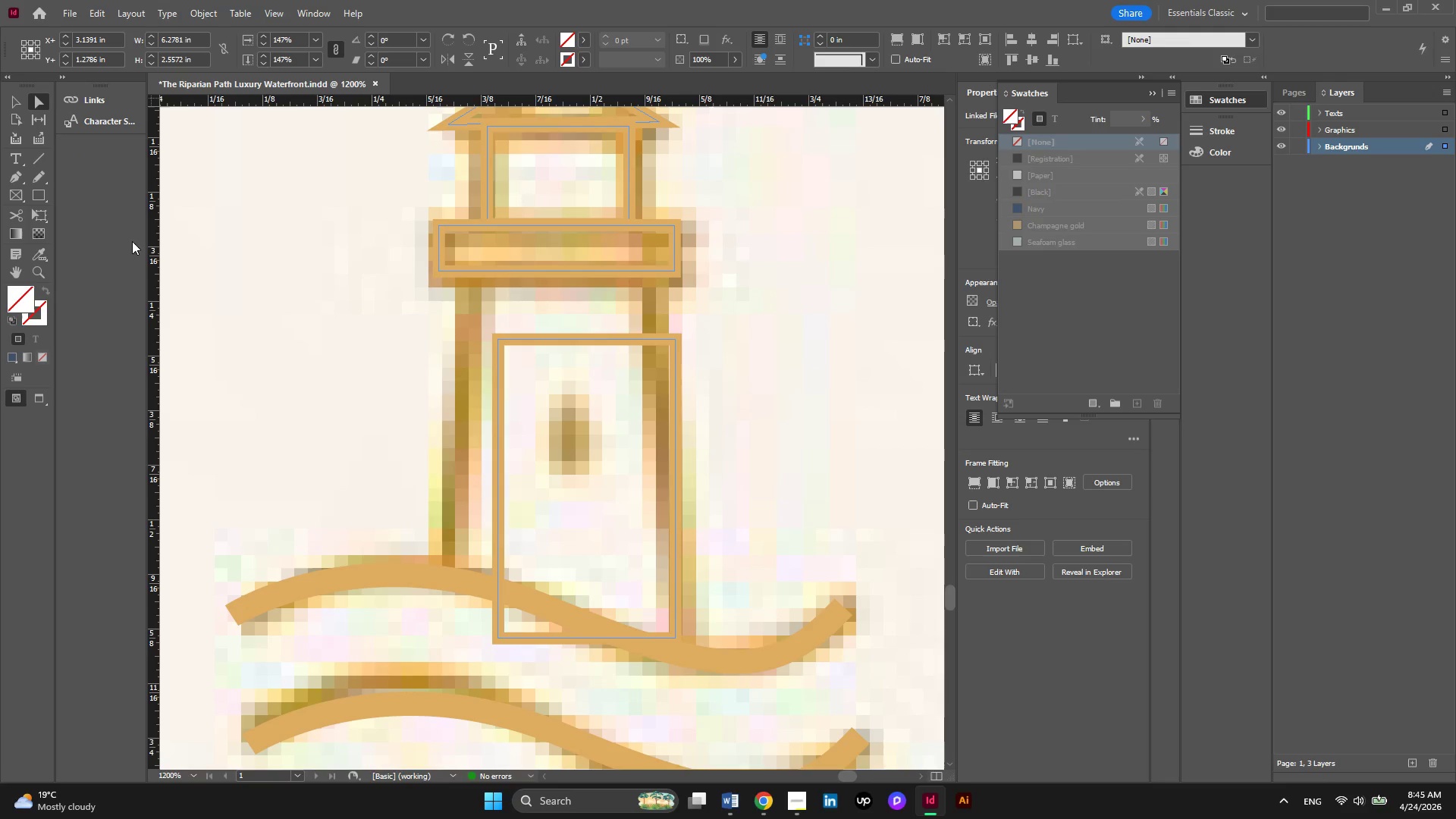 
left_click([17, 96])
 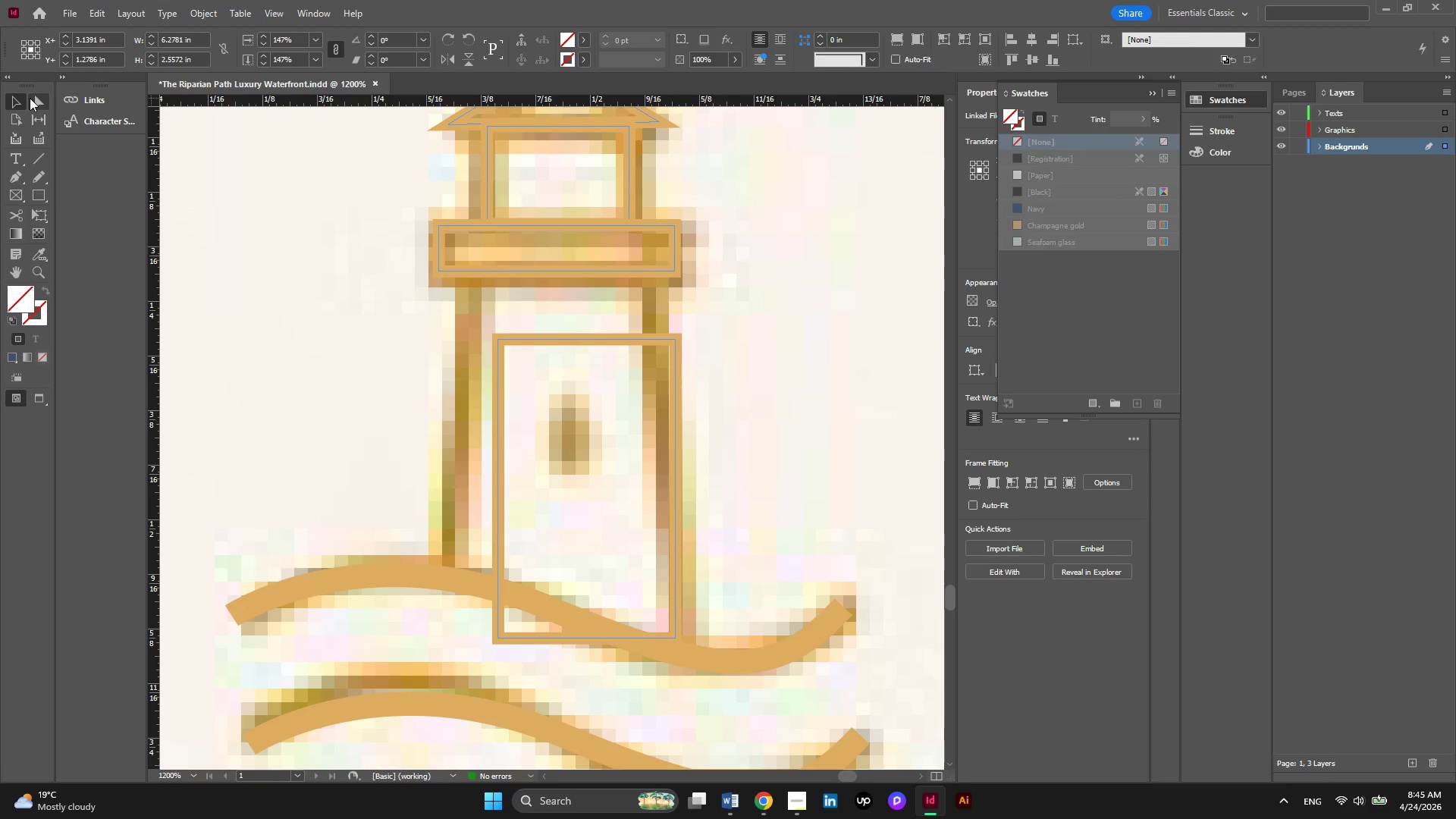 
left_click([30, 98])
 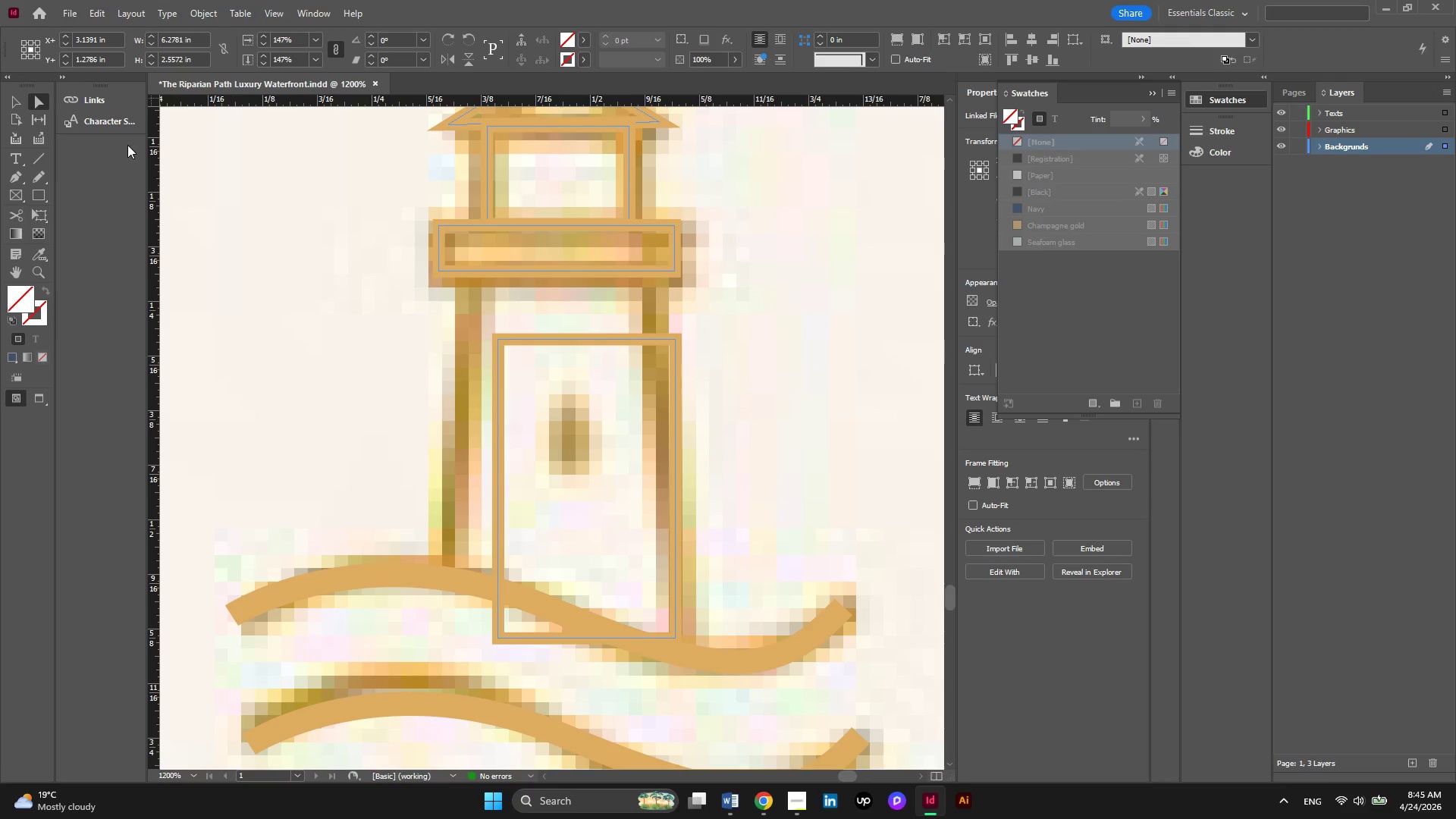 
left_click([15, 95])
 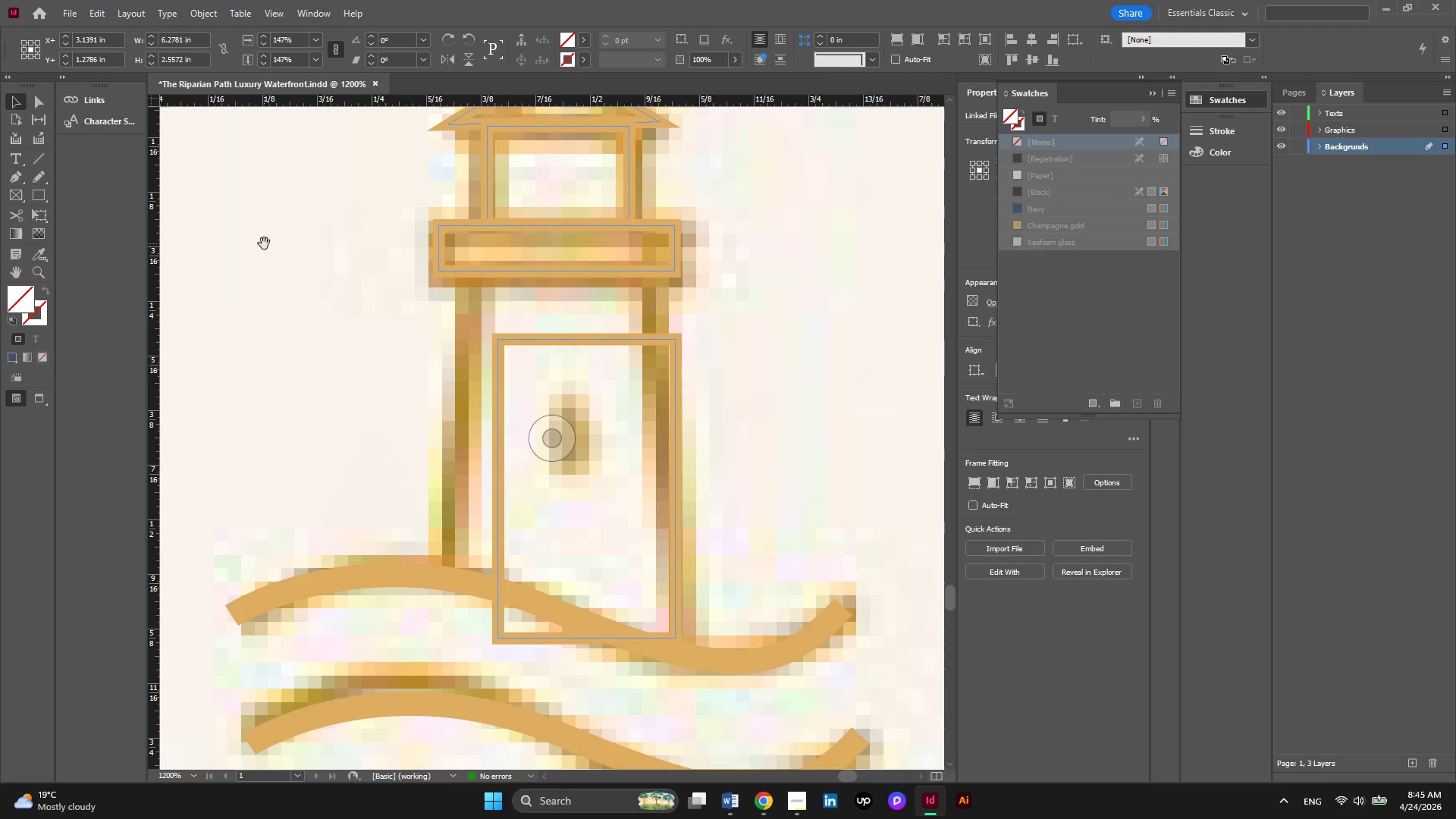 
left_click([264, 243])
 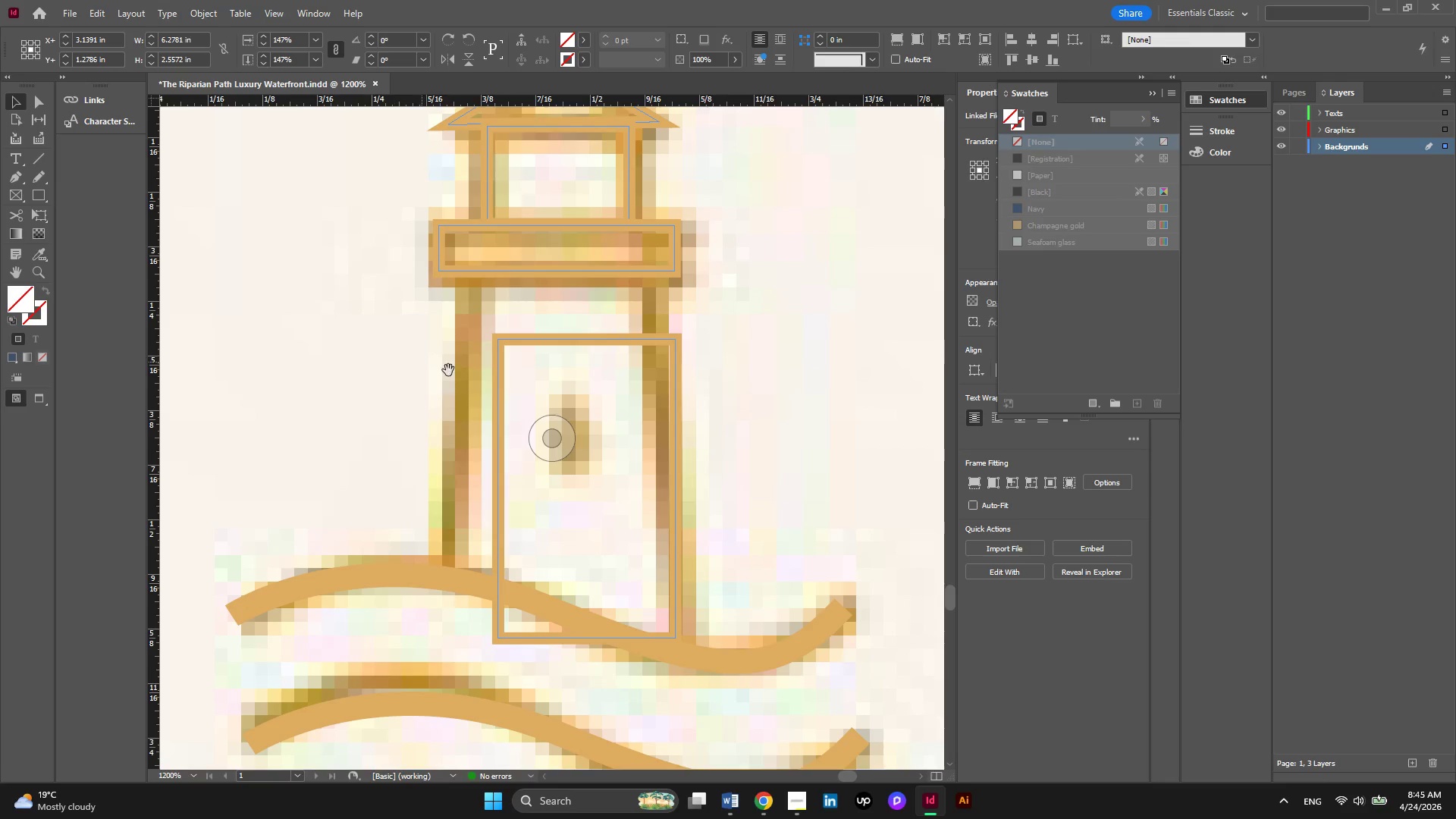 
hold_key(key=AltLeft, duration=0.31)
 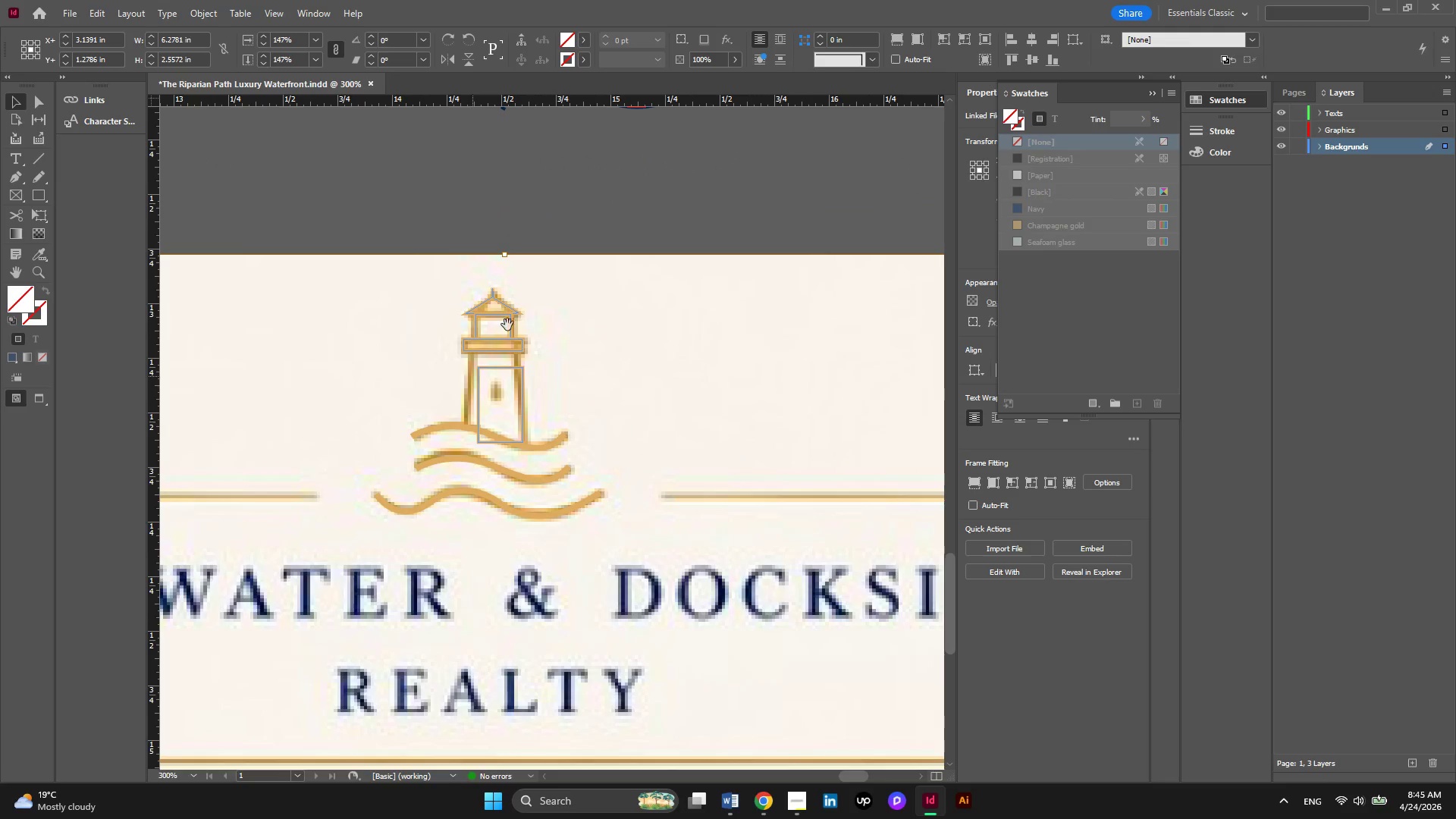 
key(Alt+AltLeft)
 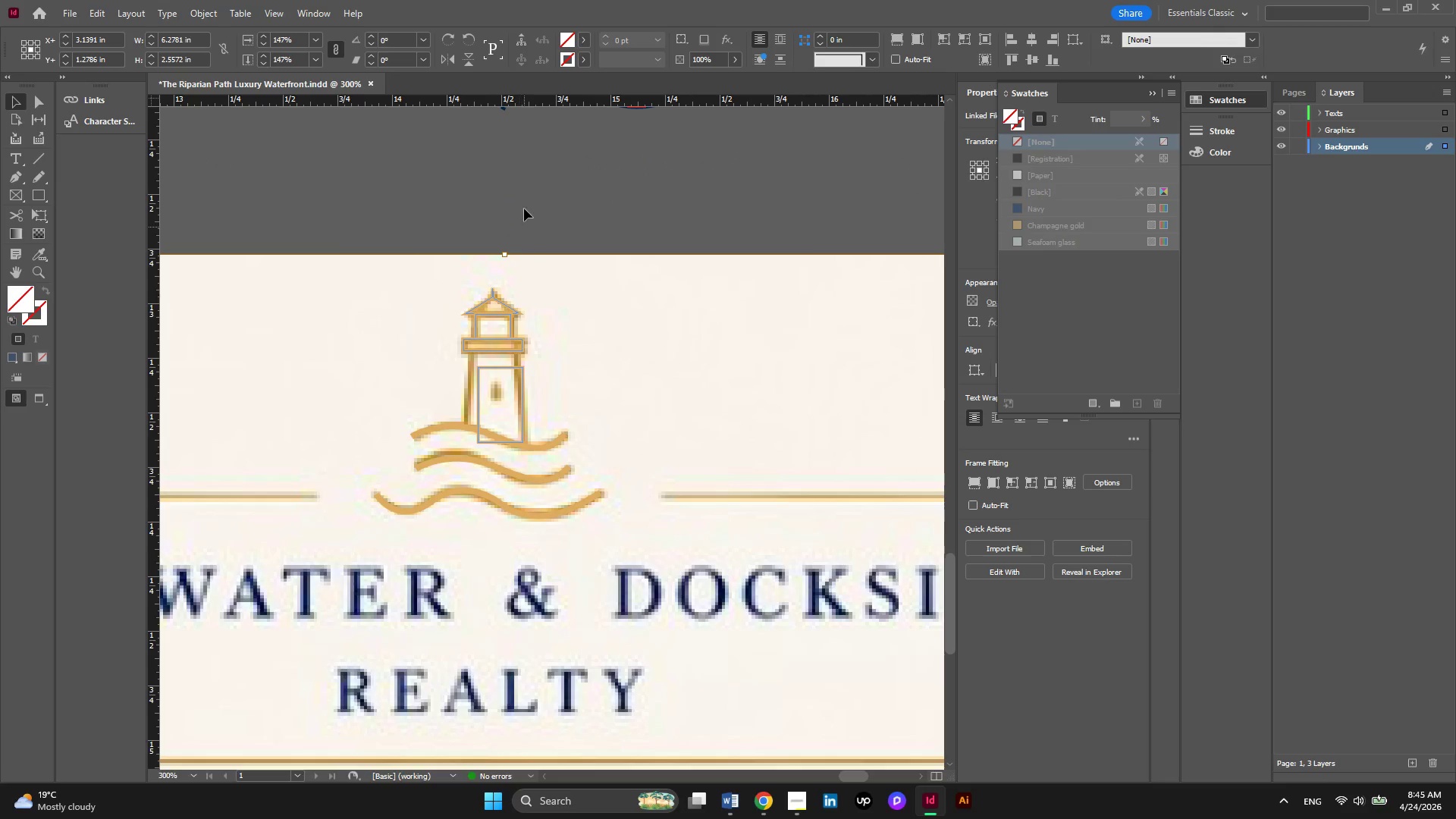 
scroll: coordinate [472, 376], scroll_direction: down, amount: 4.0
 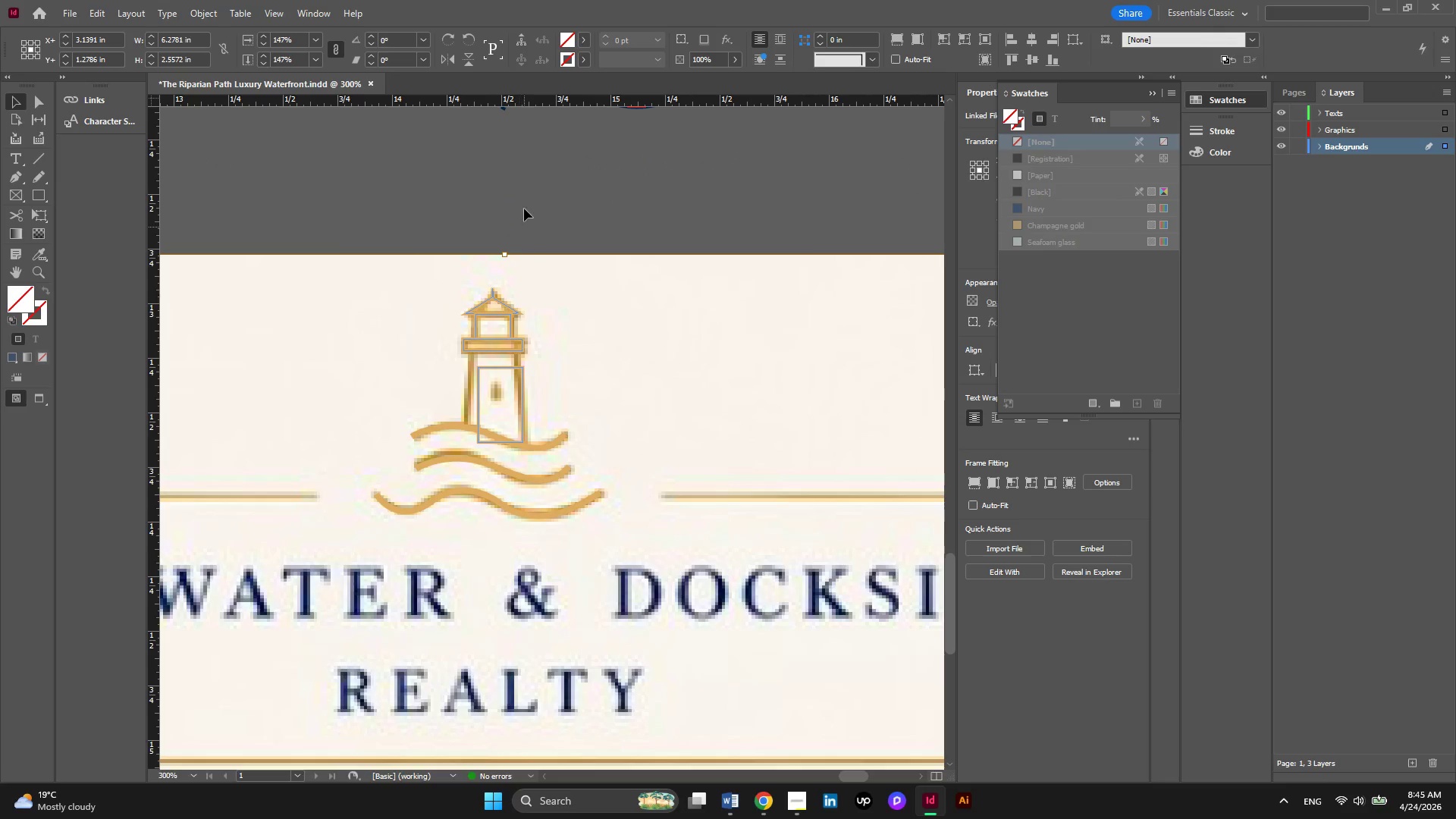 
left_click([523, 192])
 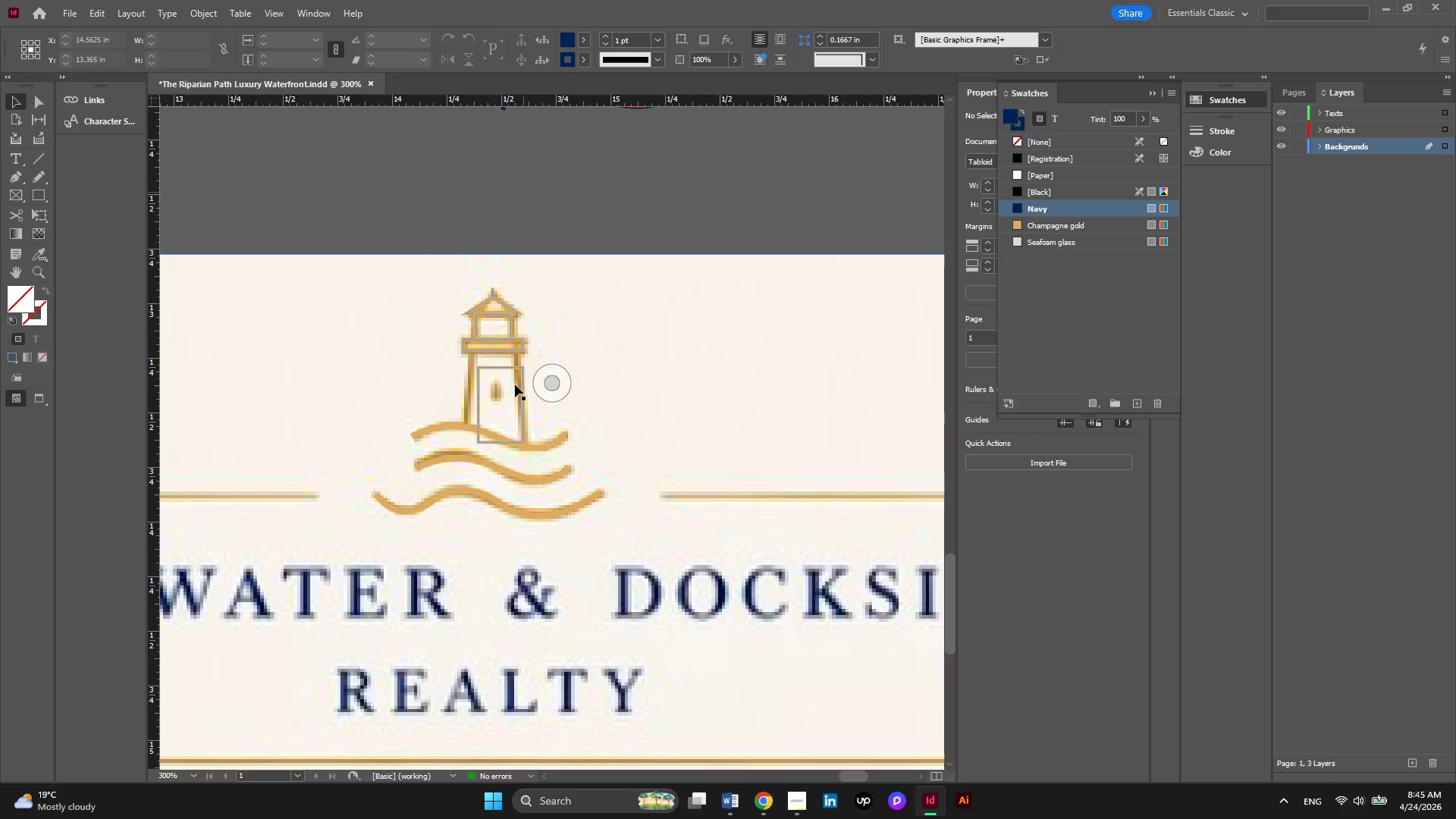 
hold_key(key=AltLeft, duration=0.41)
scroll: coordinate [515, 384], scroll_direction: up, amount: 2.0
 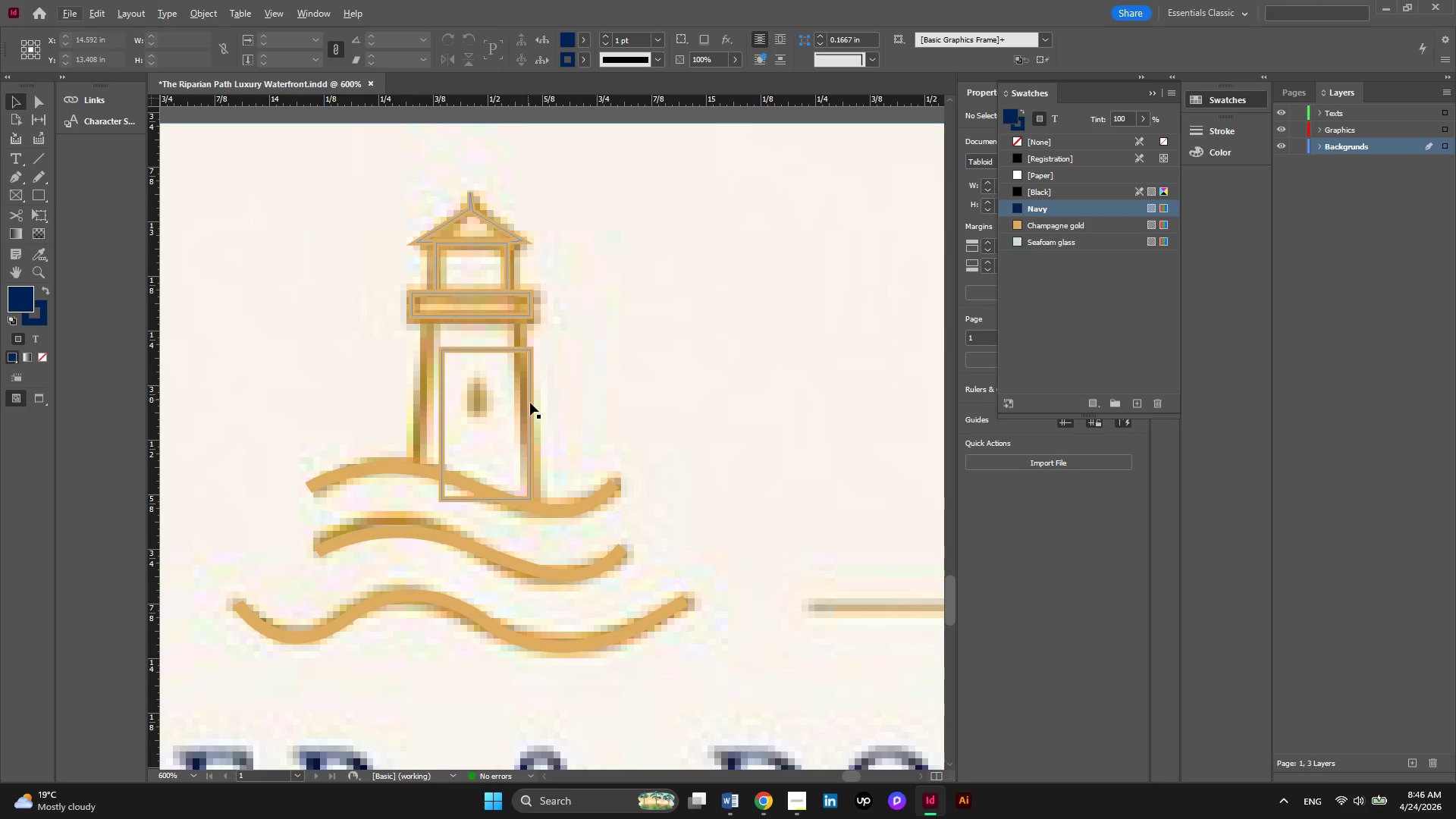 
left_click([531, 403])
 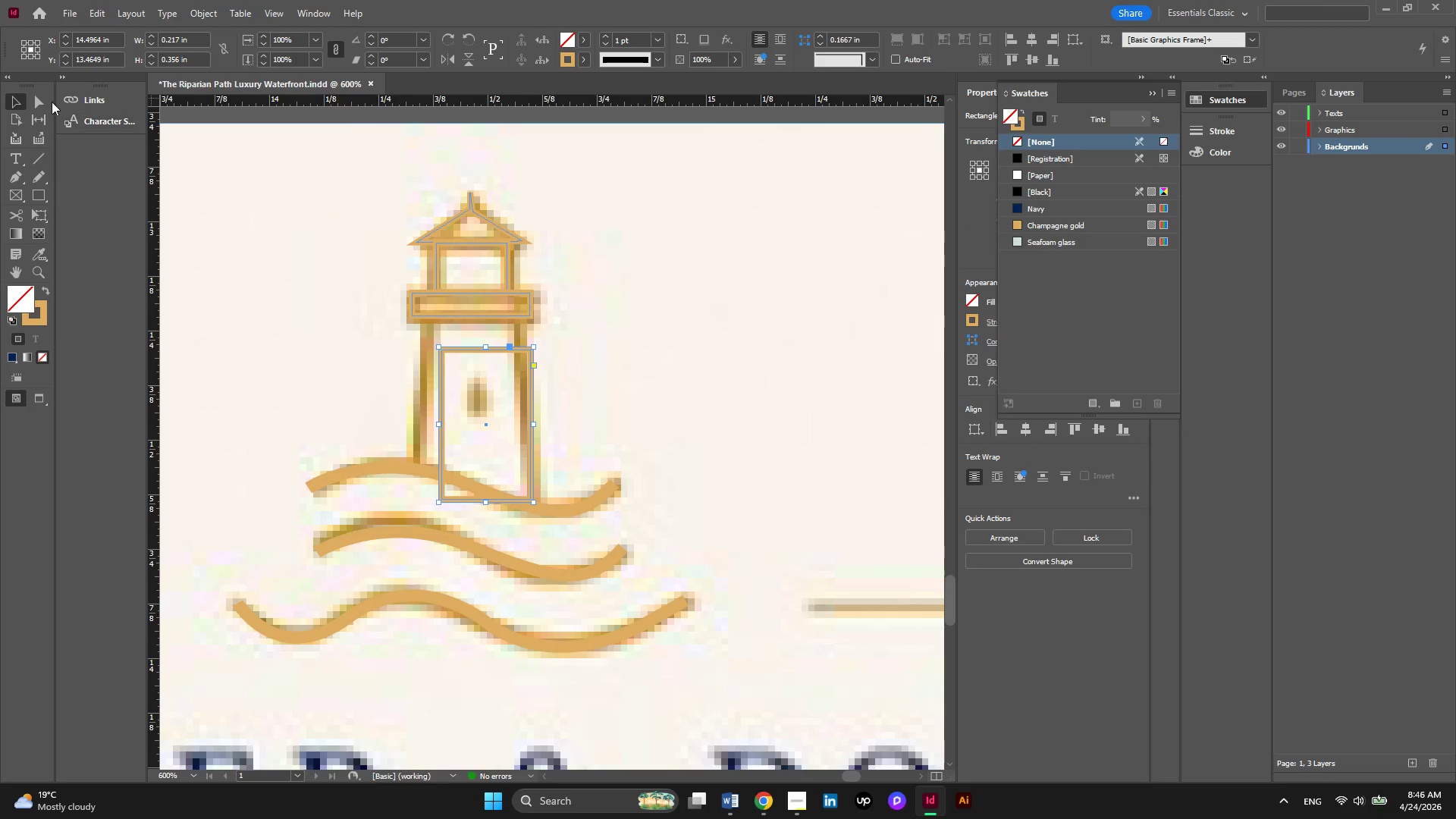 
left_click([47, 100])
 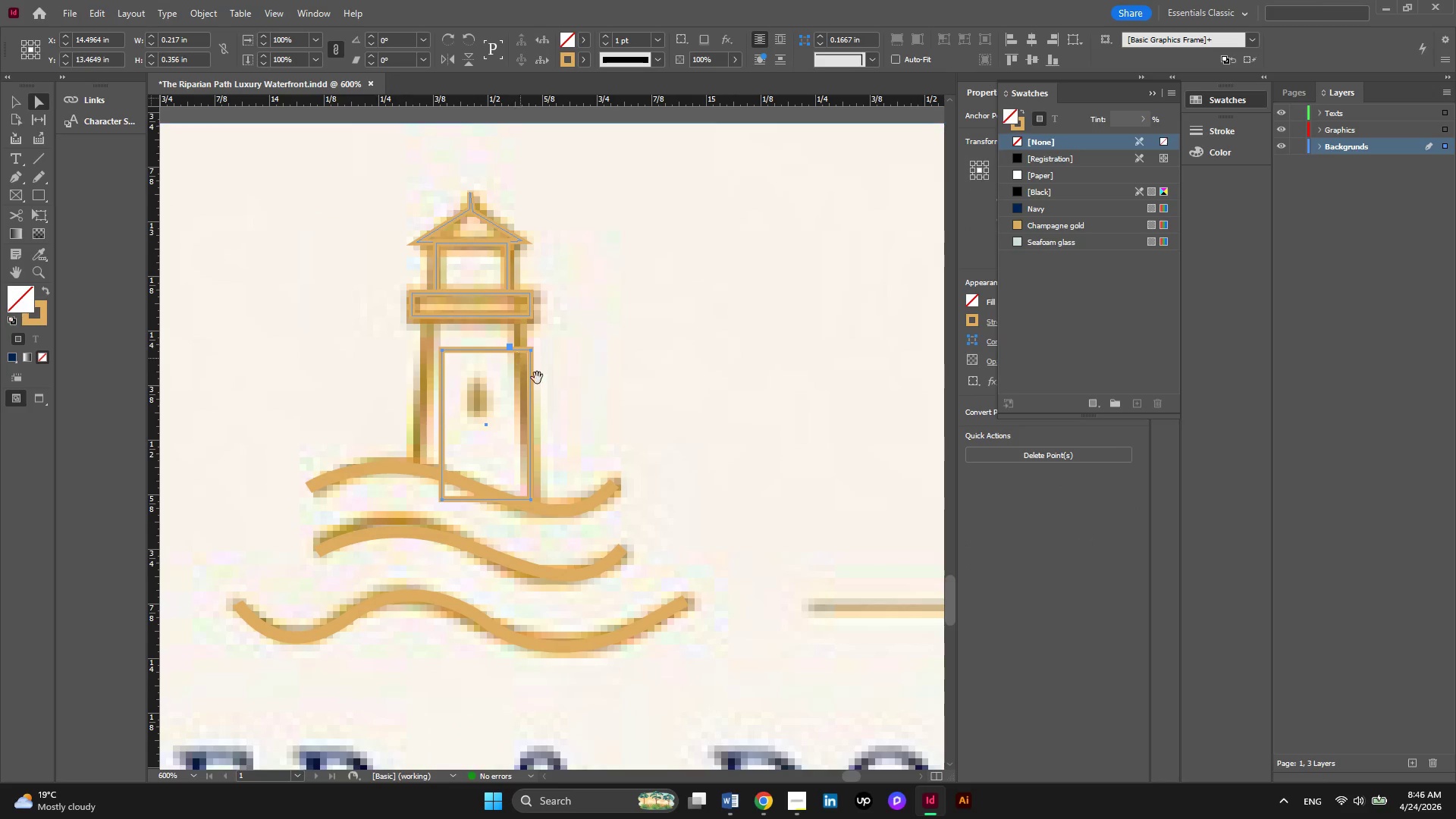 
hold_key(key=AltLeft, duration=0.42)
scroll: coordinate [545, 435], scroll_direction: up, amount: 2.0
 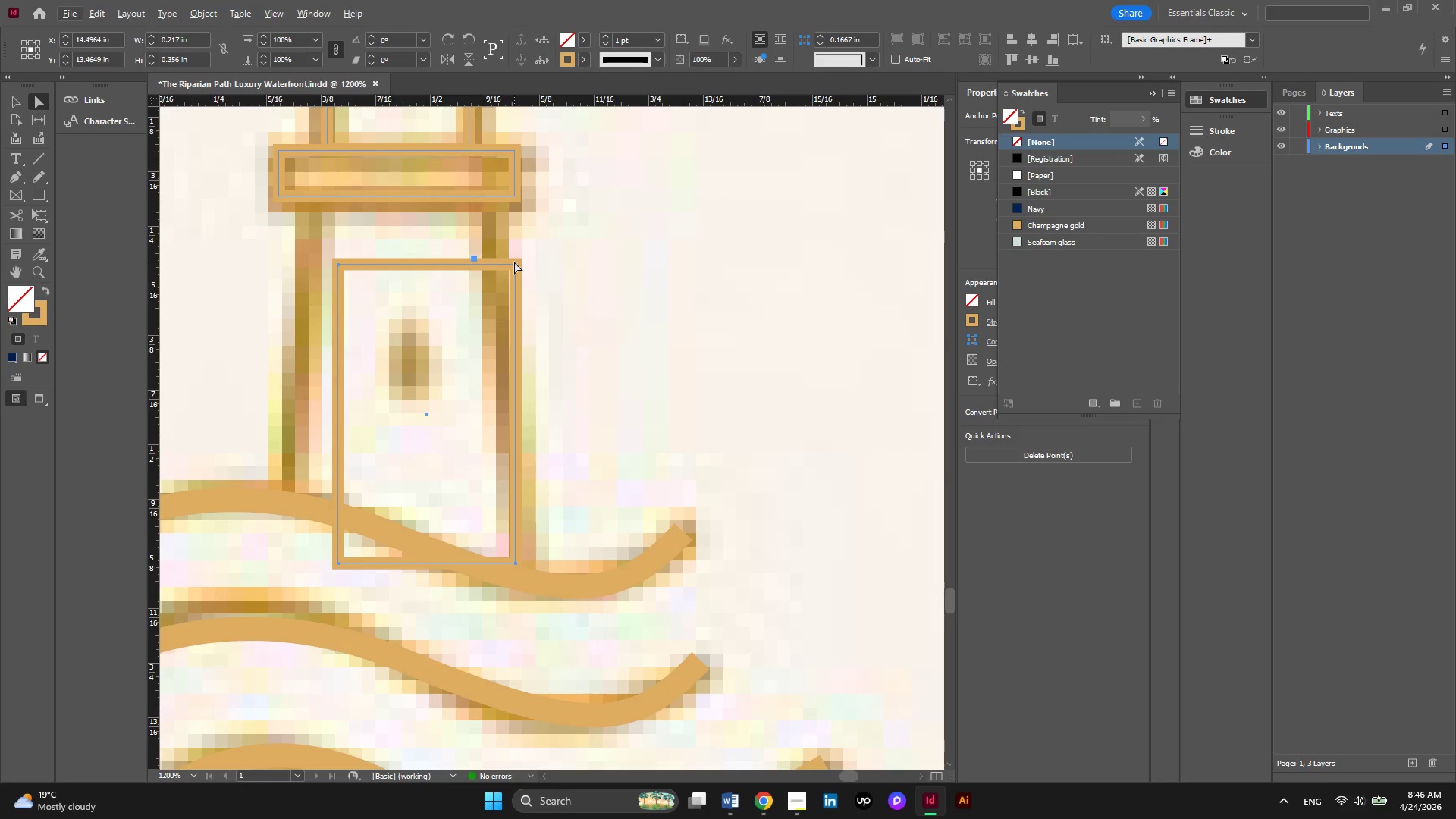 
left_click_drag(start_coordinate=[514, 266], to_coordinate=[486, 213])
 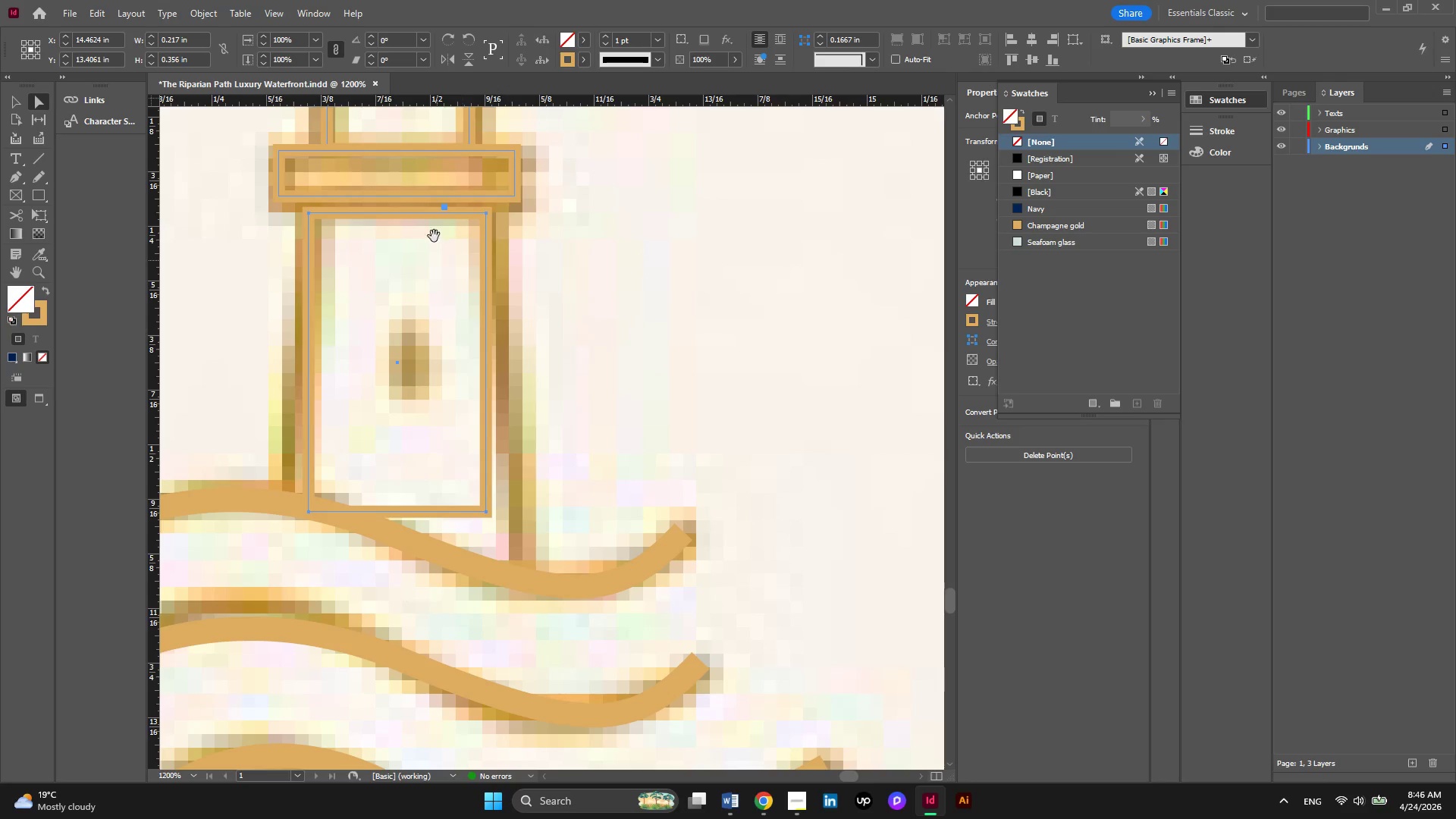 
key(ArrowUp)
 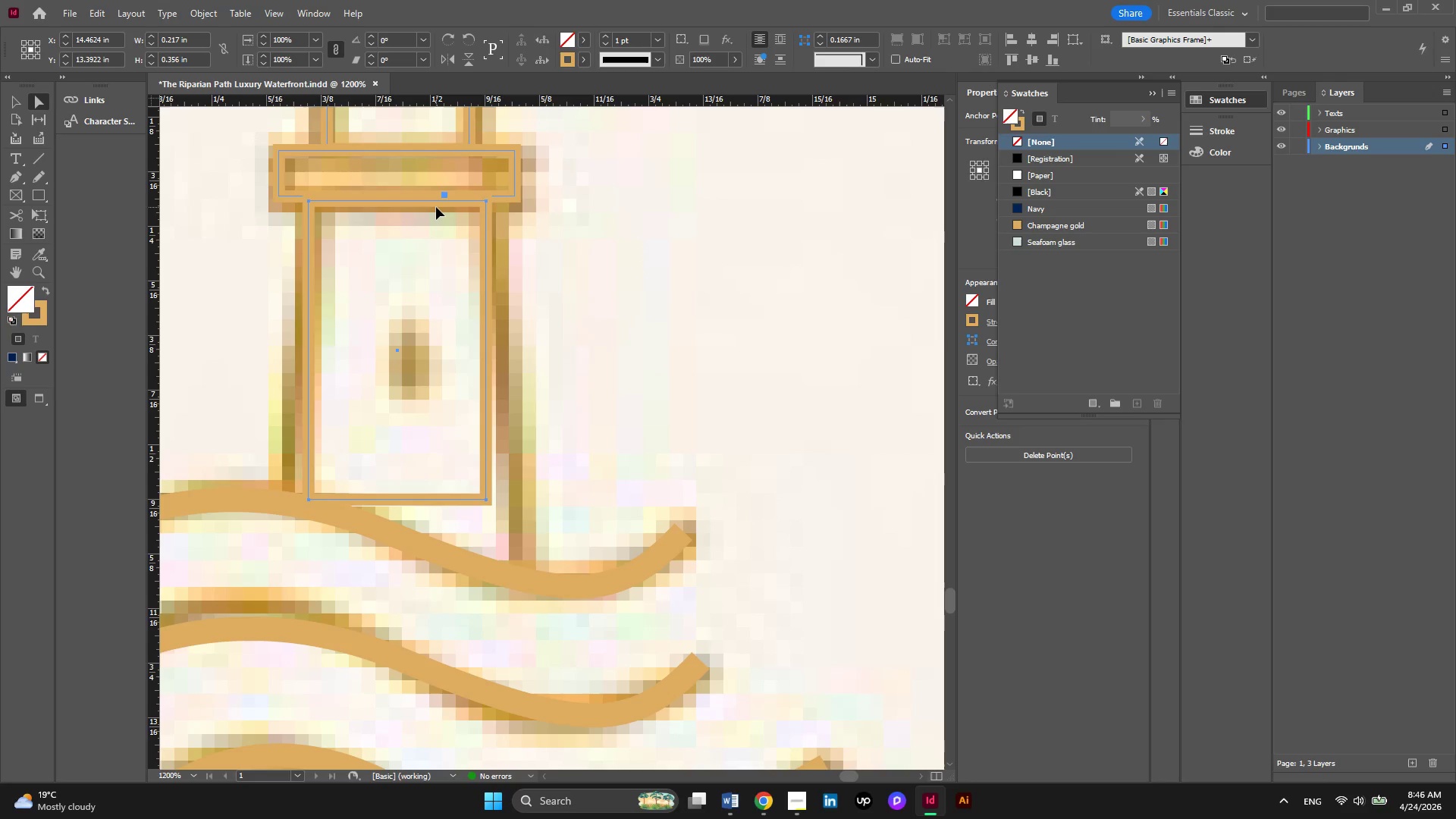 
wait(14.69)
 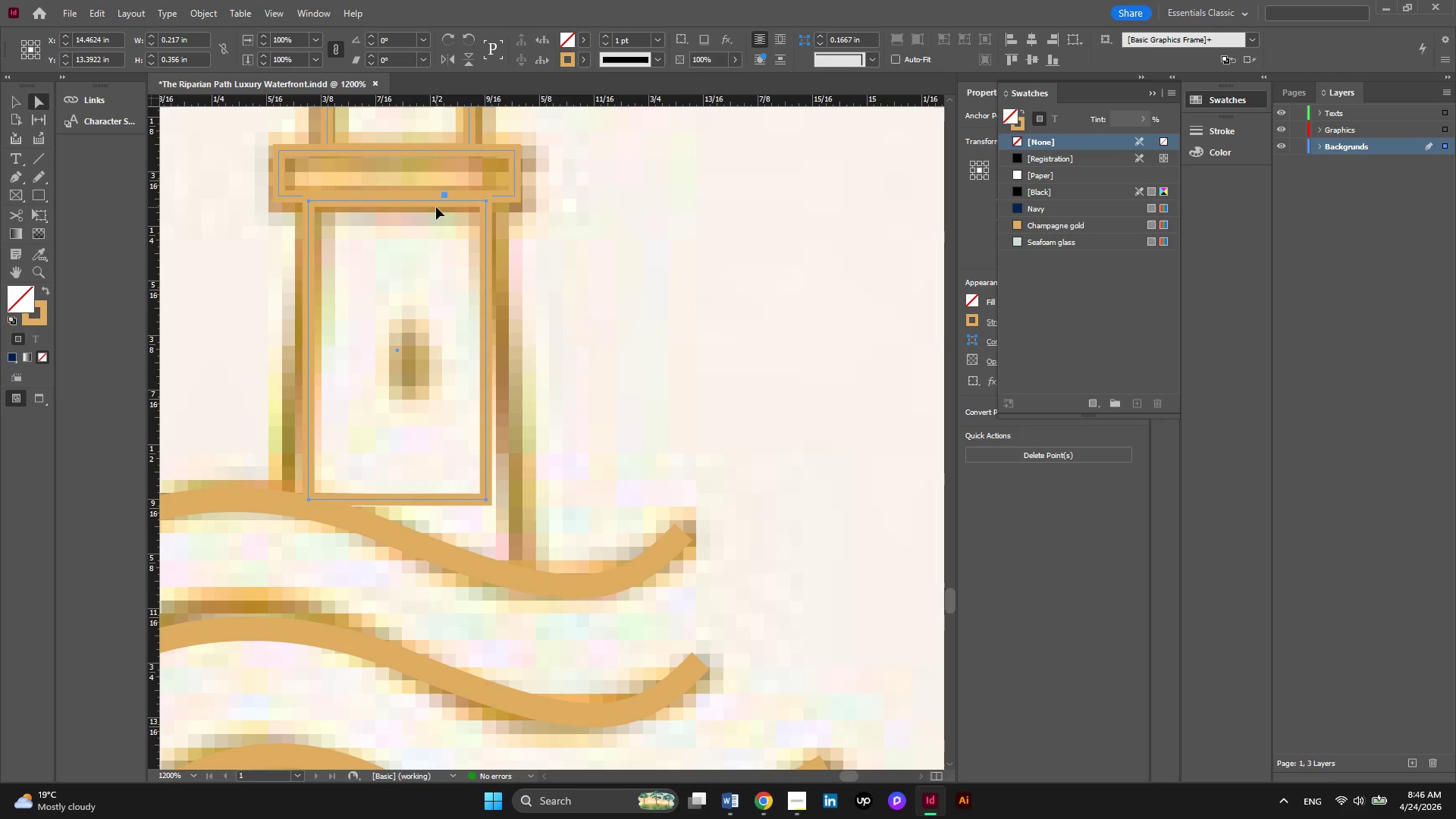 
hold_key(key=AltLeft, duration=0.53)
scroll: coordinate [440, 510], scroll_direction: up, amount: 2.0
 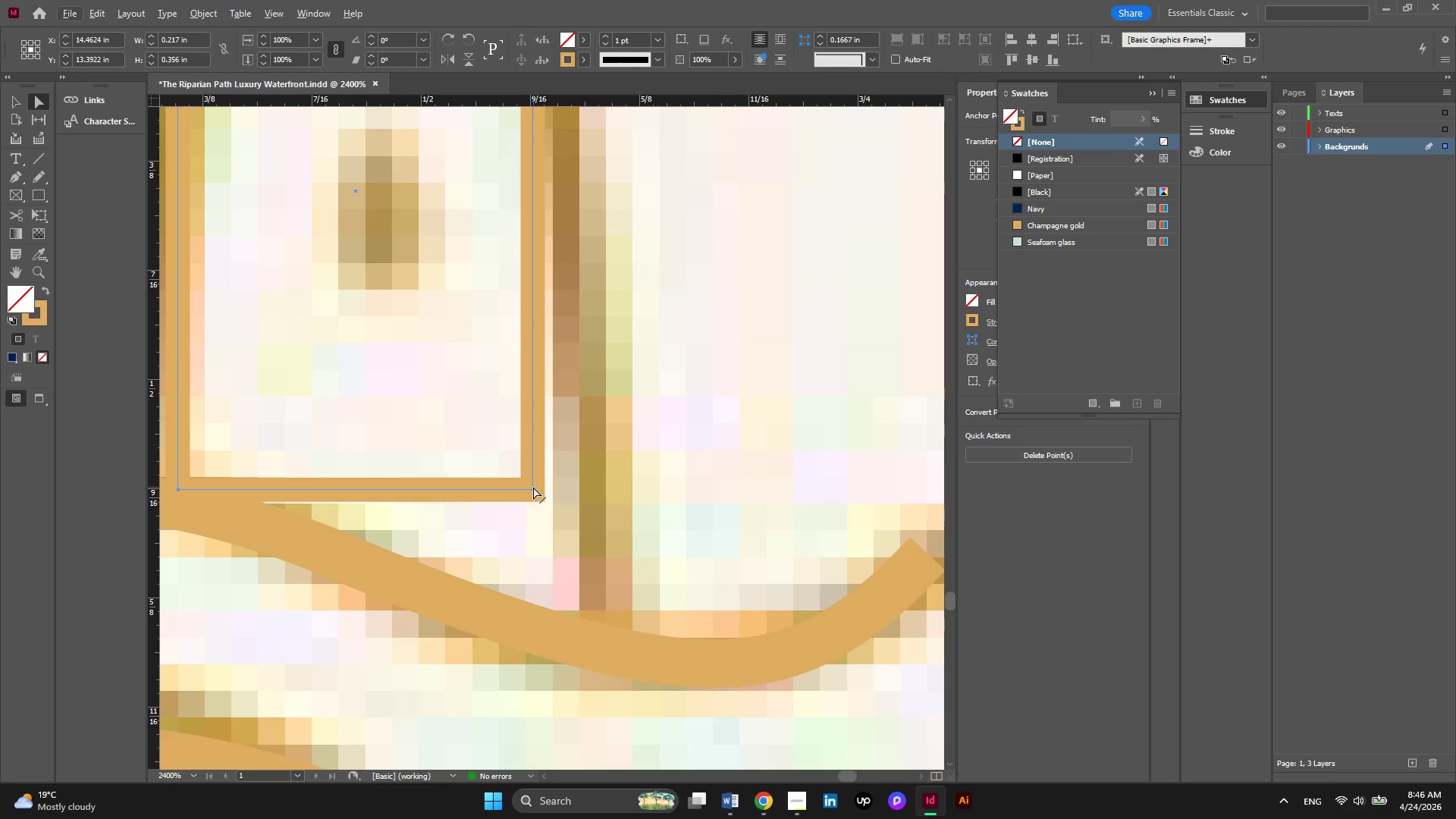 
left_click([533, 491])
 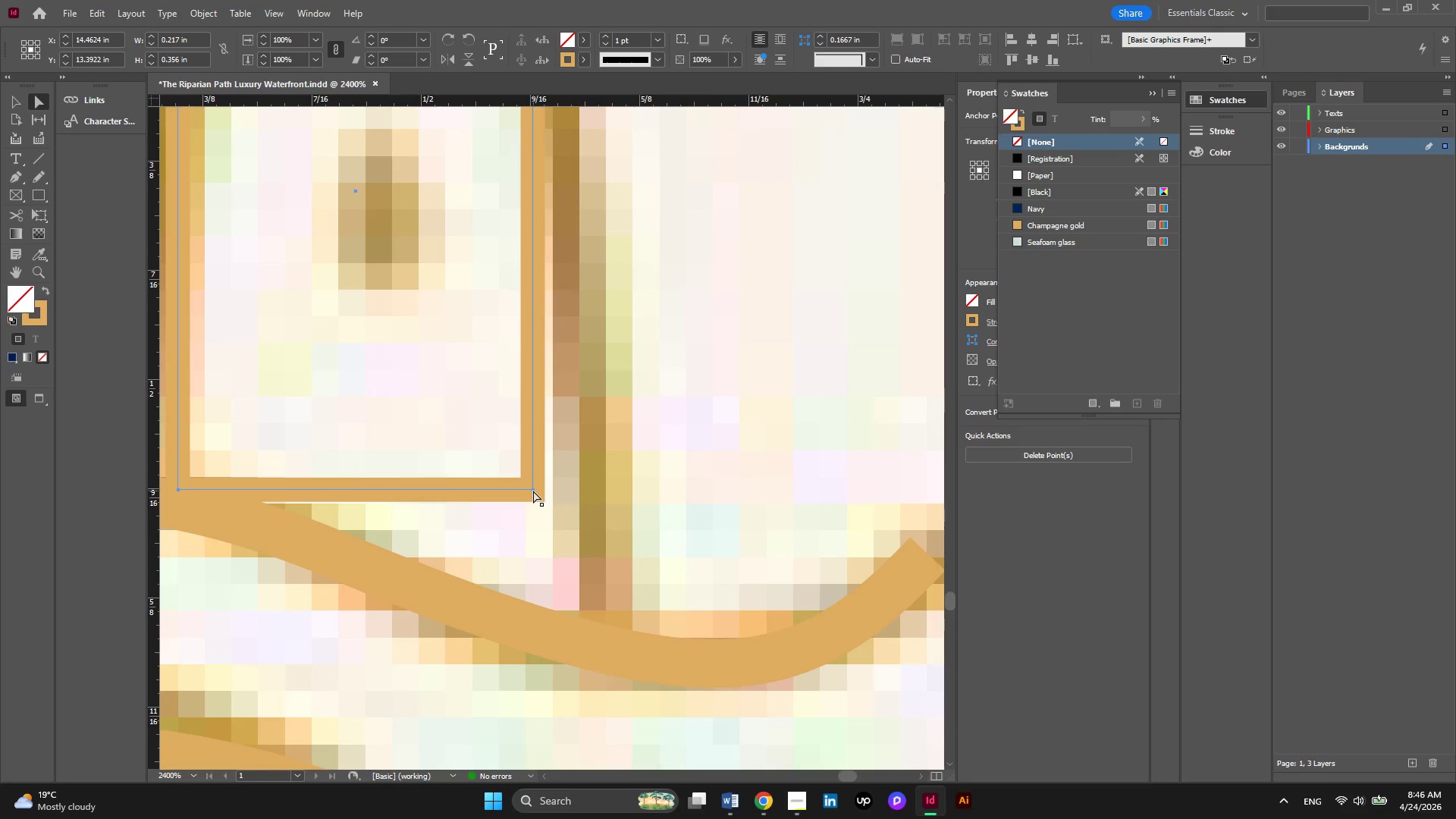 
left_click_drag(start_coordinate=[533, 491], to_coordinate=[583, 615])
 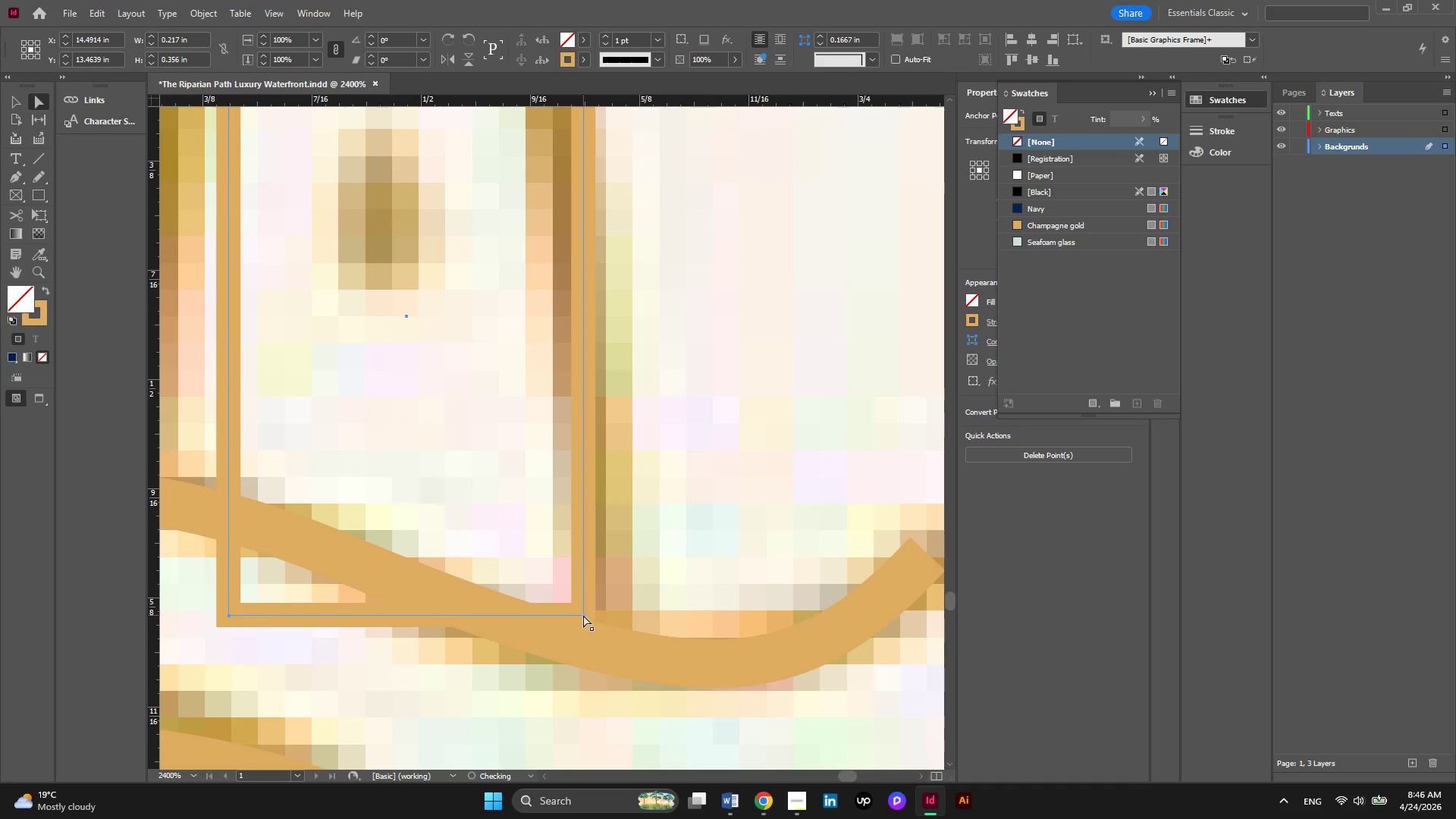 
key(Control+Z)
 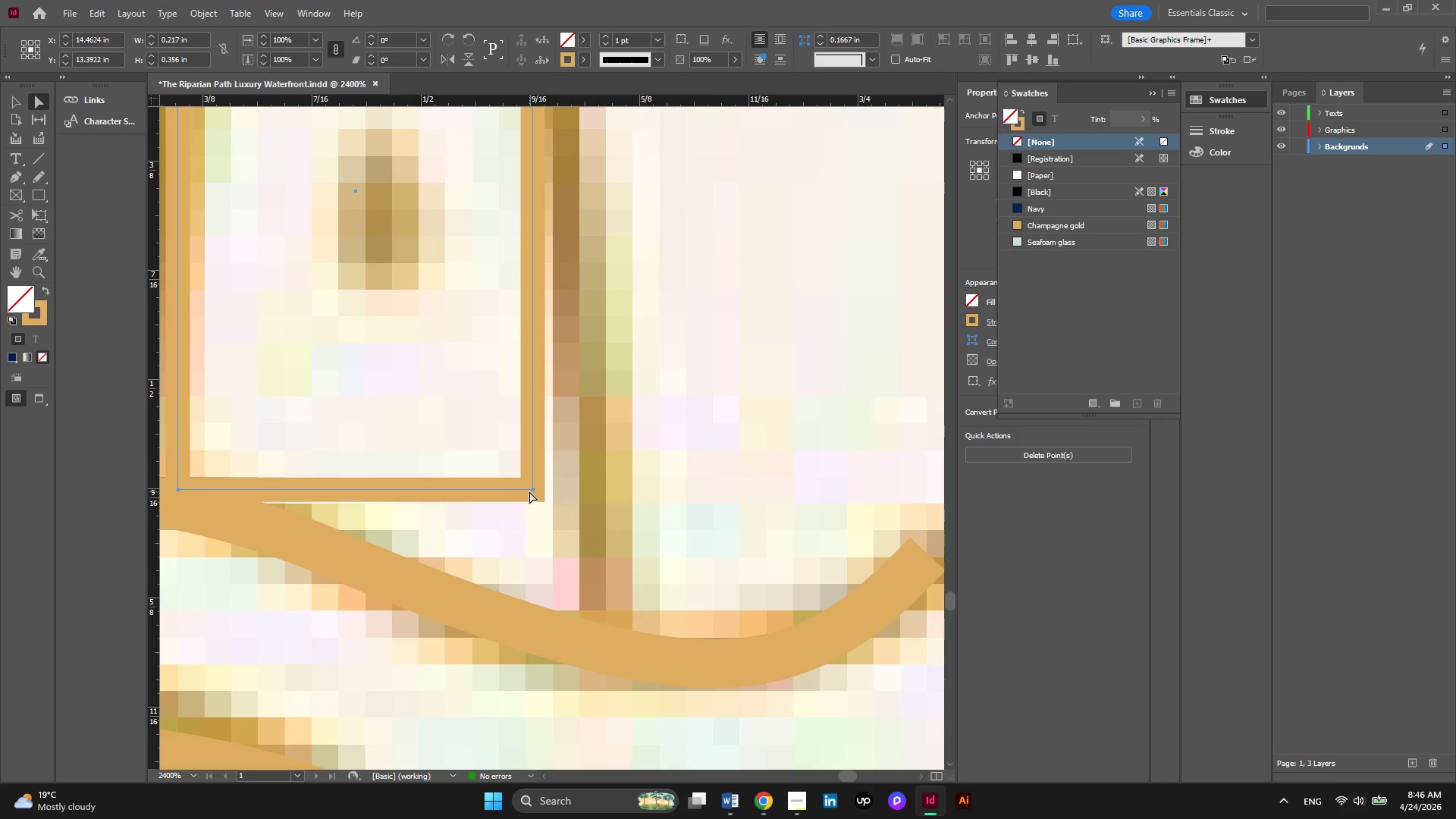 
double_click([532, 491])
 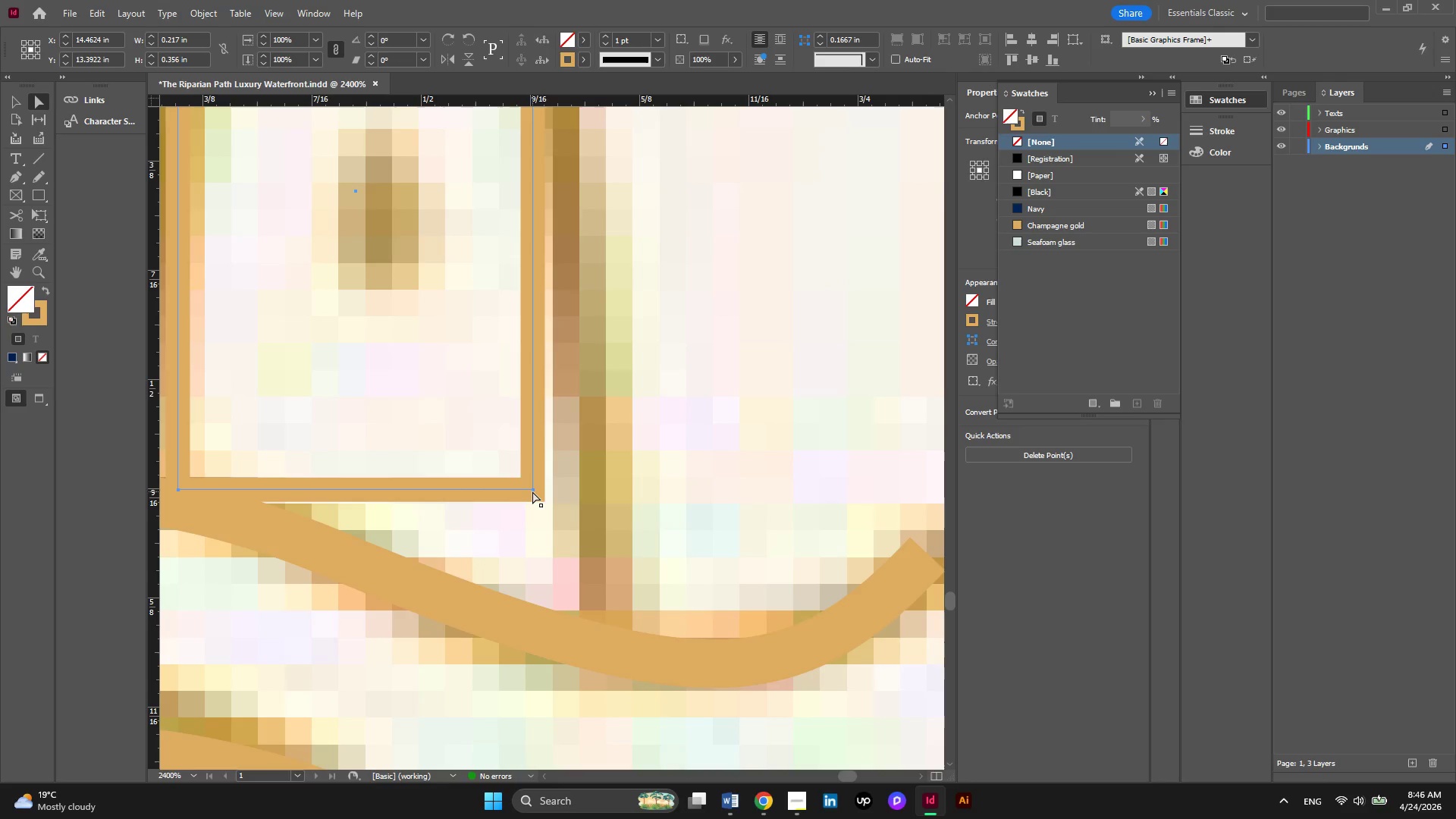 
left_click([532, 491])
 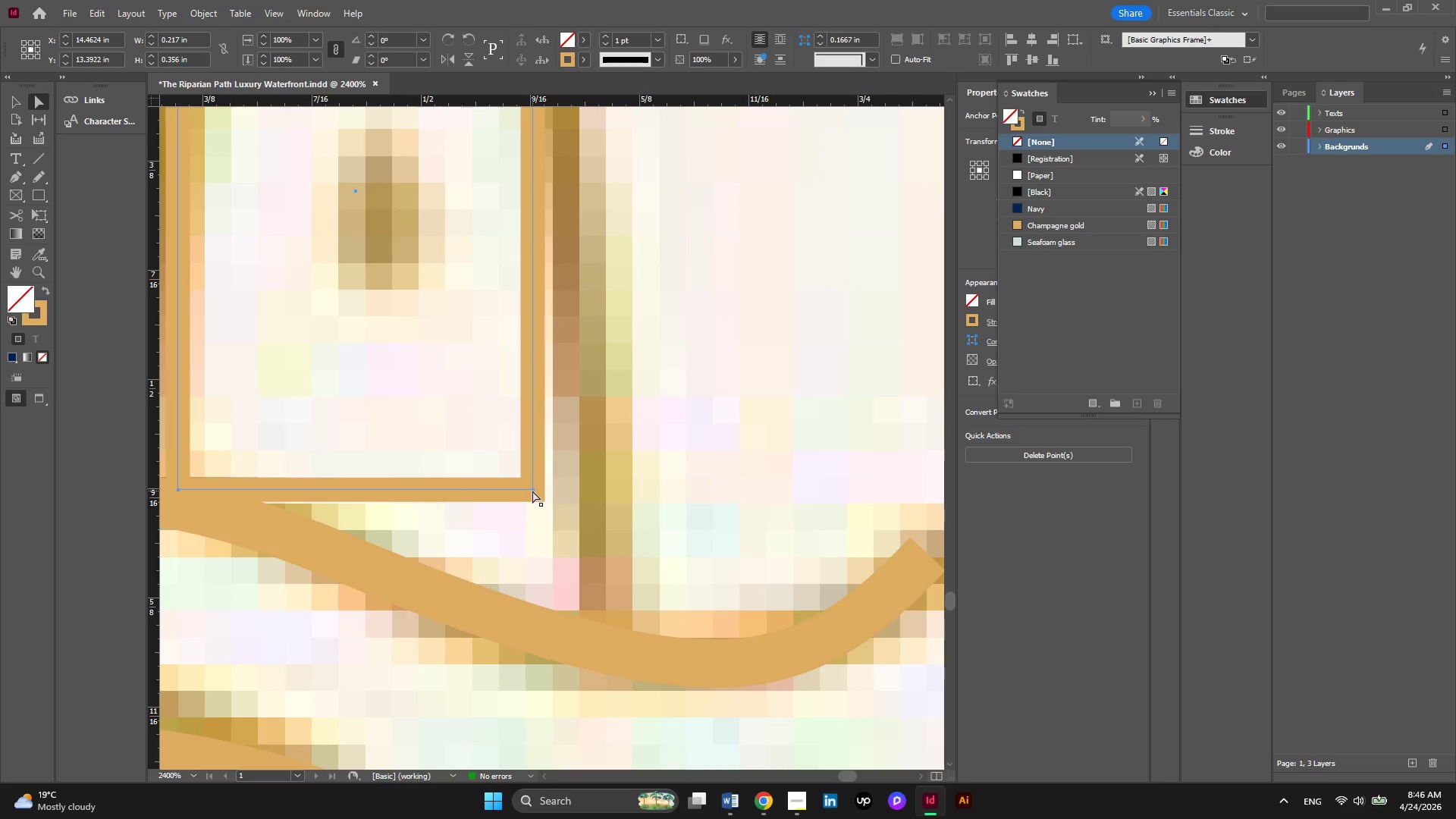 
left_click_drag(start_coordinate=[532, 488], to_coordinate=[570, 632])
 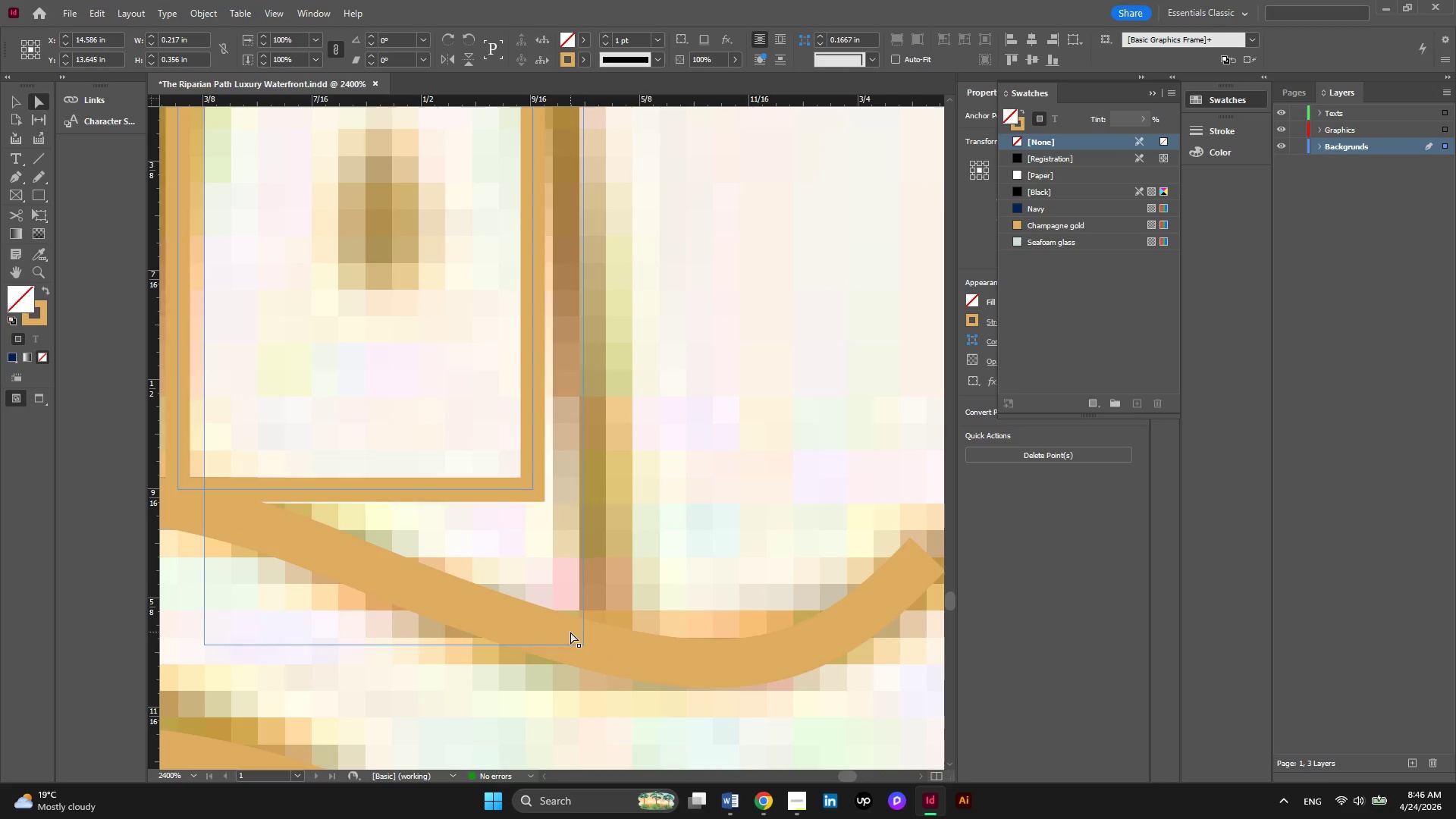 
key(Control+Z)
 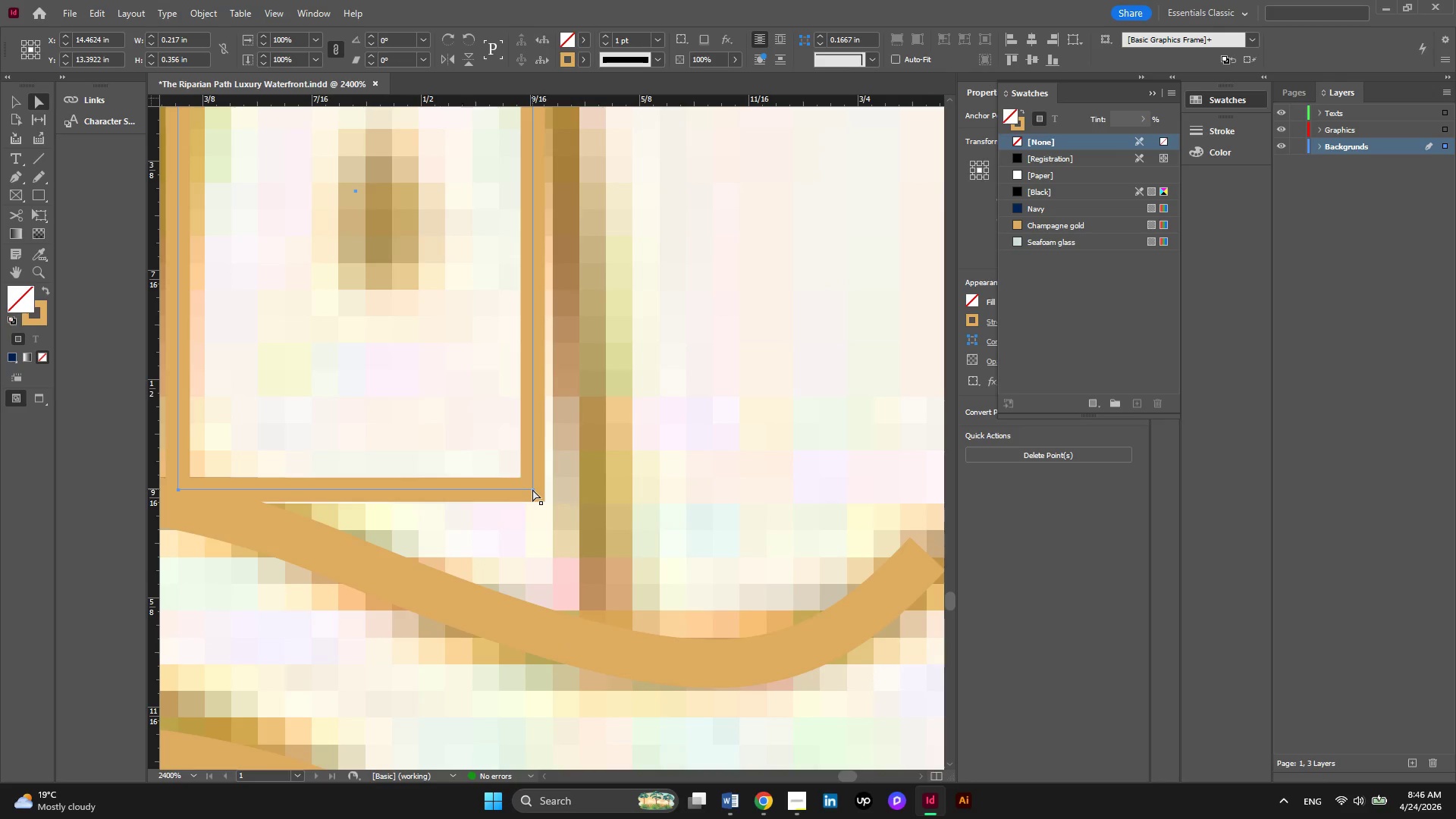 
triple_click([532, 489])
 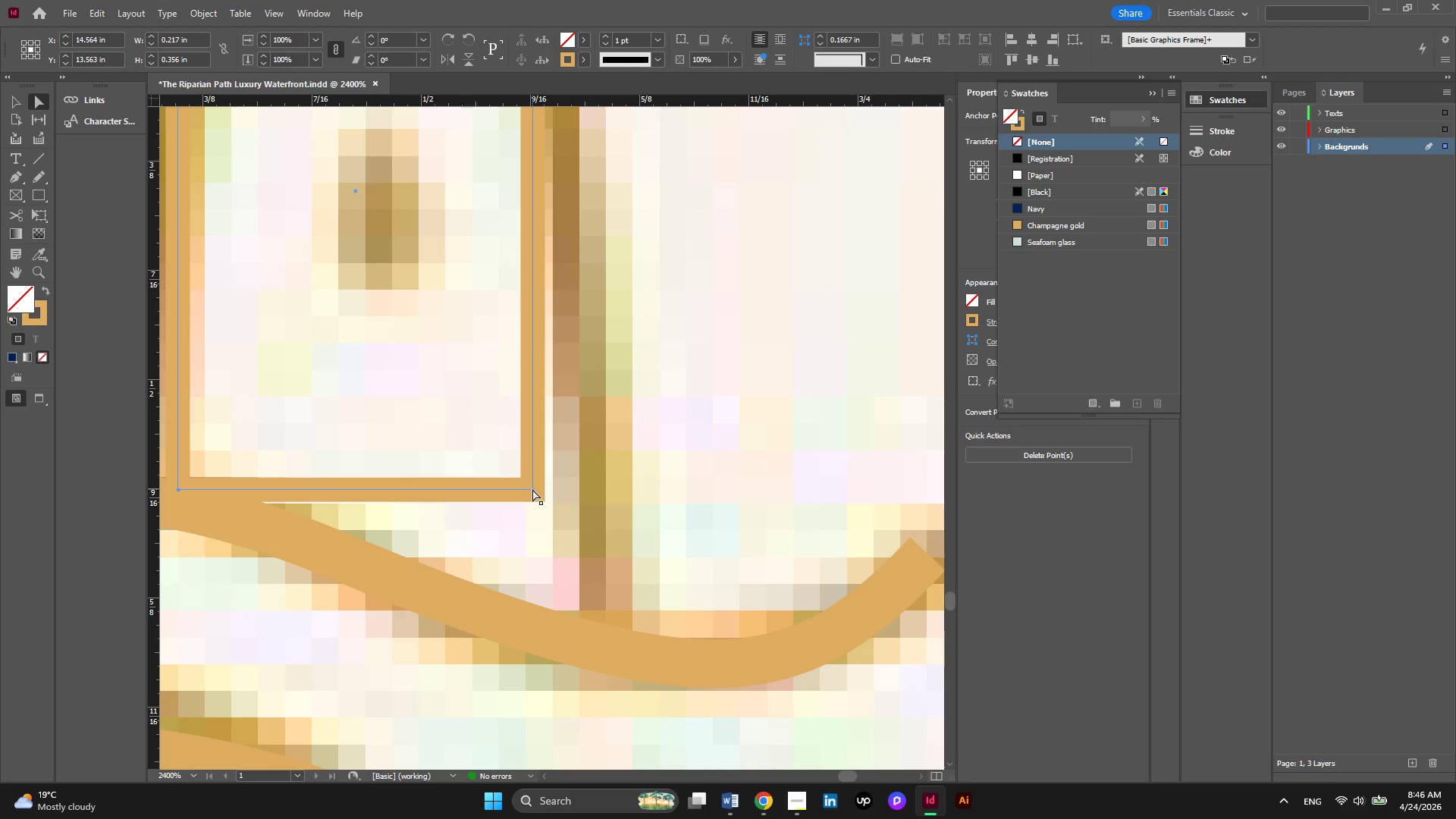 
triple_click([532, 489])
 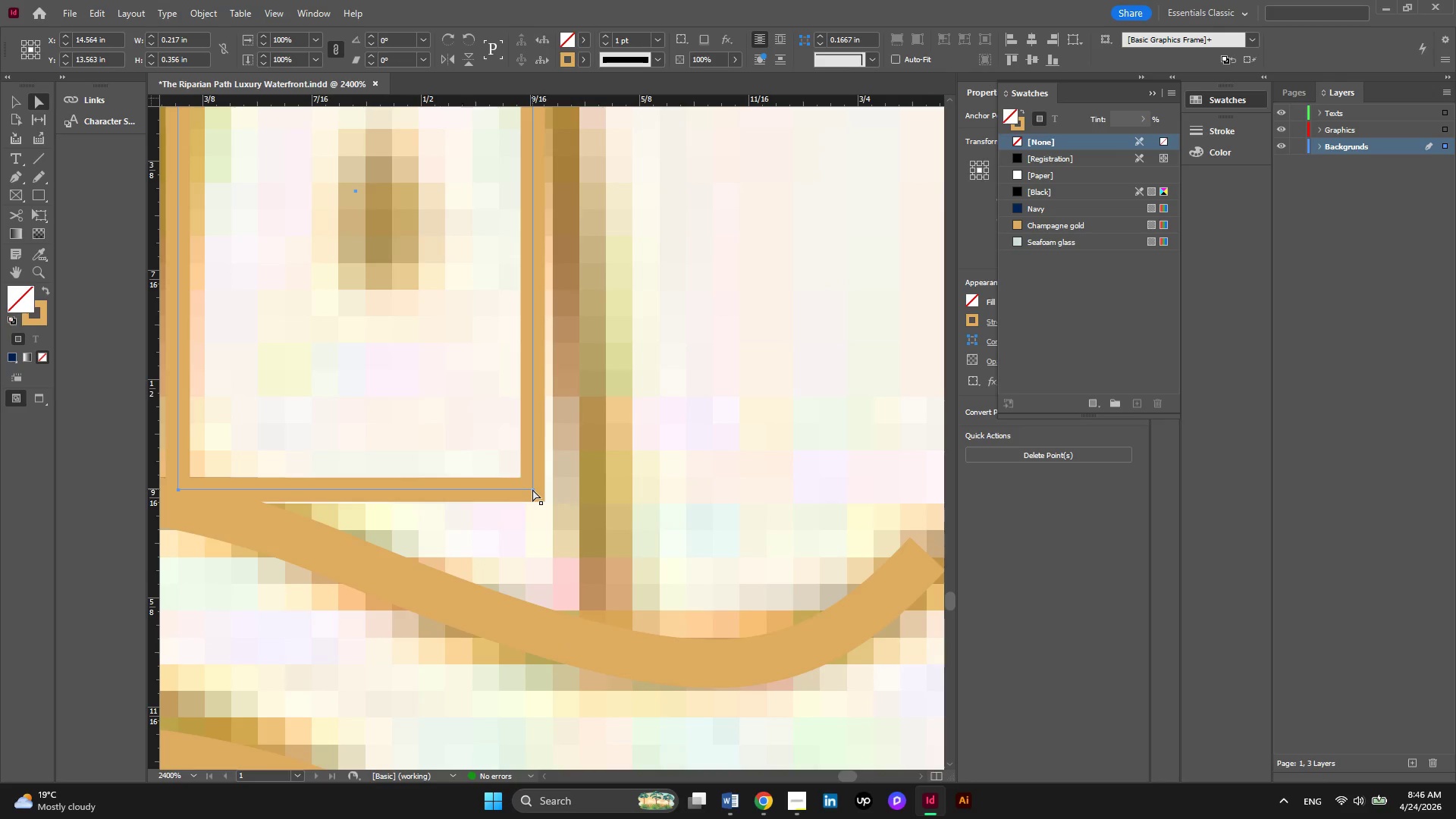 
triple_click([532, 489])
 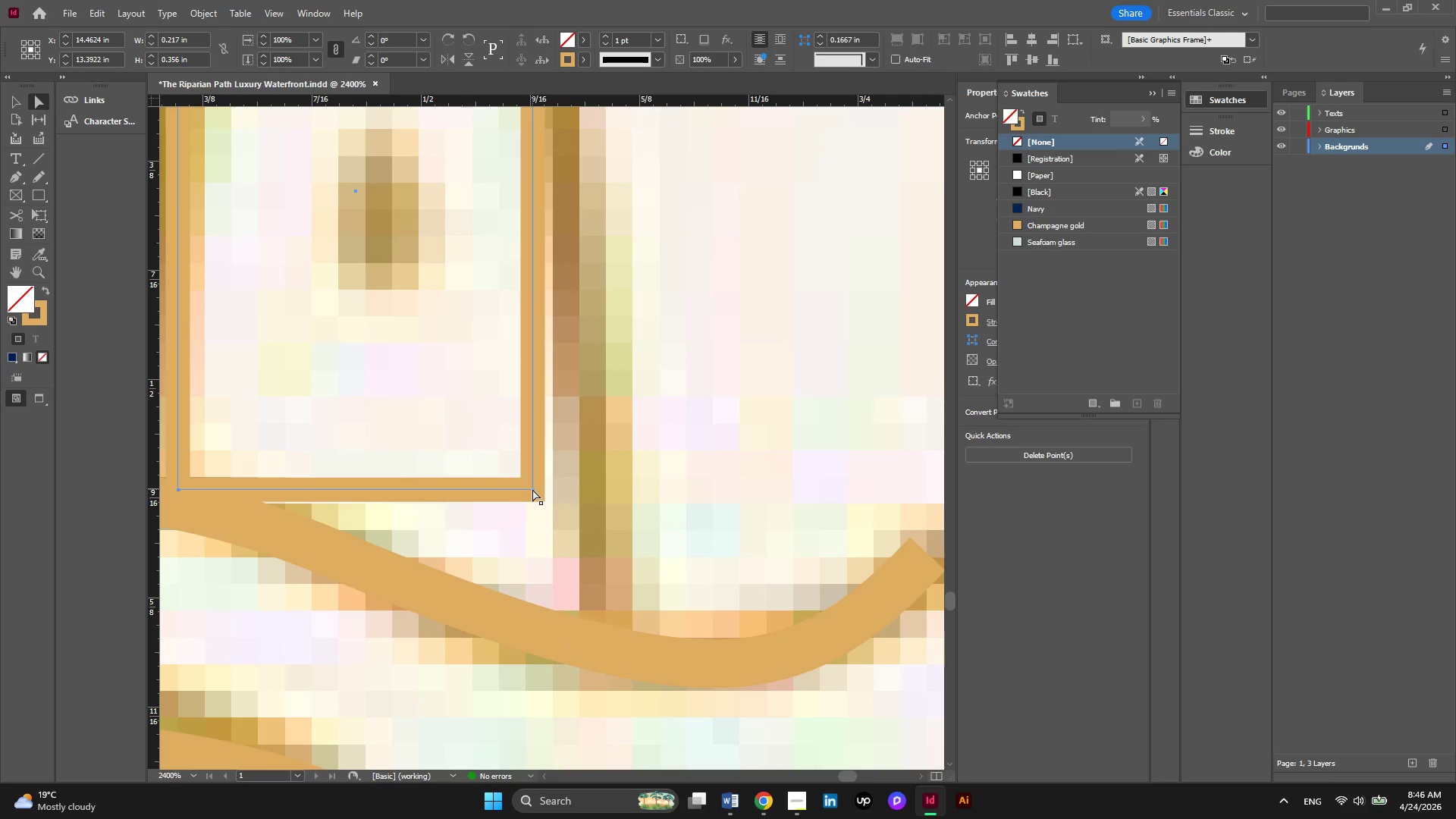 
left_click_drag(start_coordinate=[532, 489], to_coordinate=[549, 580])
 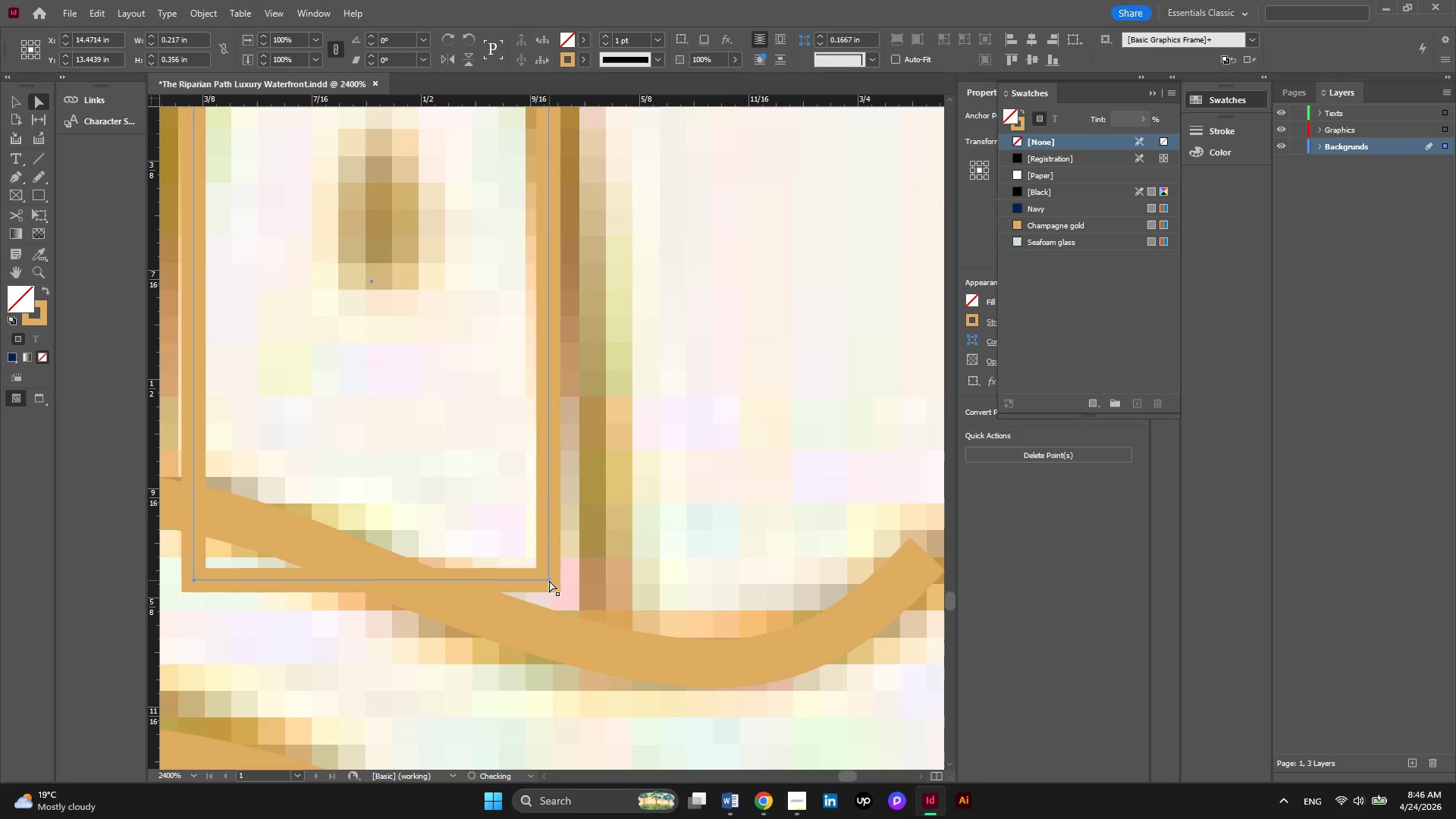 
key(Control+Z)
 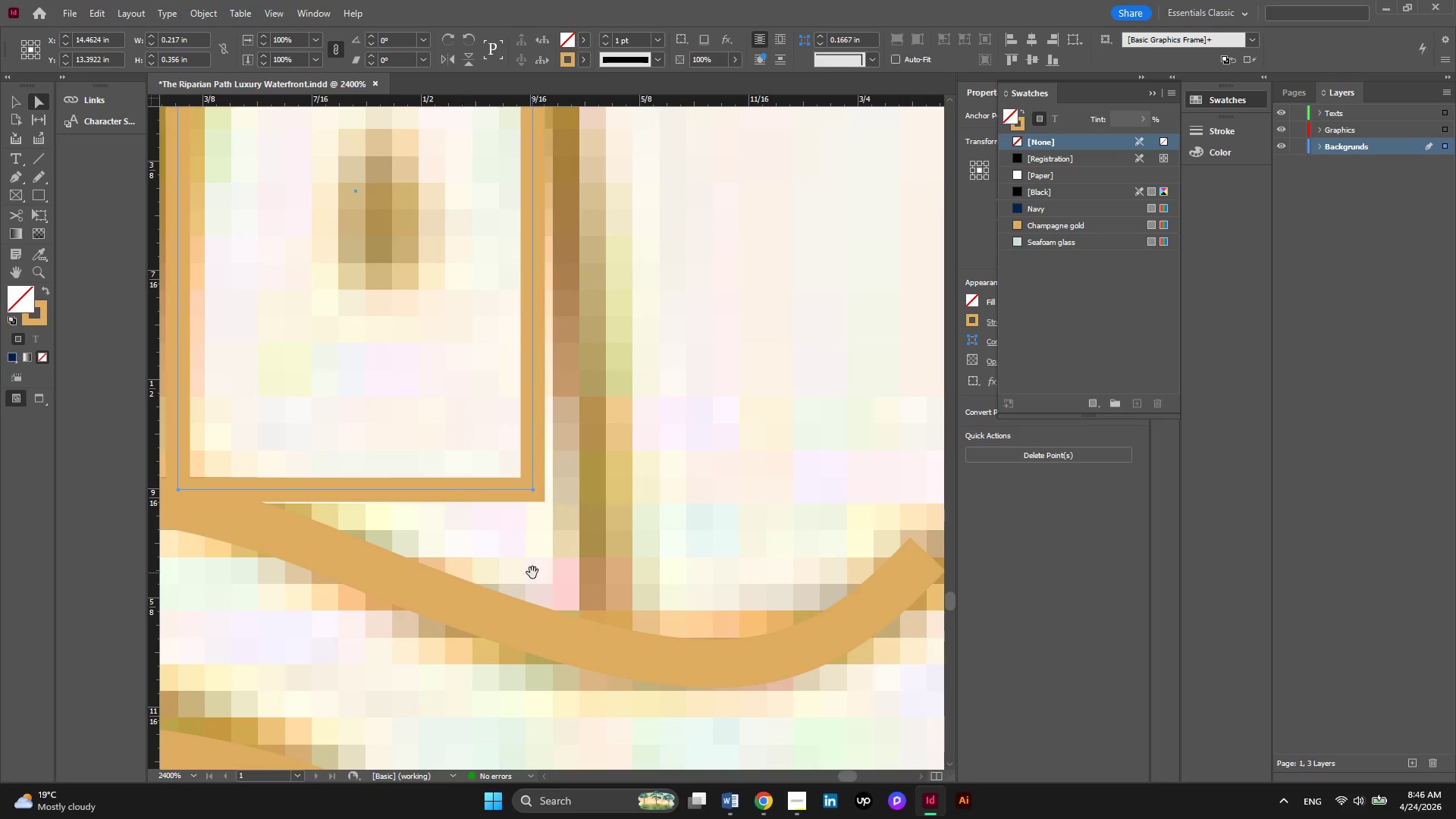 
hold_key(key=ControlLeft, duration=0.62)
scroll: coordinate [532, 573], scroll_direction: up, amount: 10.0
 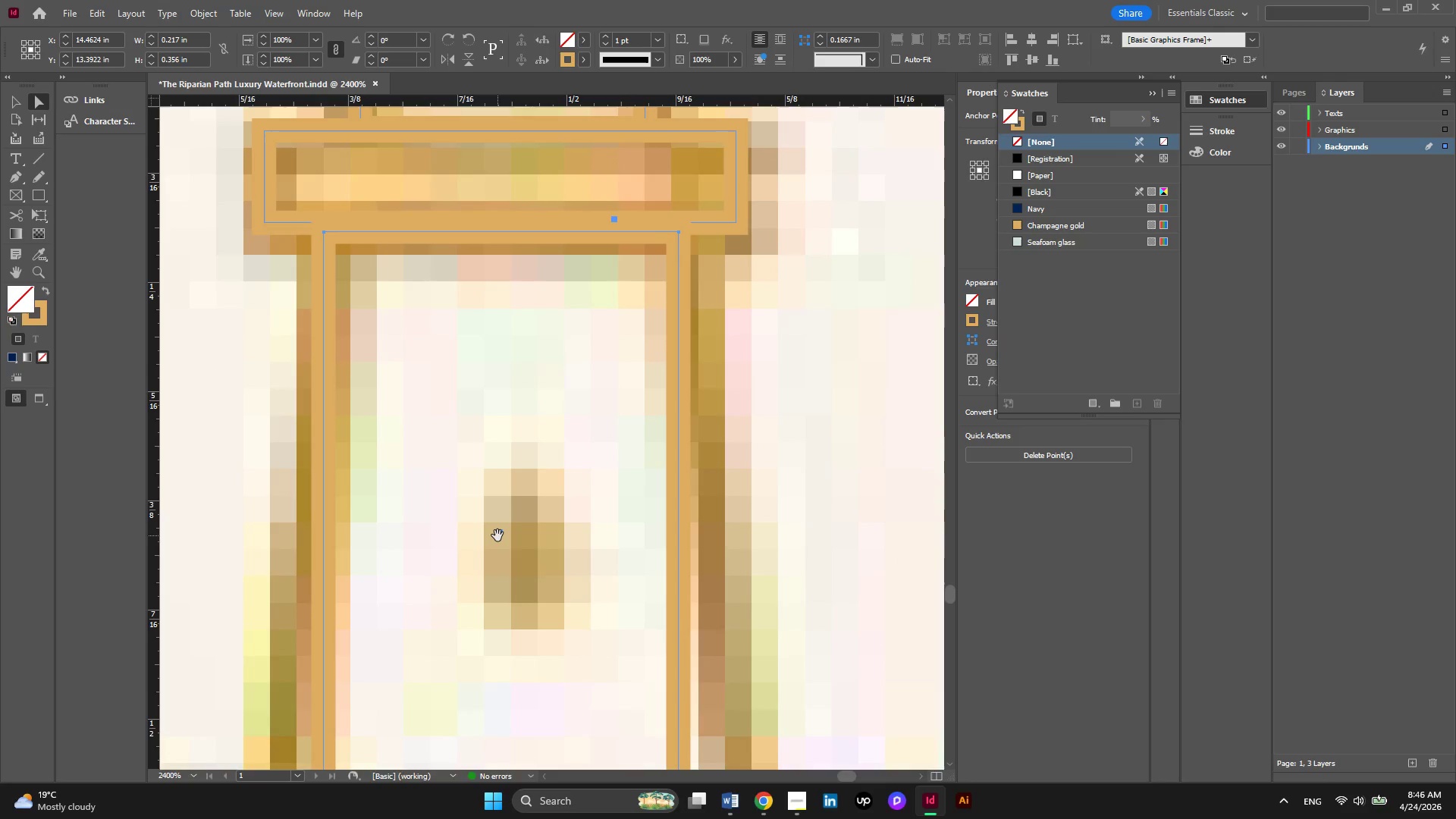 
double_click([497, 535])
 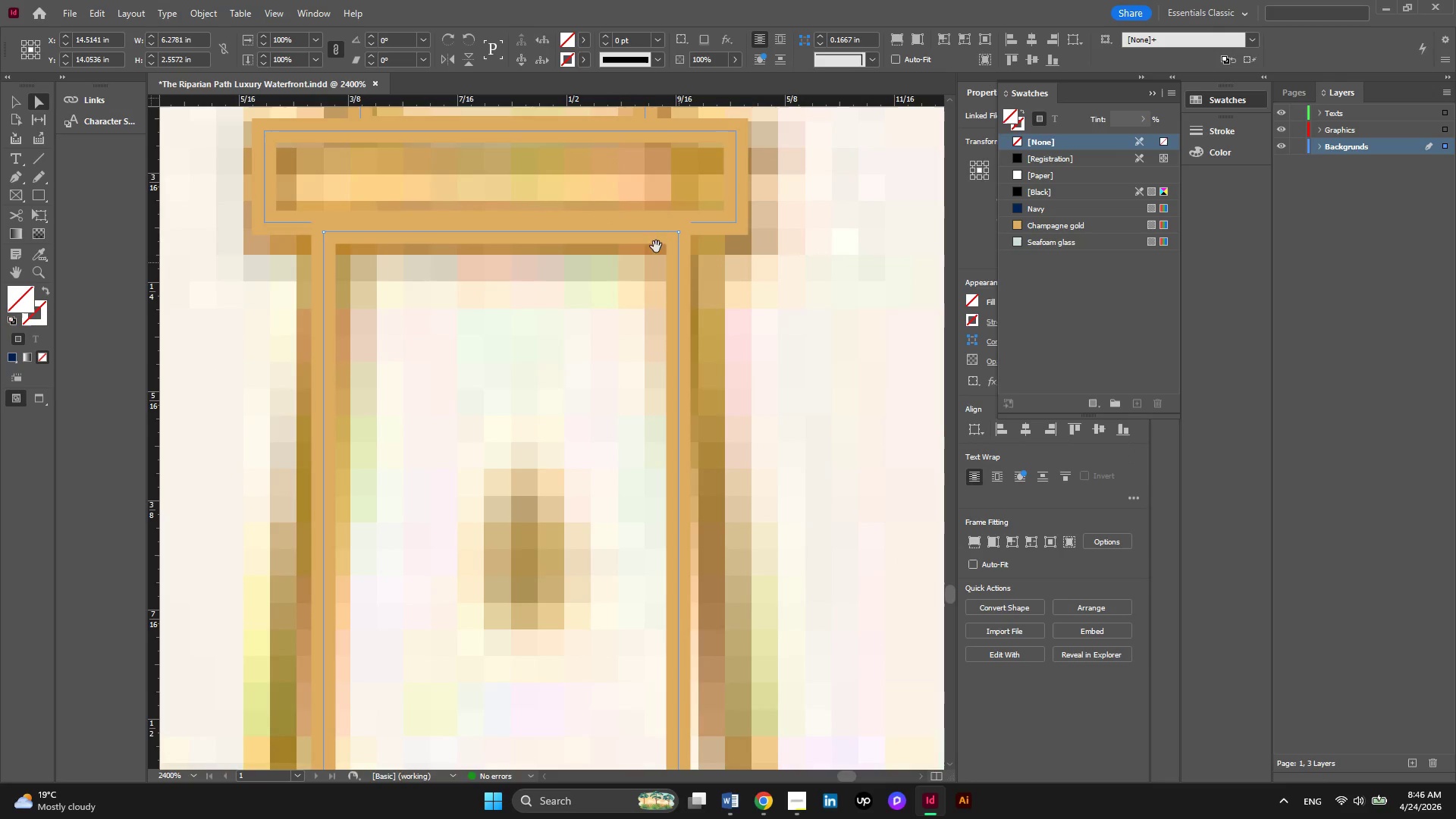 
left_click([649, 234])
 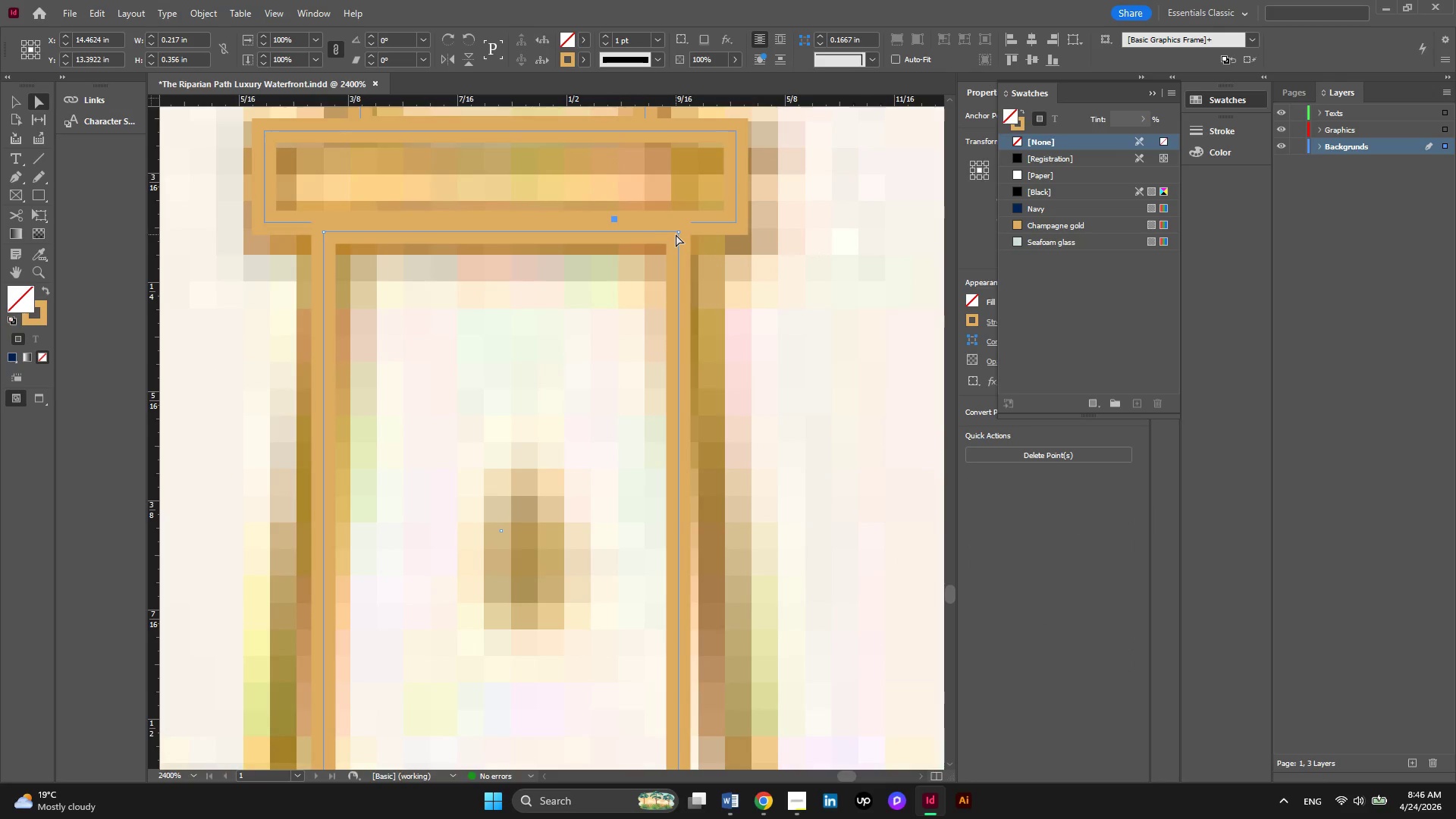 
left_click([679, 229])
 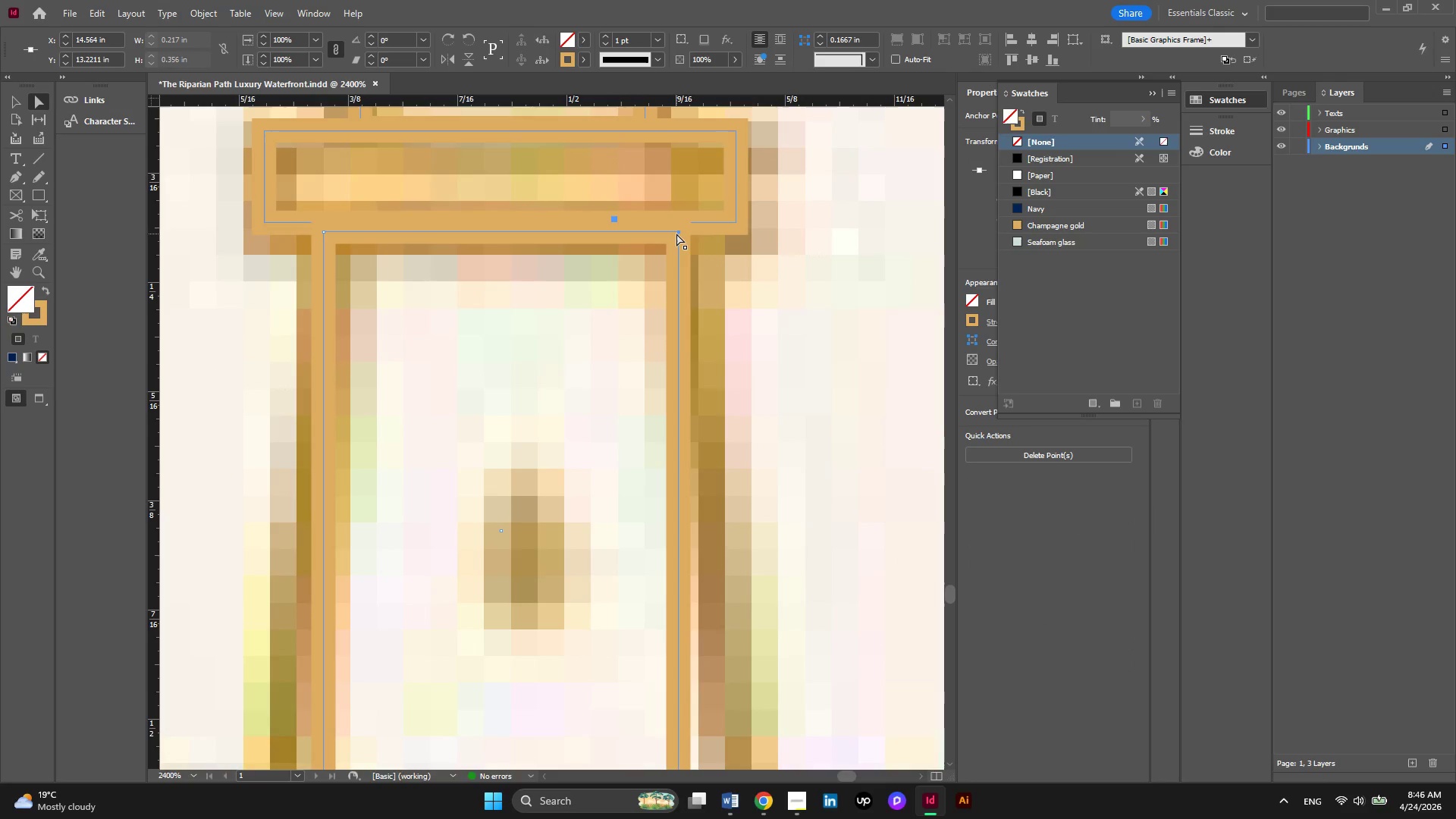 
left_click_drag(start_coordinate=[676, 234], to_coordinate=[694, 223])
 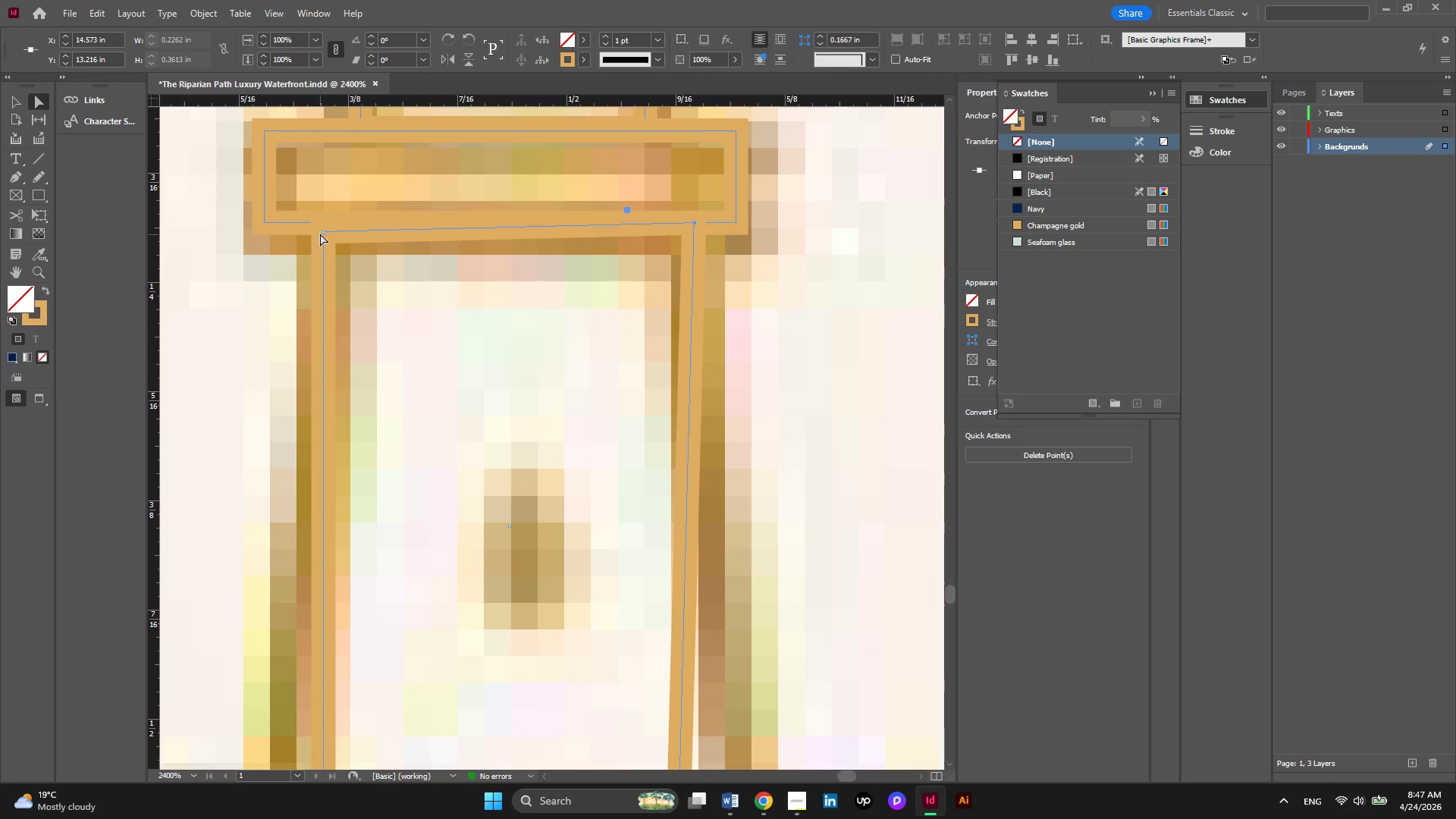 
left_click_drag(start_coordinate=[324, 233], to_coordinate=[323, 226])
 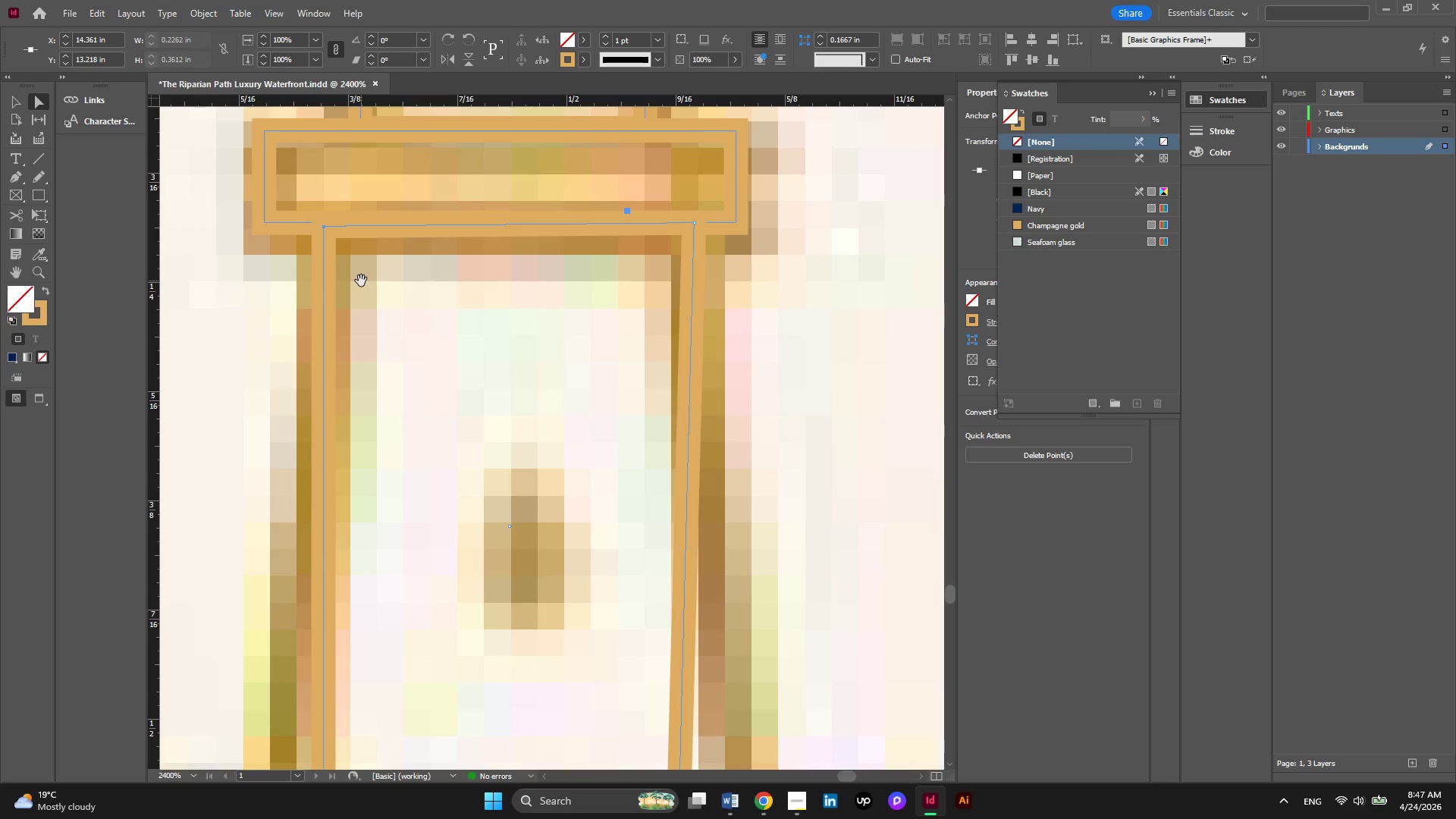 
scroll: coordinate [361, 281], scroll_direction: down, amount: 6.0
 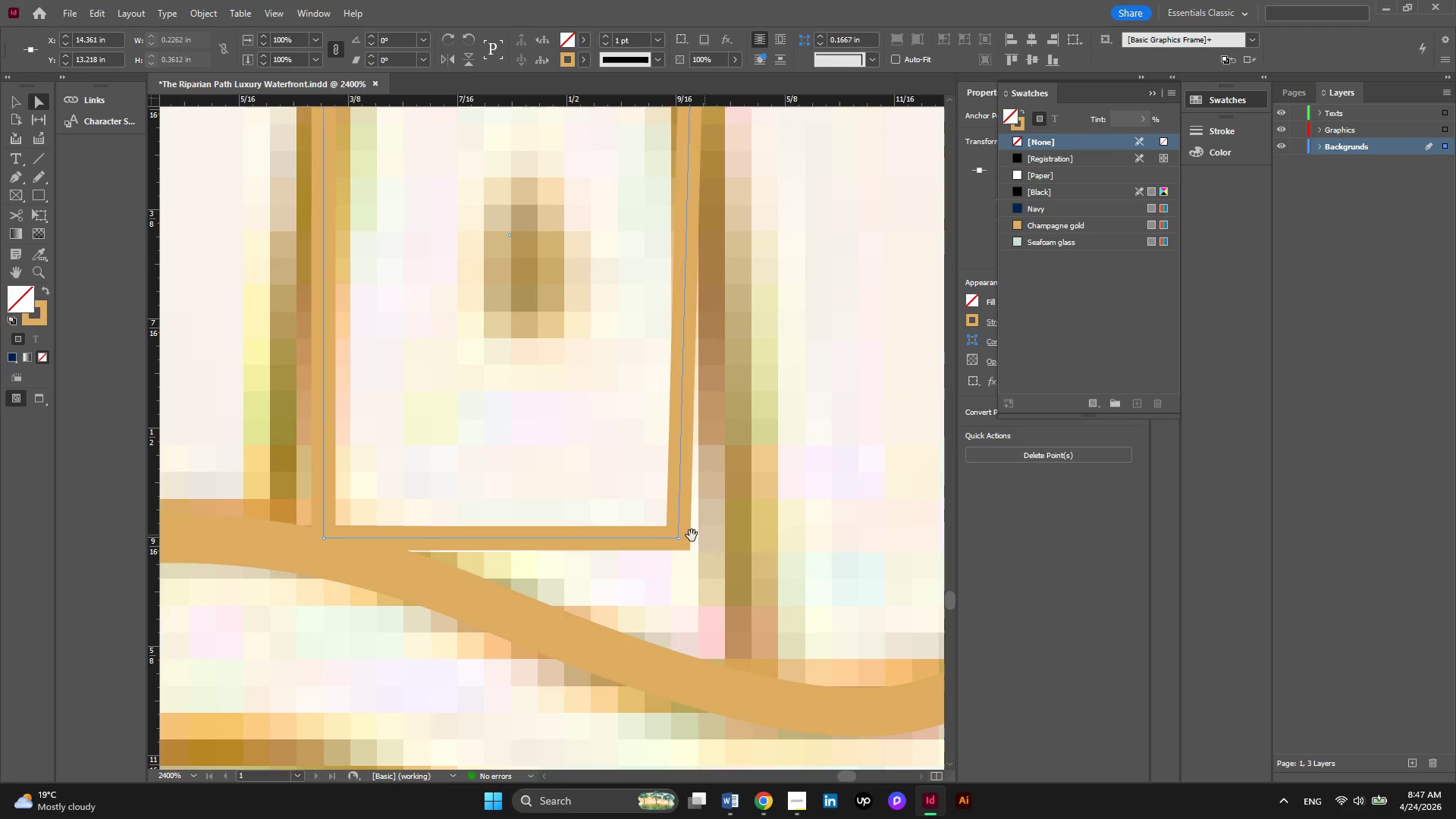 
left_click([678, 541])
 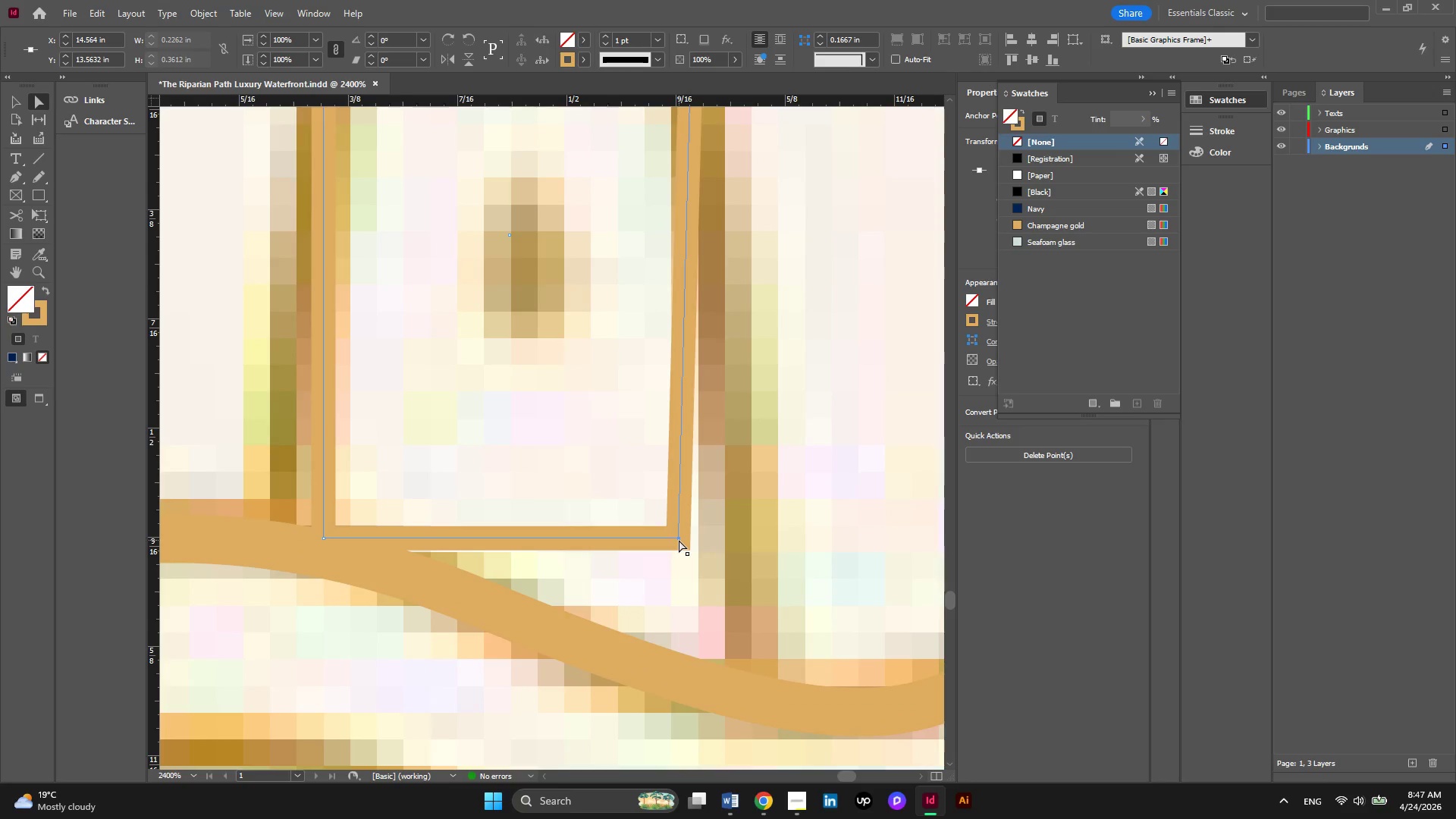 
left_click_drag(start_coordinate=[679, 540], to_coordinate=[762, 698])
 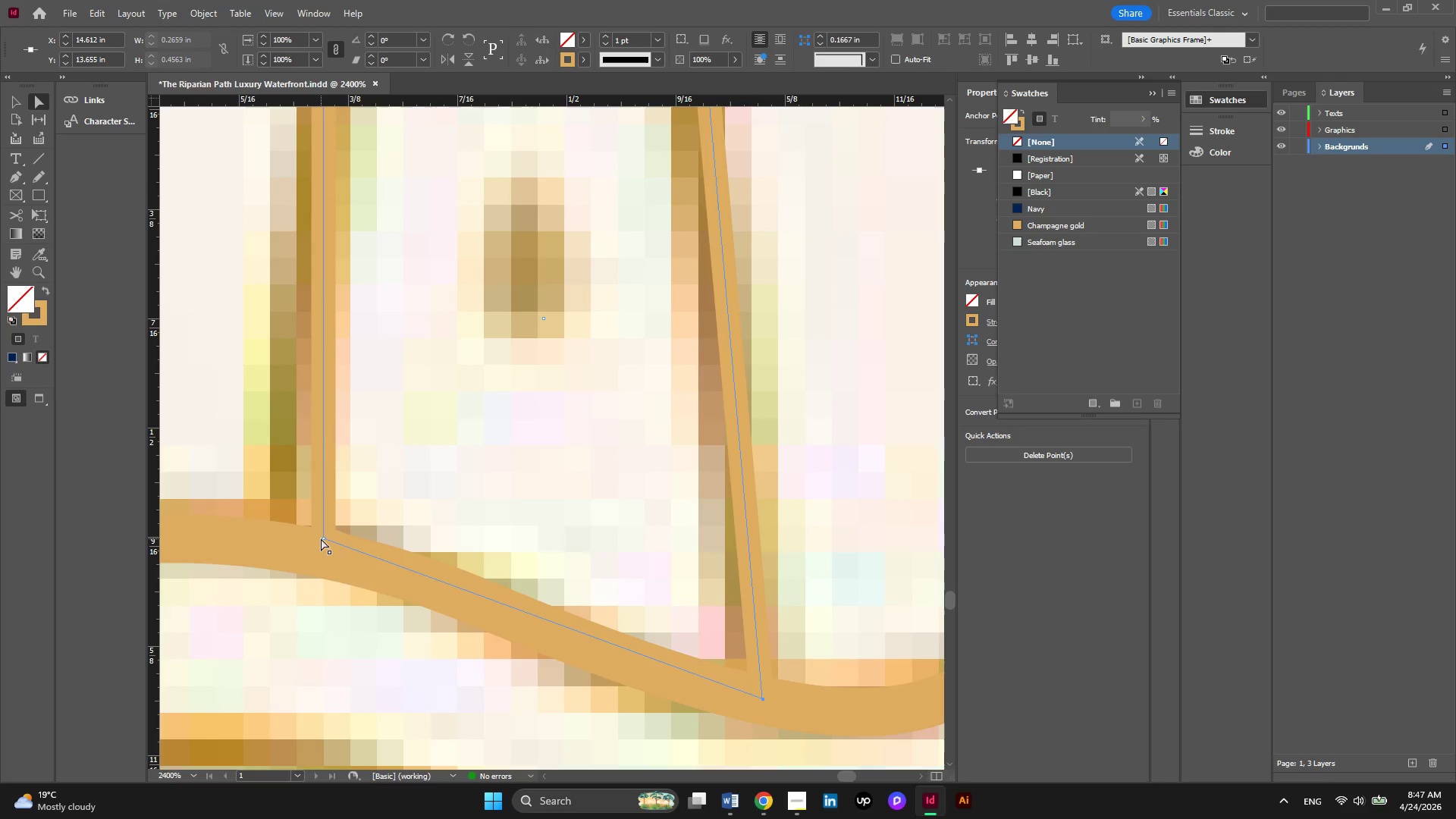 
left_click_drag(start_coordinate=[324, 538], to_coordinate=[289, 541])
 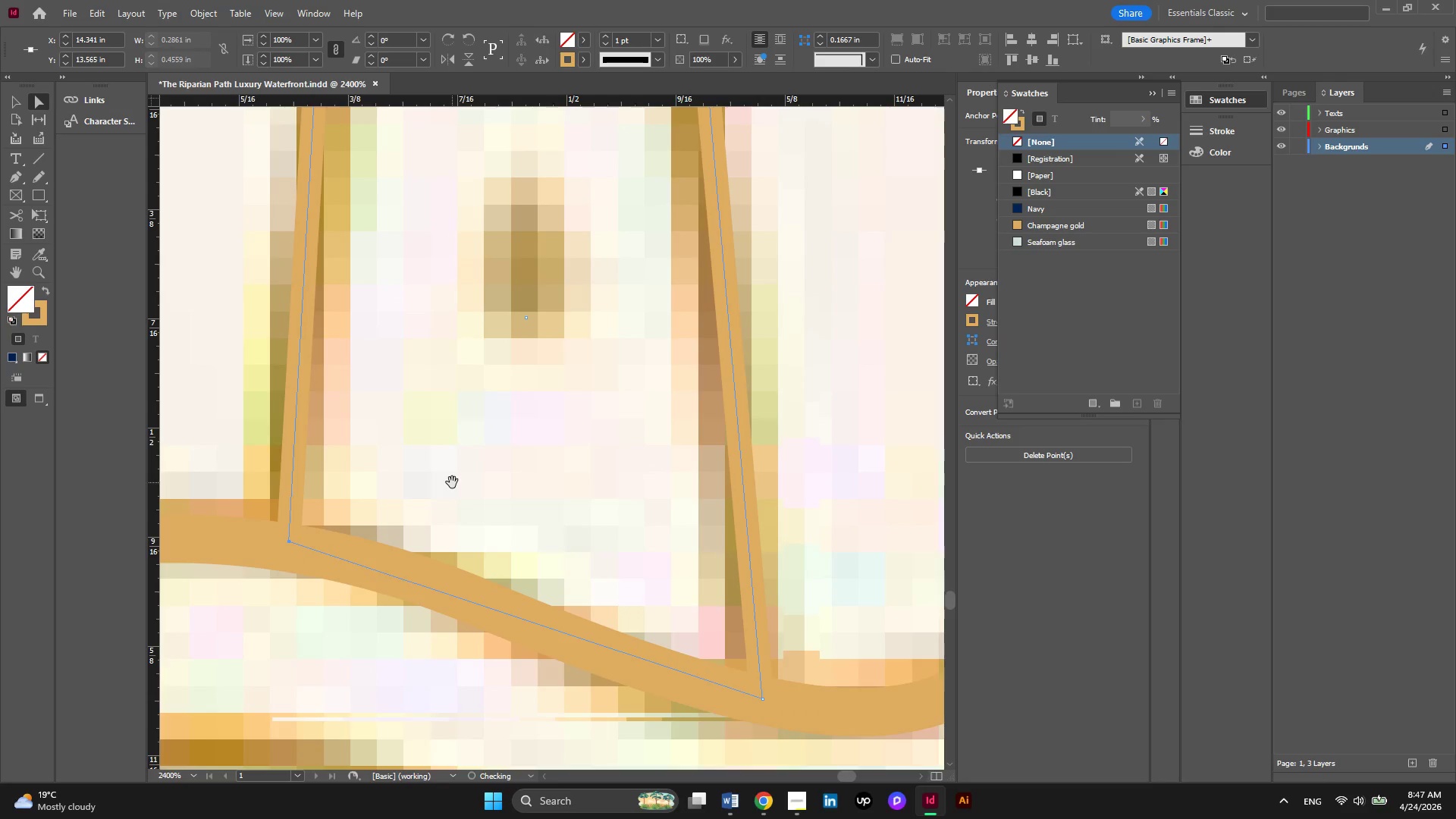 
scroll: coordinate [452, 482], scroll_direction: up, amount: 2.0
 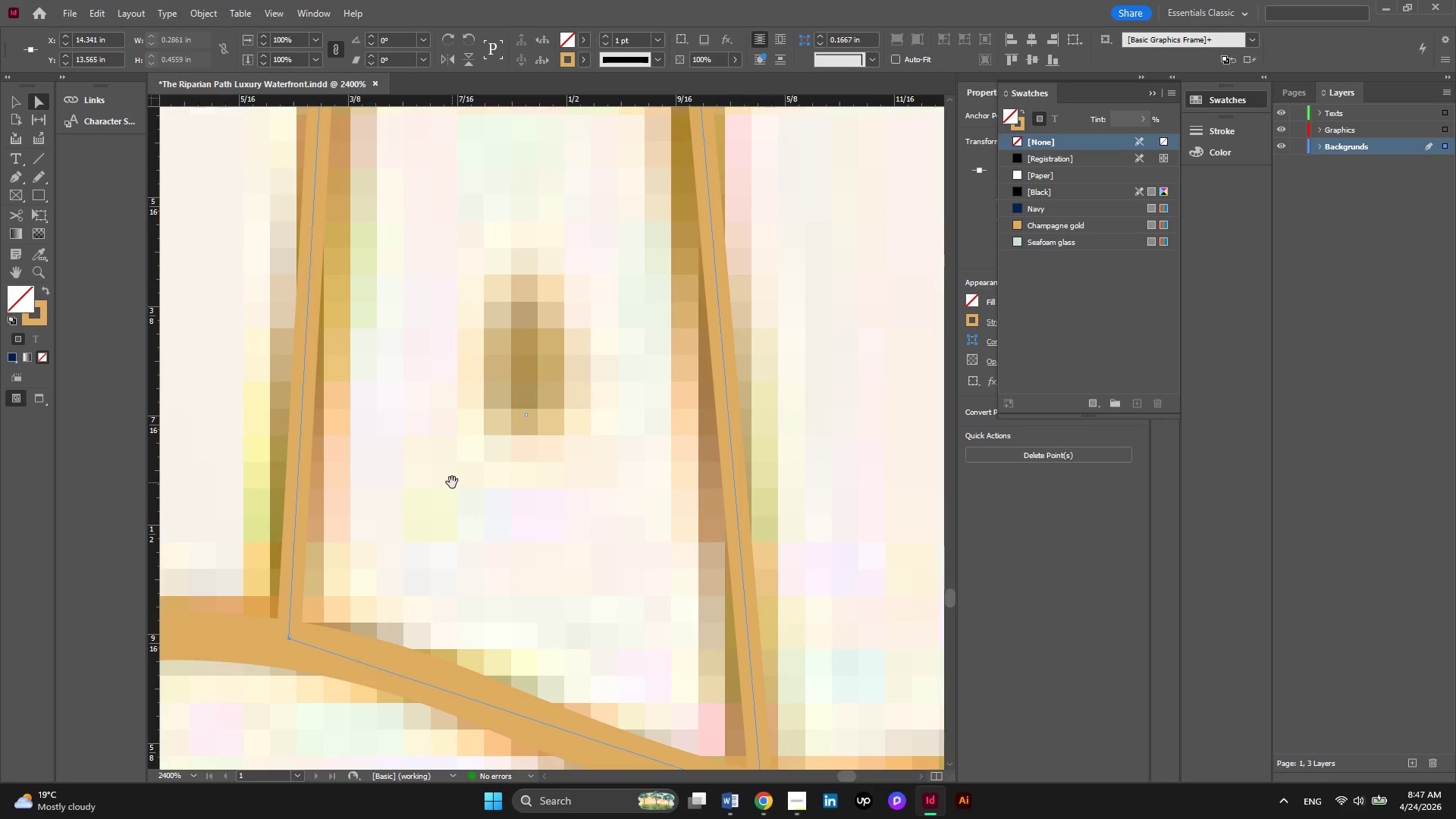 
key(Alt+AltLeft)
 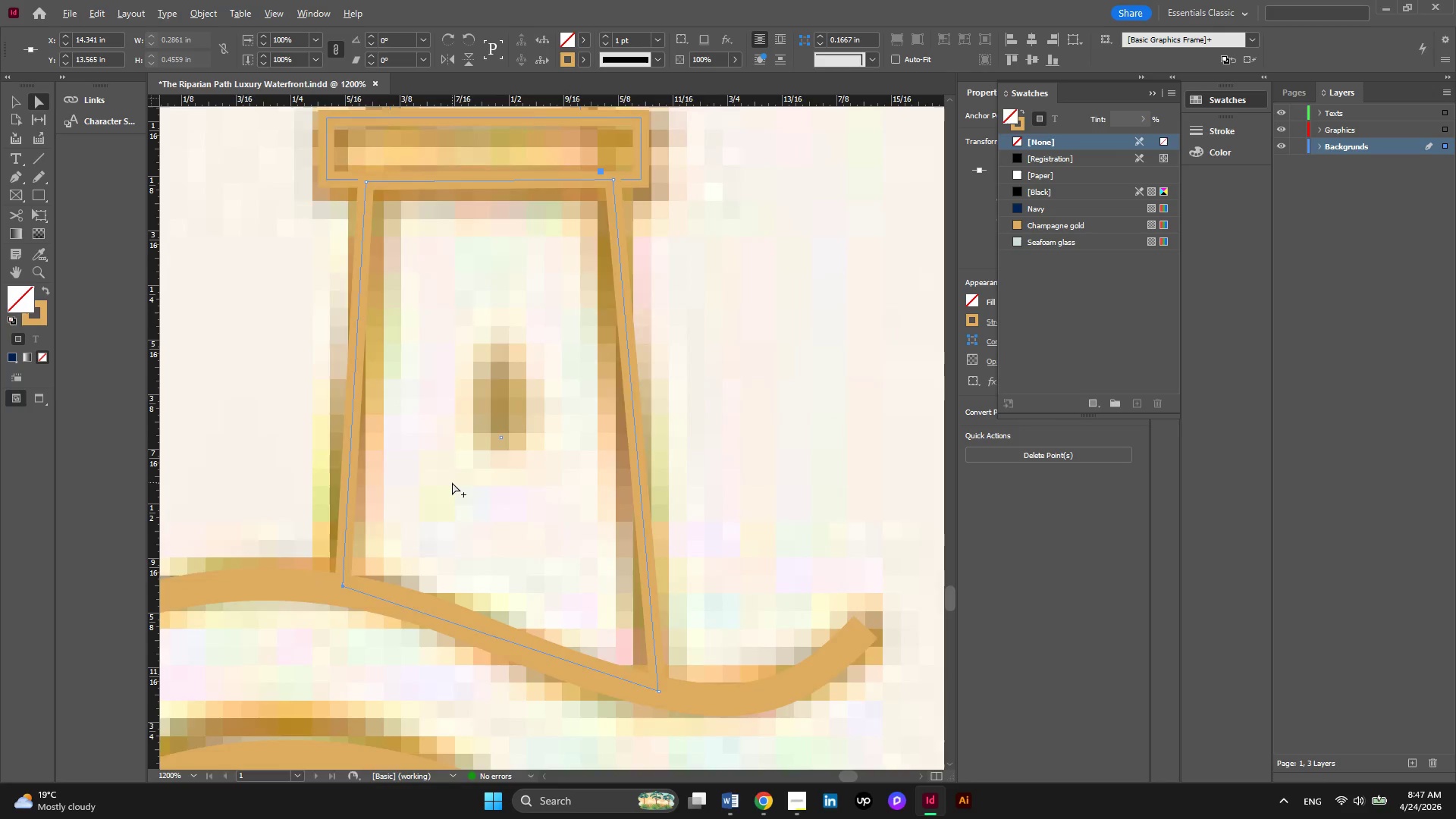 
key(Alt+AltLeft)
 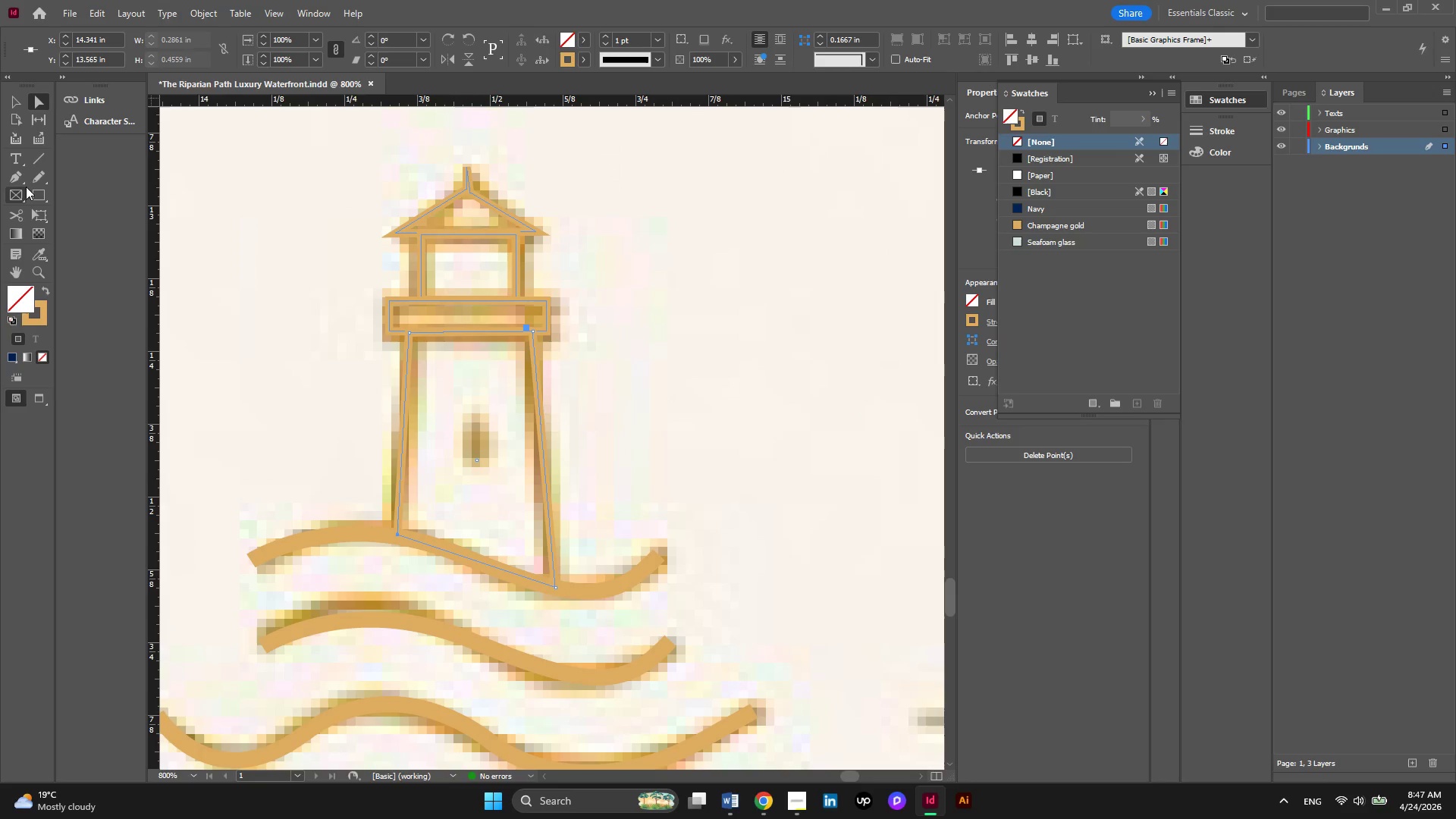 
scroll: coordinate [452, 482], scroll_direction: down, amount: 3.0
 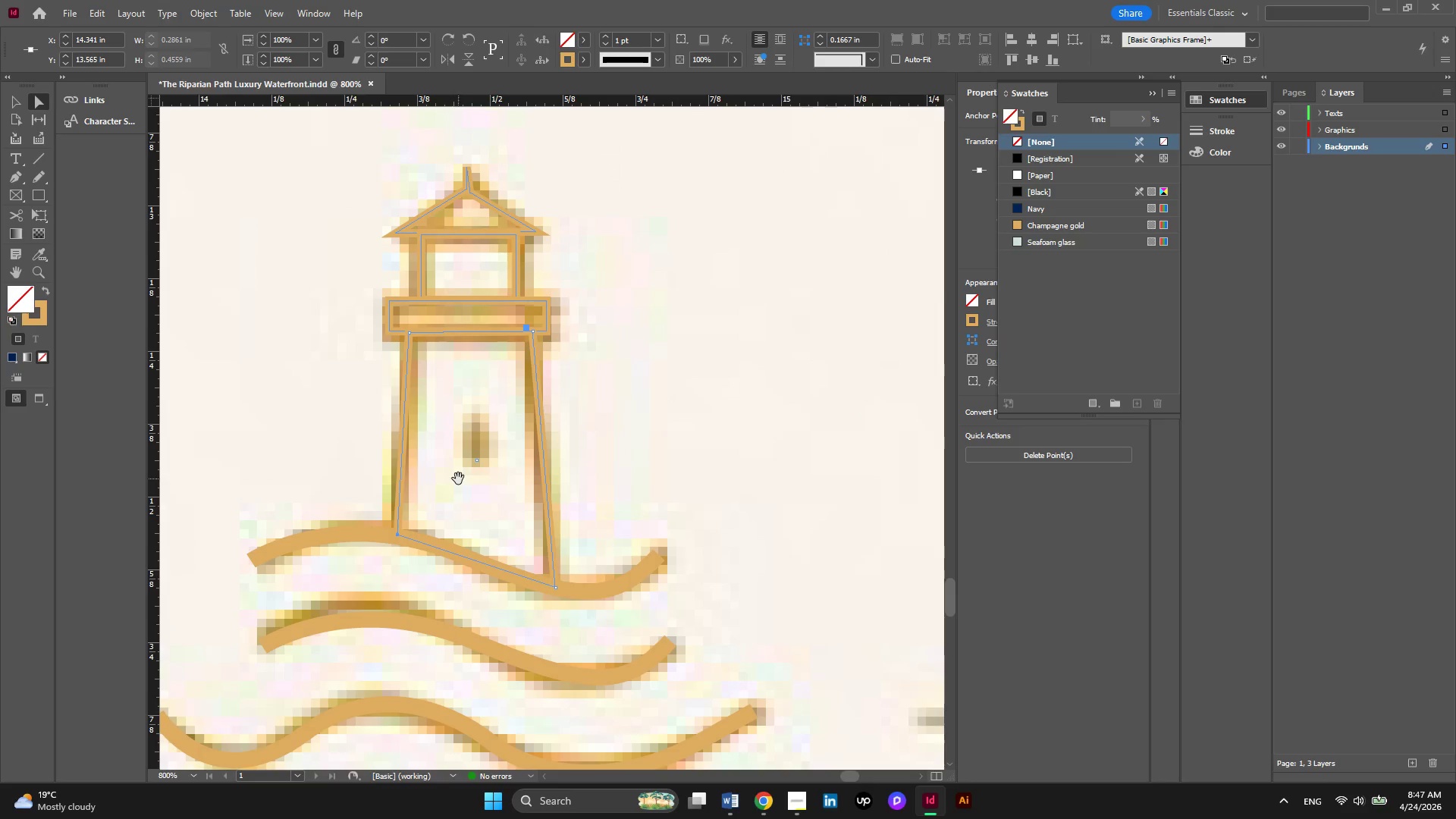 
right_click([37, 193])
 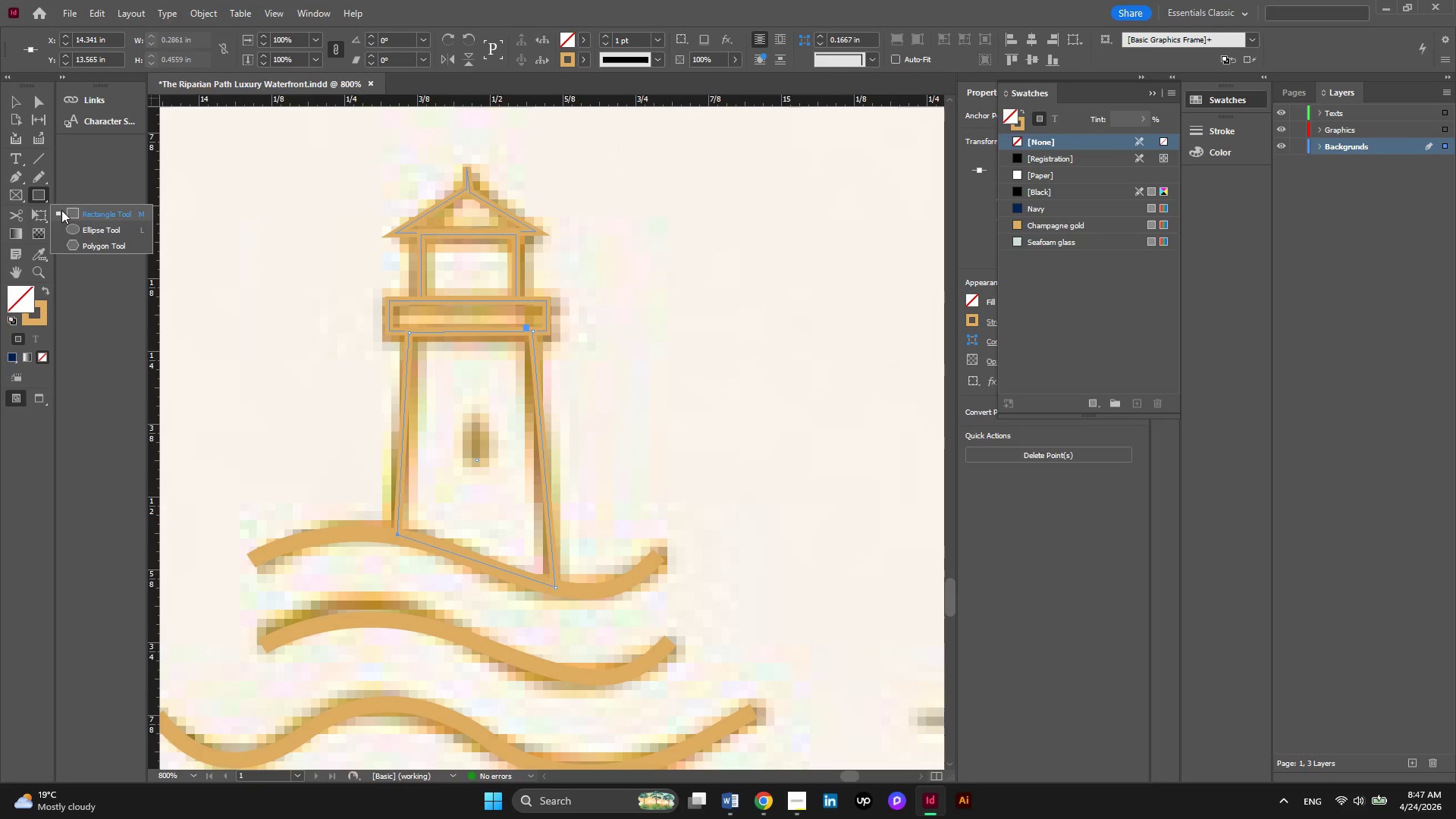 
left_click([61, 210])
 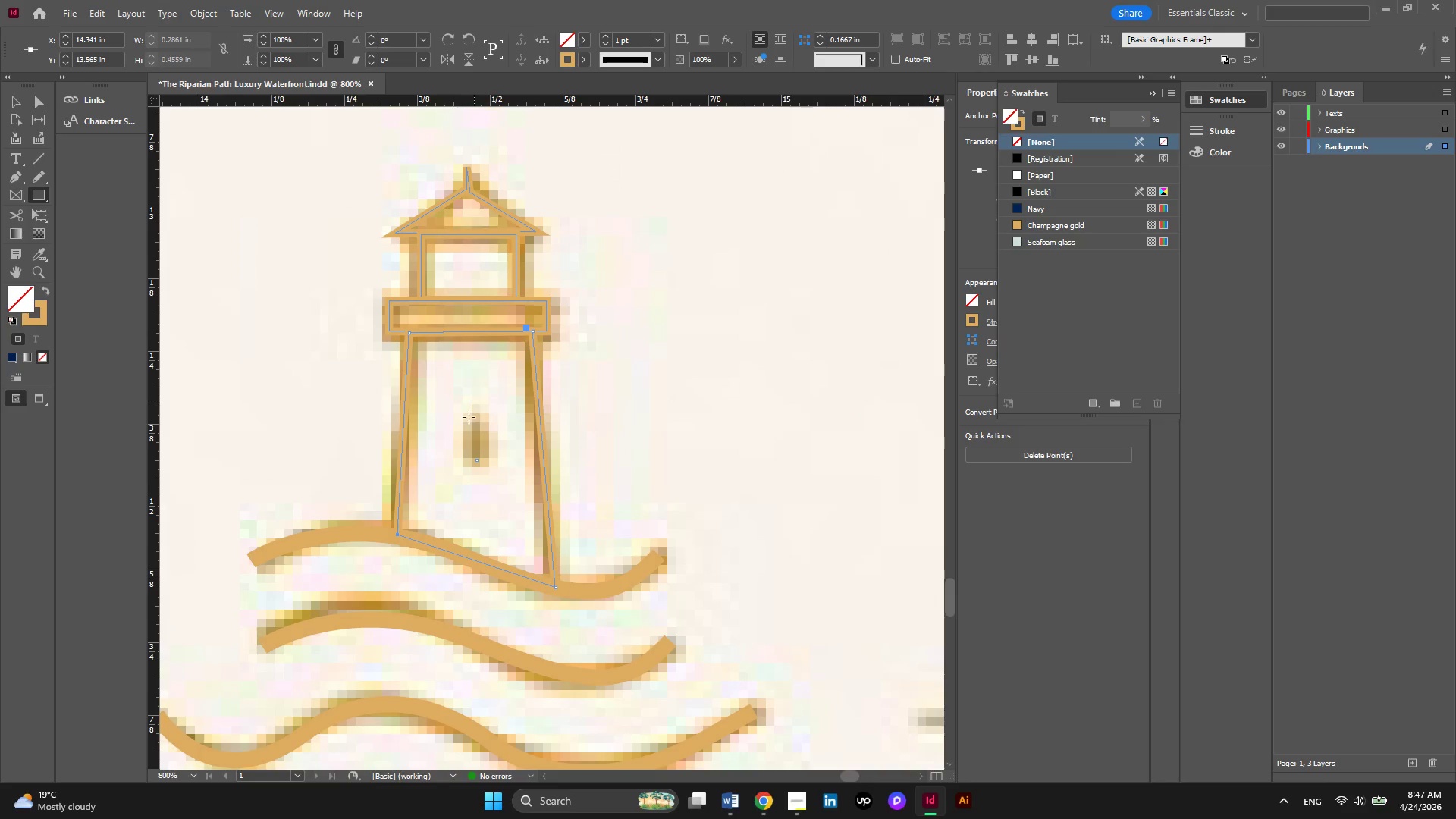 
hold_key(key=AltLeft, duration=0.41)
scroll: coordinate [466, 423], scroll_direction: up, amount: 2.0
 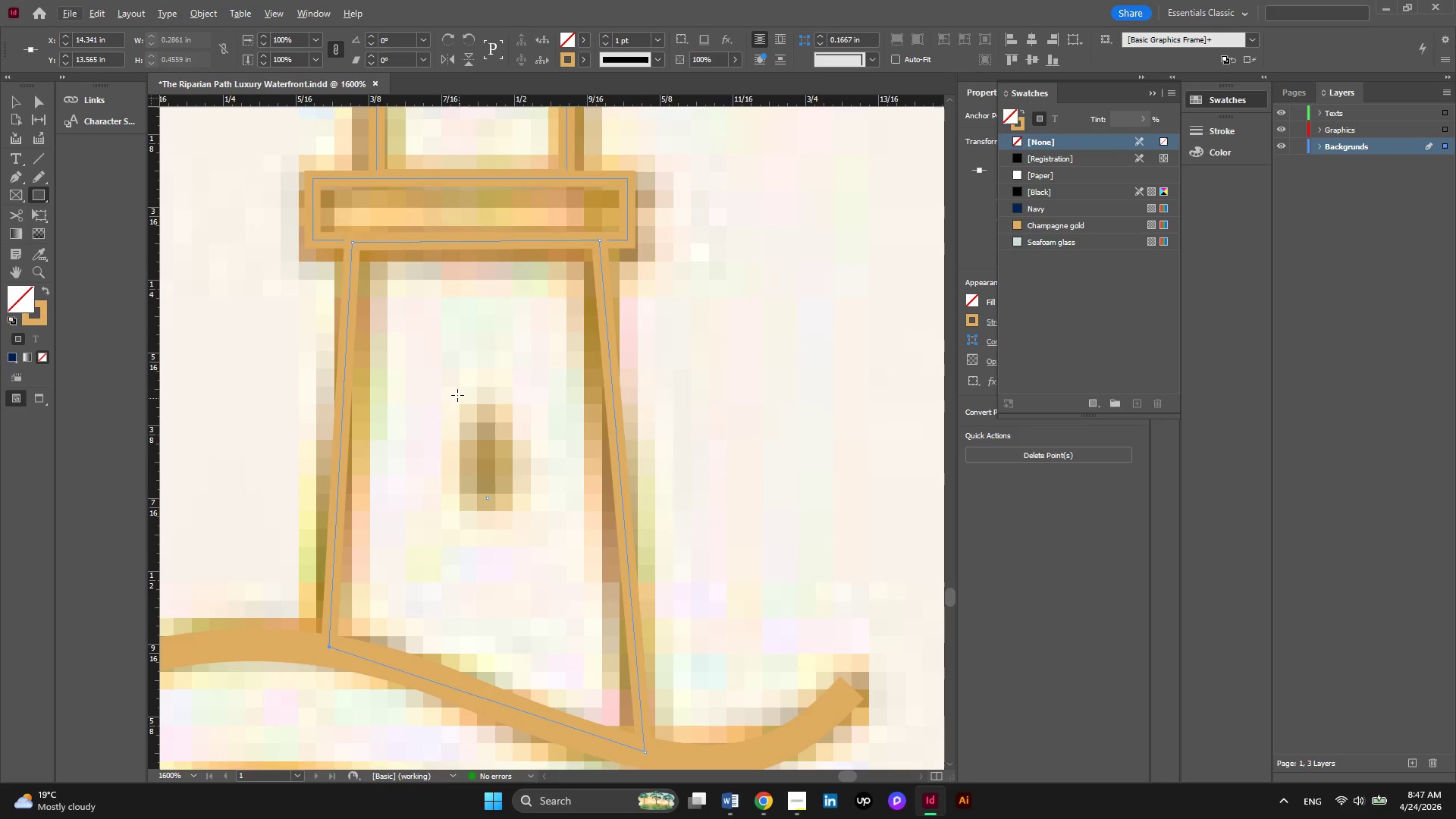 
left_click_drag(start_coordinate=[457, 392], to_coordinate=[516, 518])
 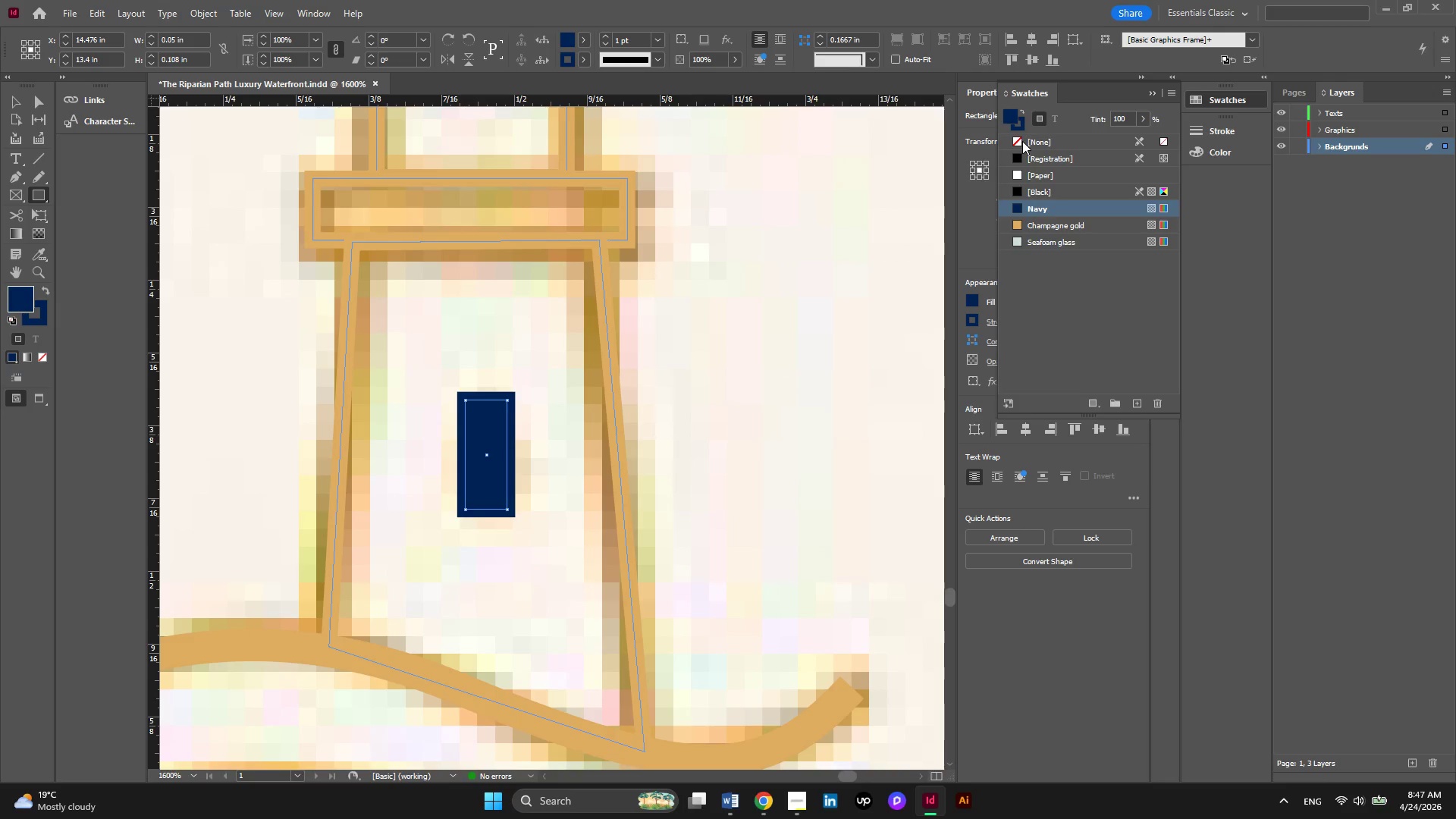 
left_click([1020, 142])
 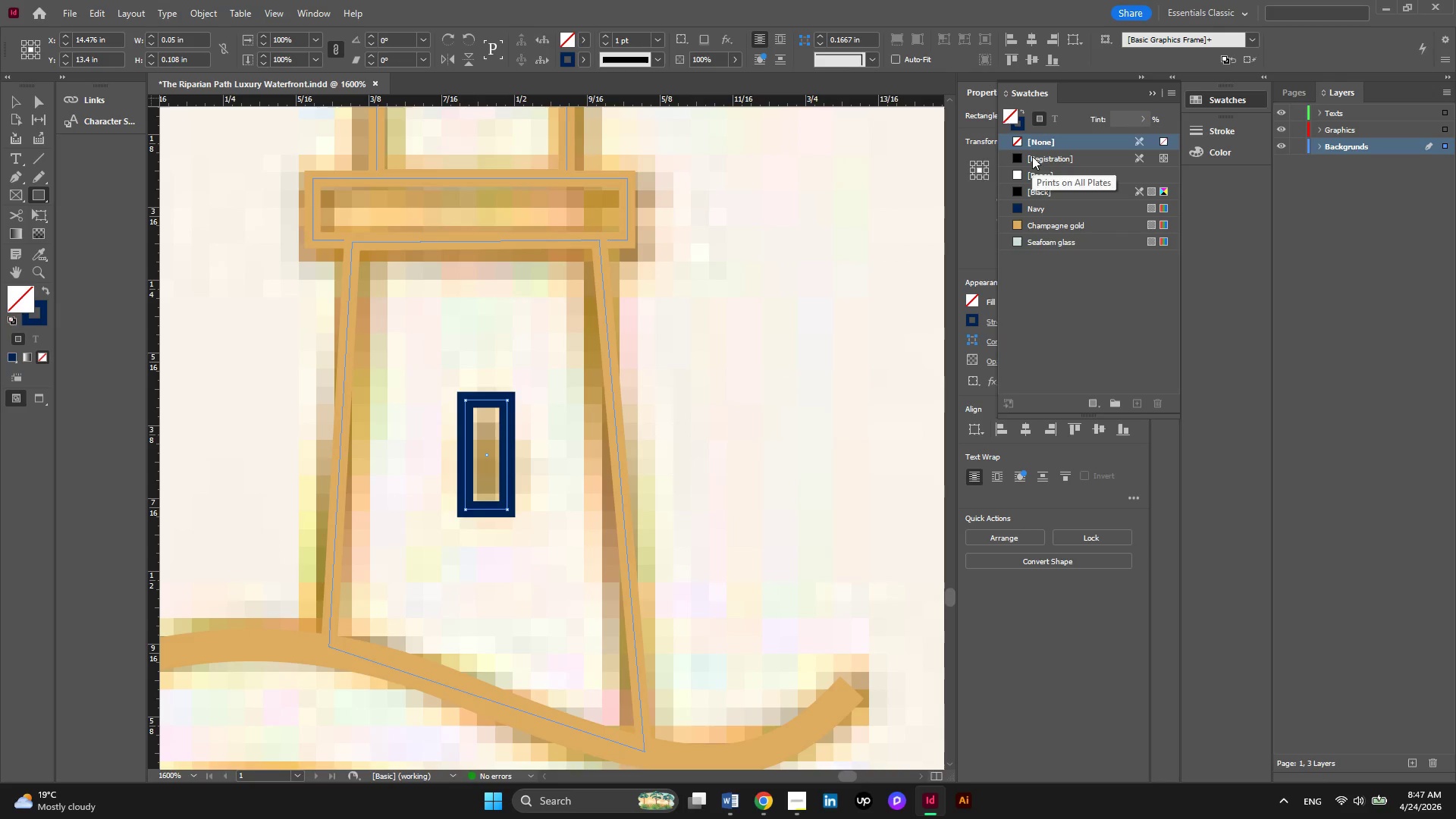 
left_click([1018, 130])
 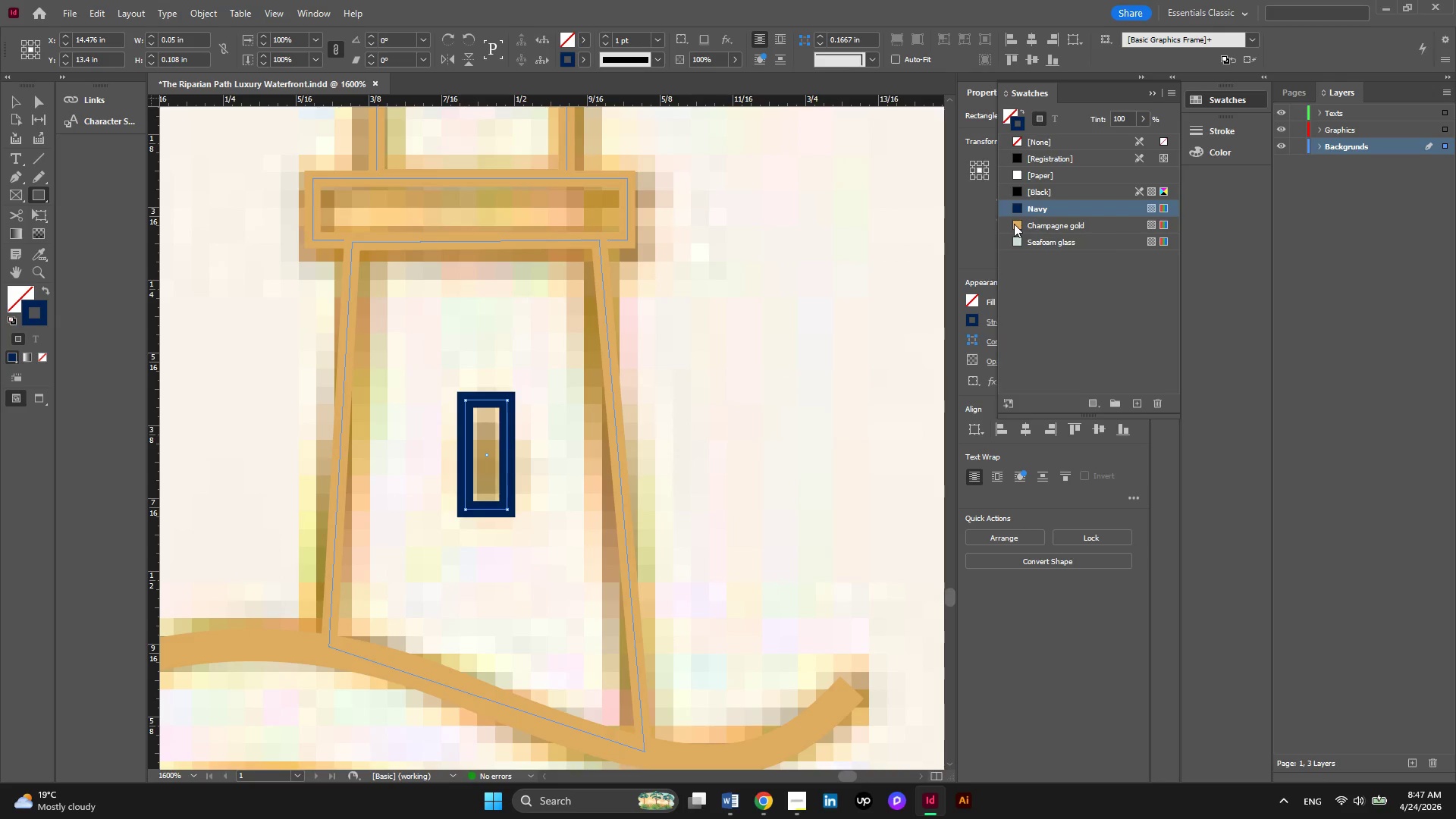 
left_click([1014, 224])
 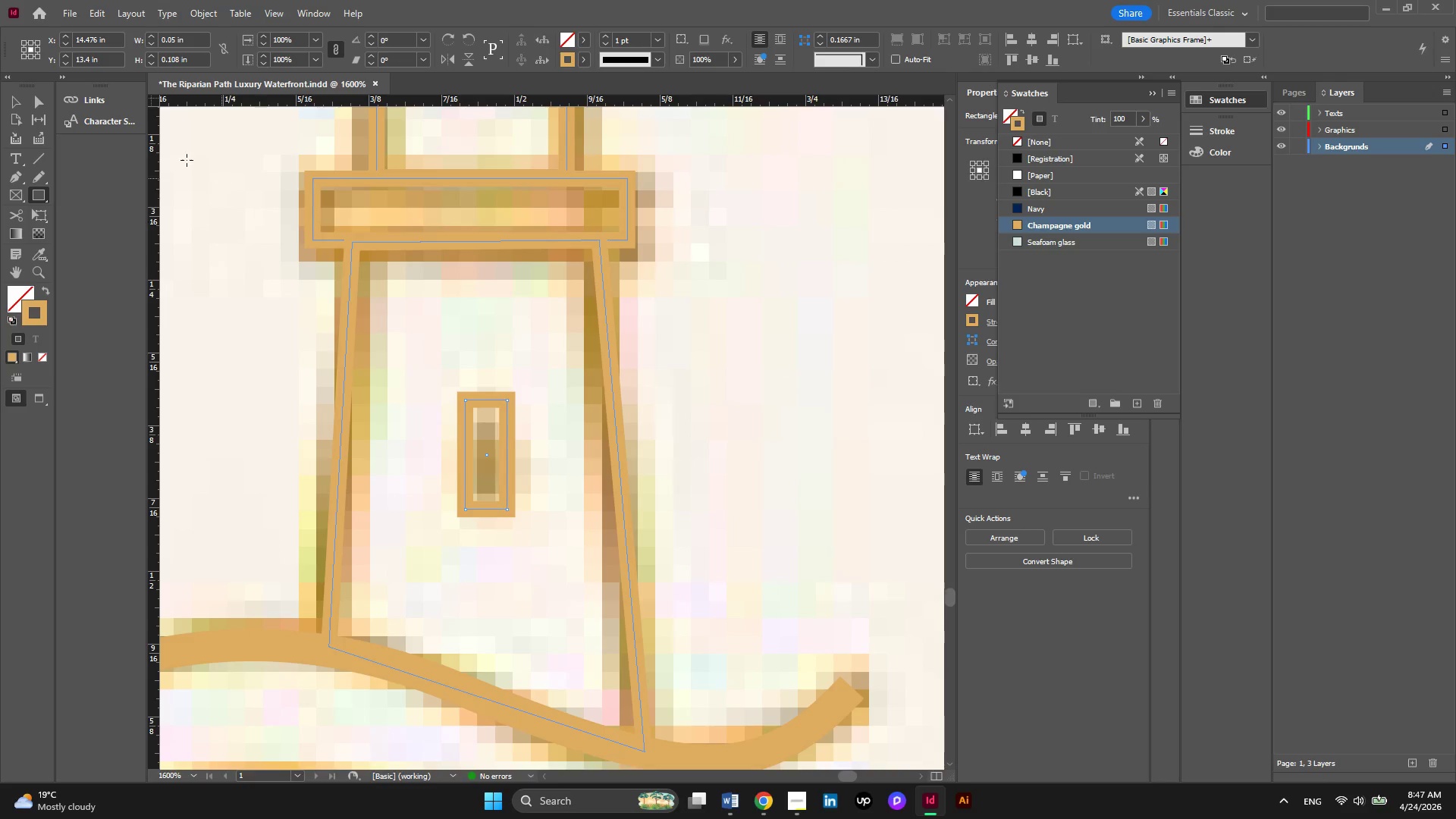 
left_click([5, 104])
 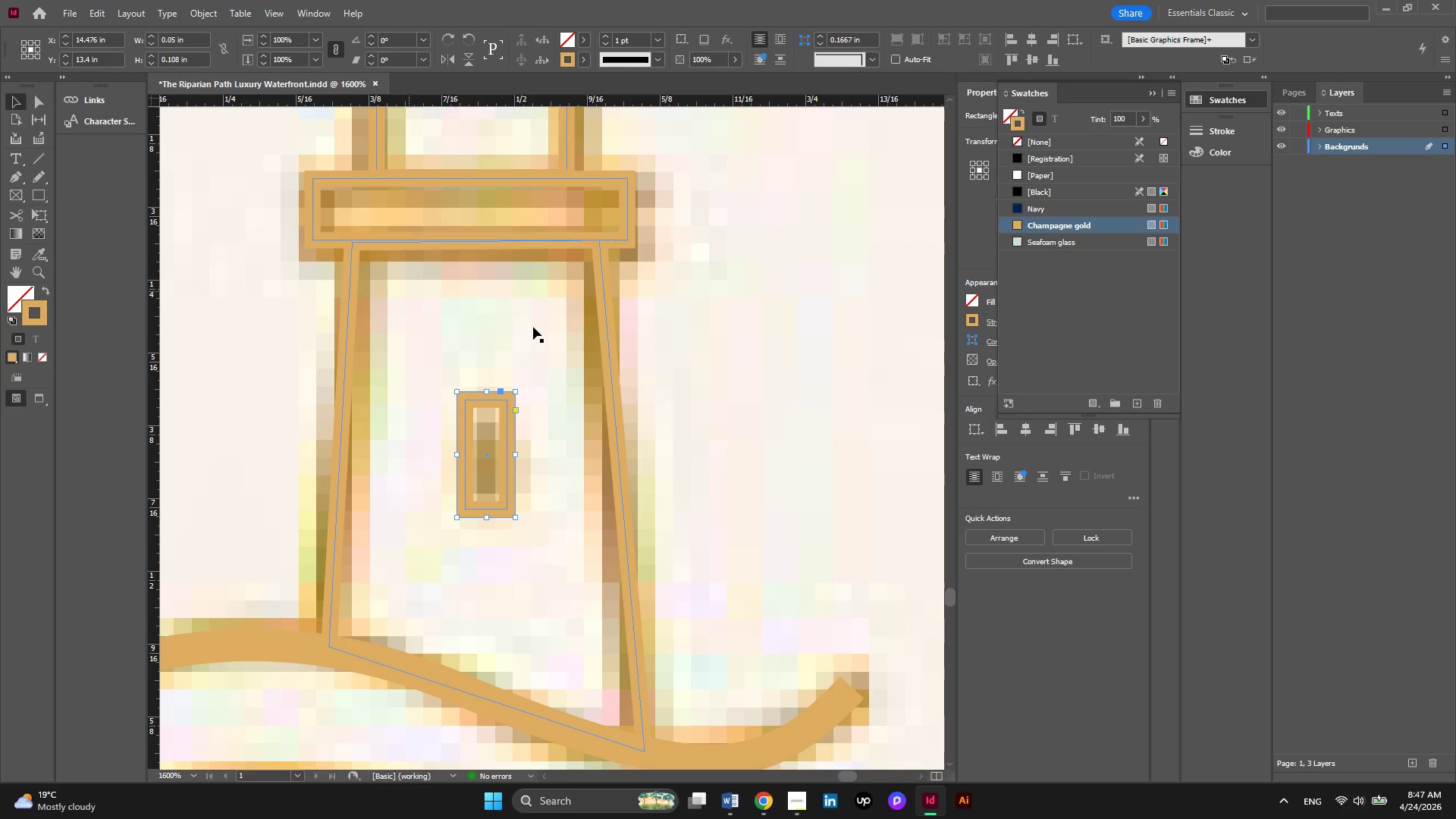 
left_click([539, 328])
 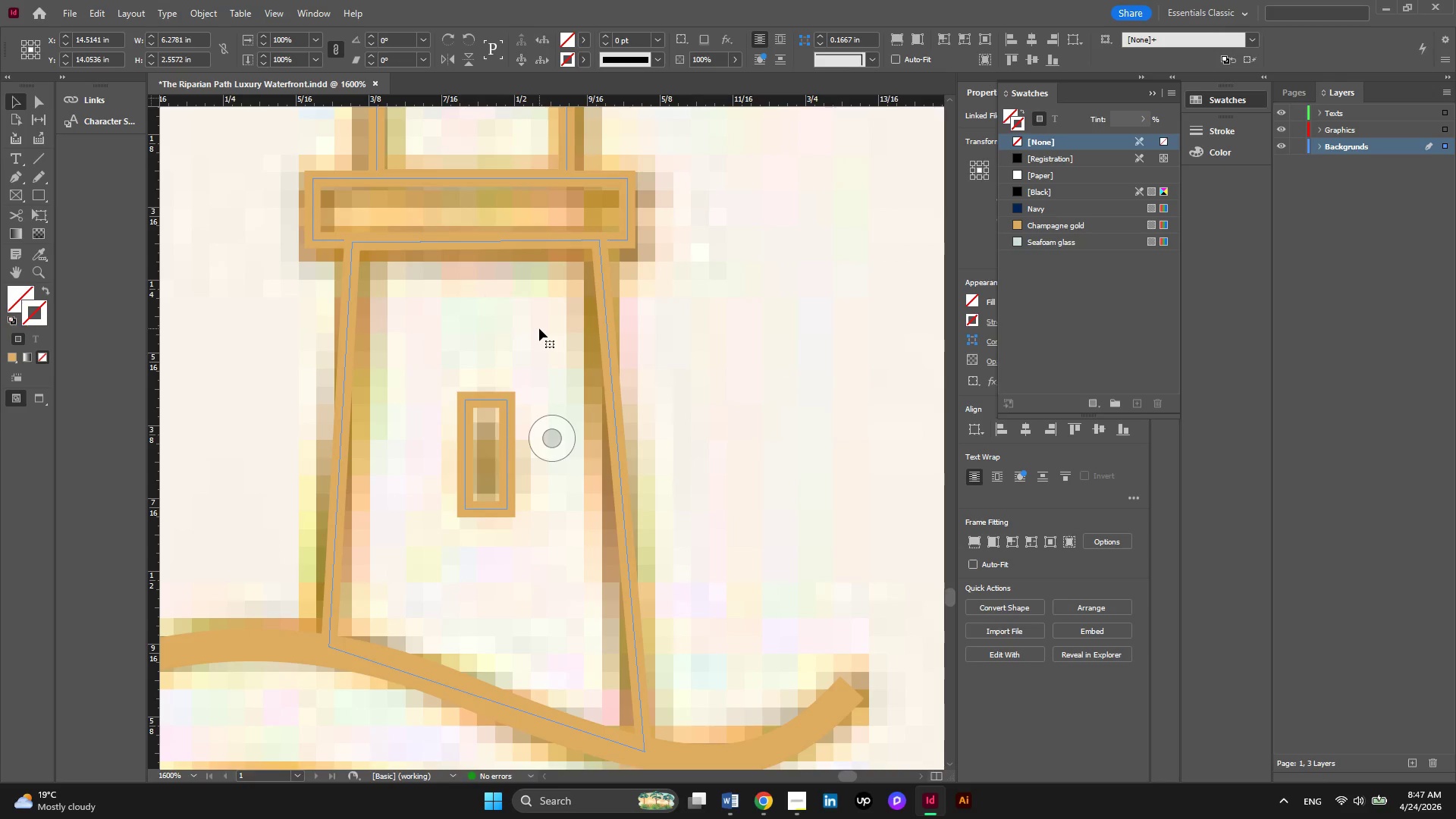 
hold_key(key=AltLeft, duration=0.34)
 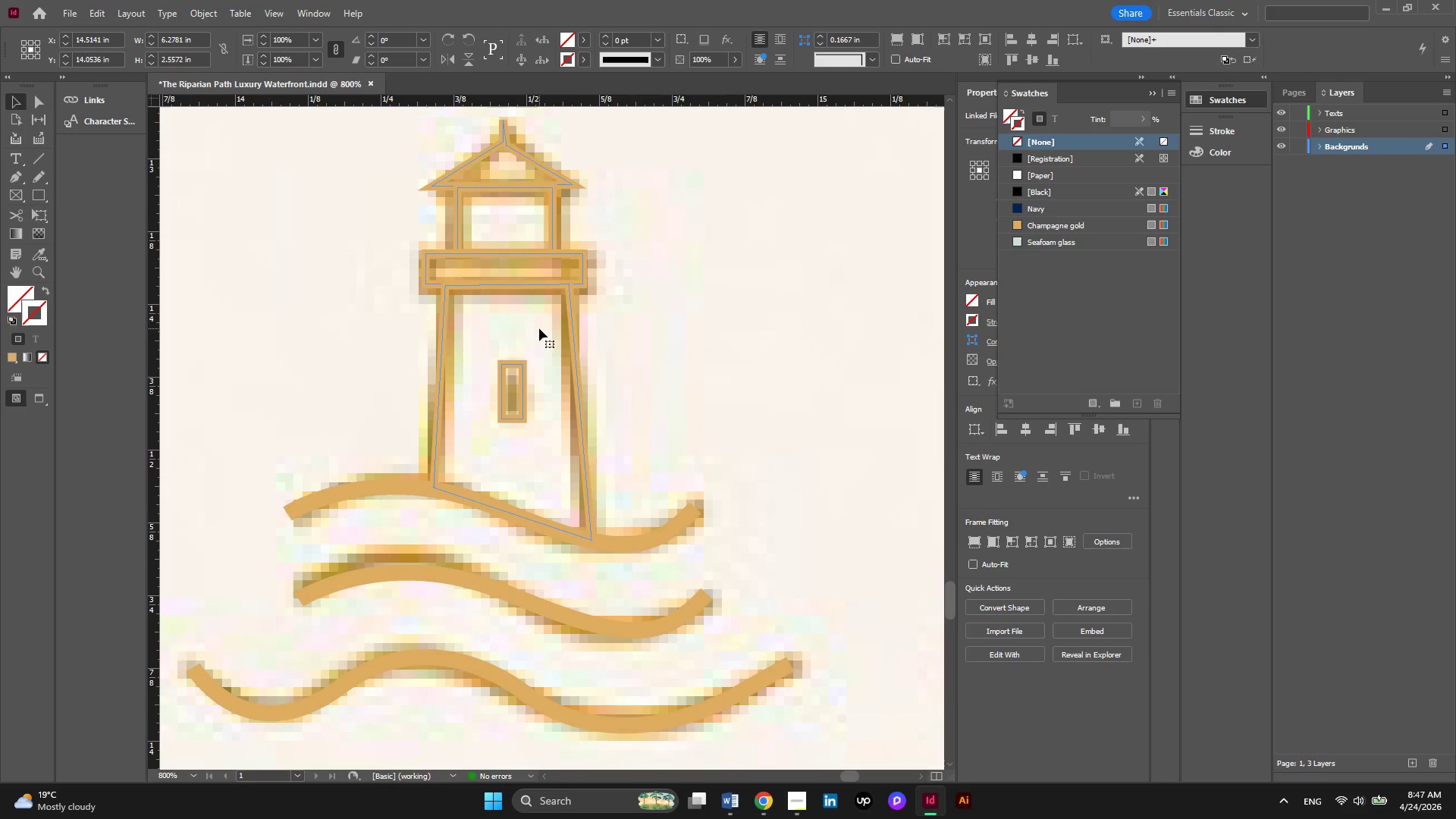 
key(Alt+AltLeft)
 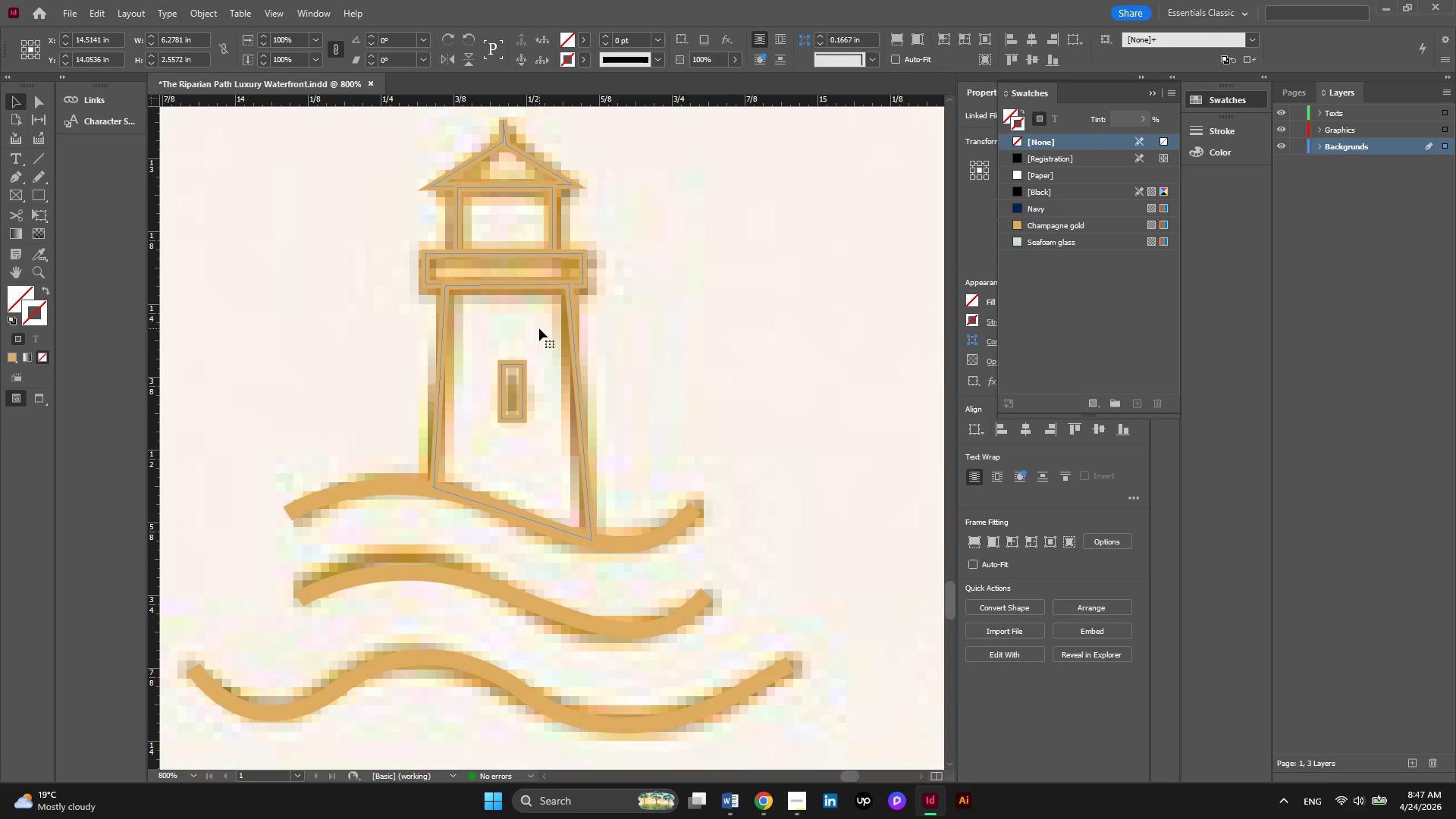 
scroll: coordinate [539, 328], scroll_direction: down, amount: 2.0
 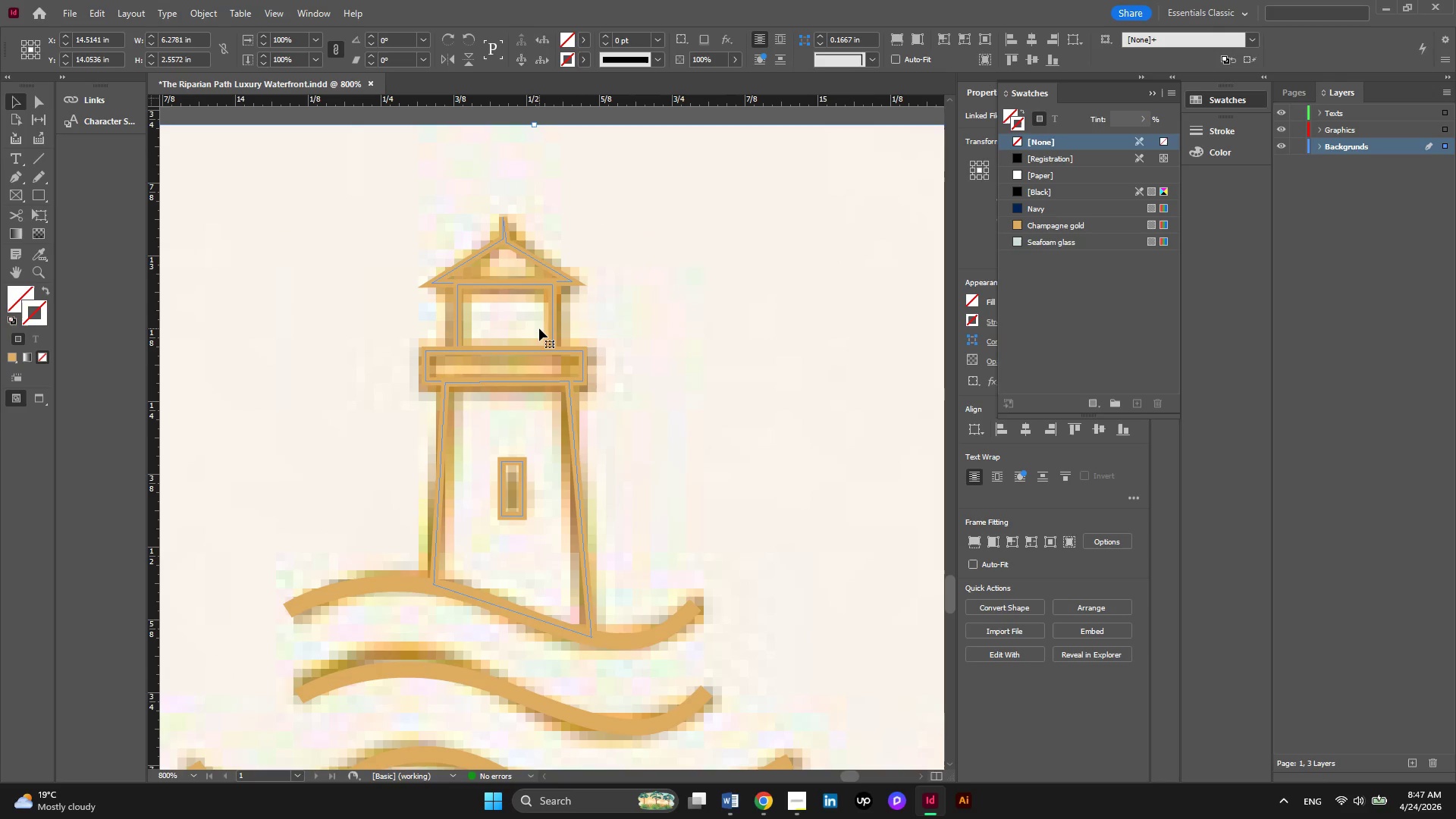 
key(Alt+AltLeft)
 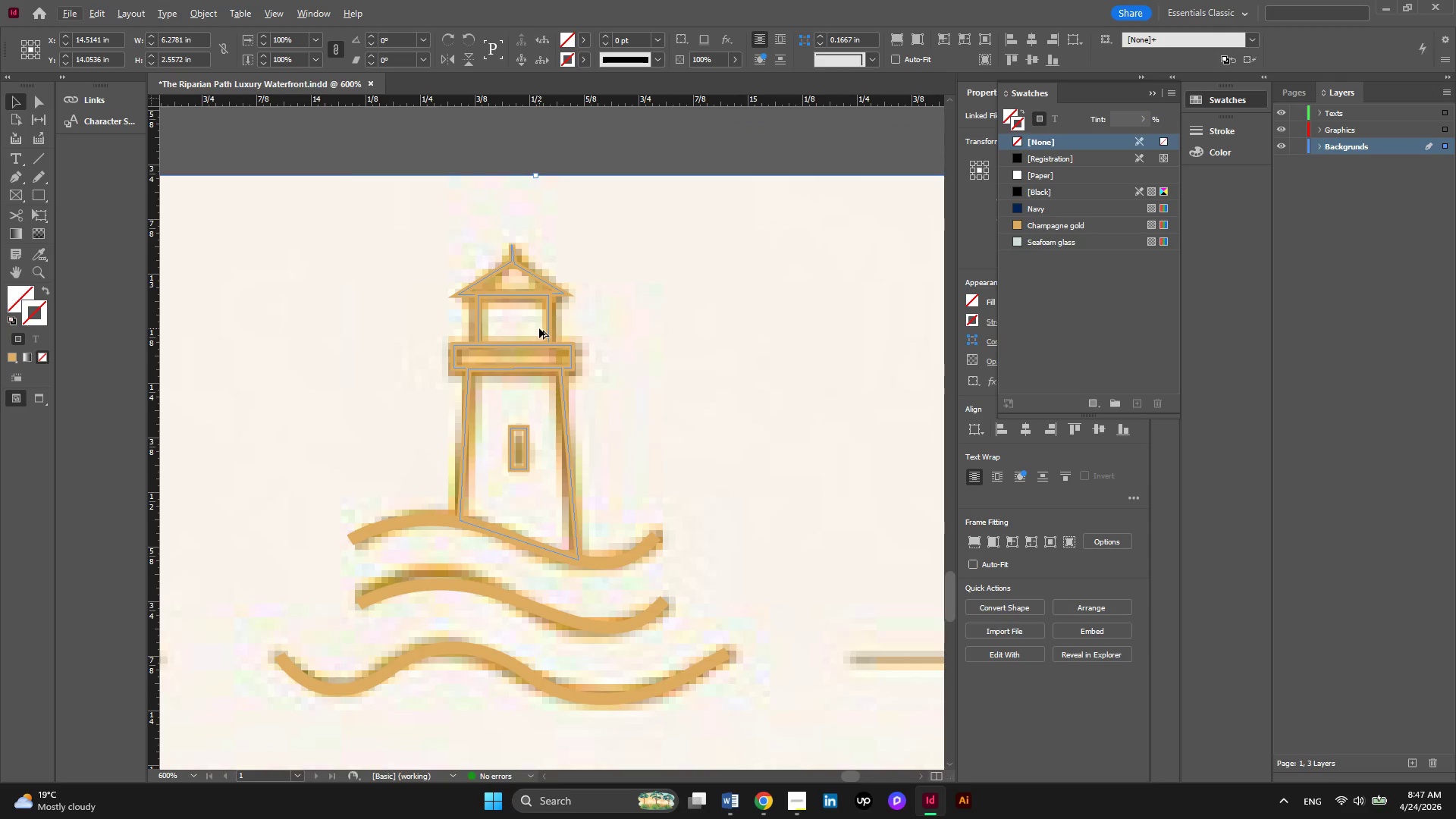 
scroll: coordinate [539, 328], scroll_direction: up, amount: 1.0
 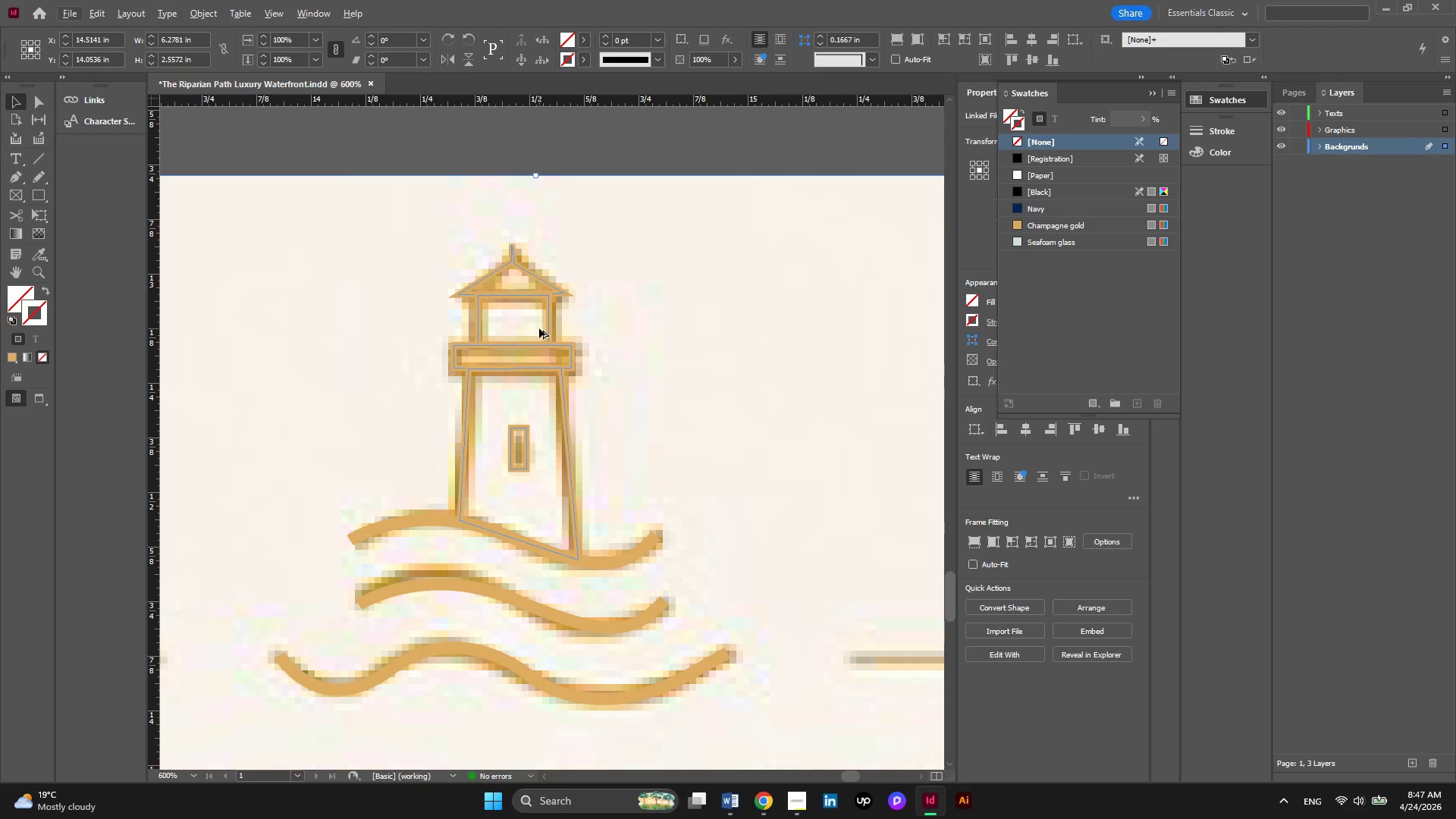 
key(Alt+AltLeft)
 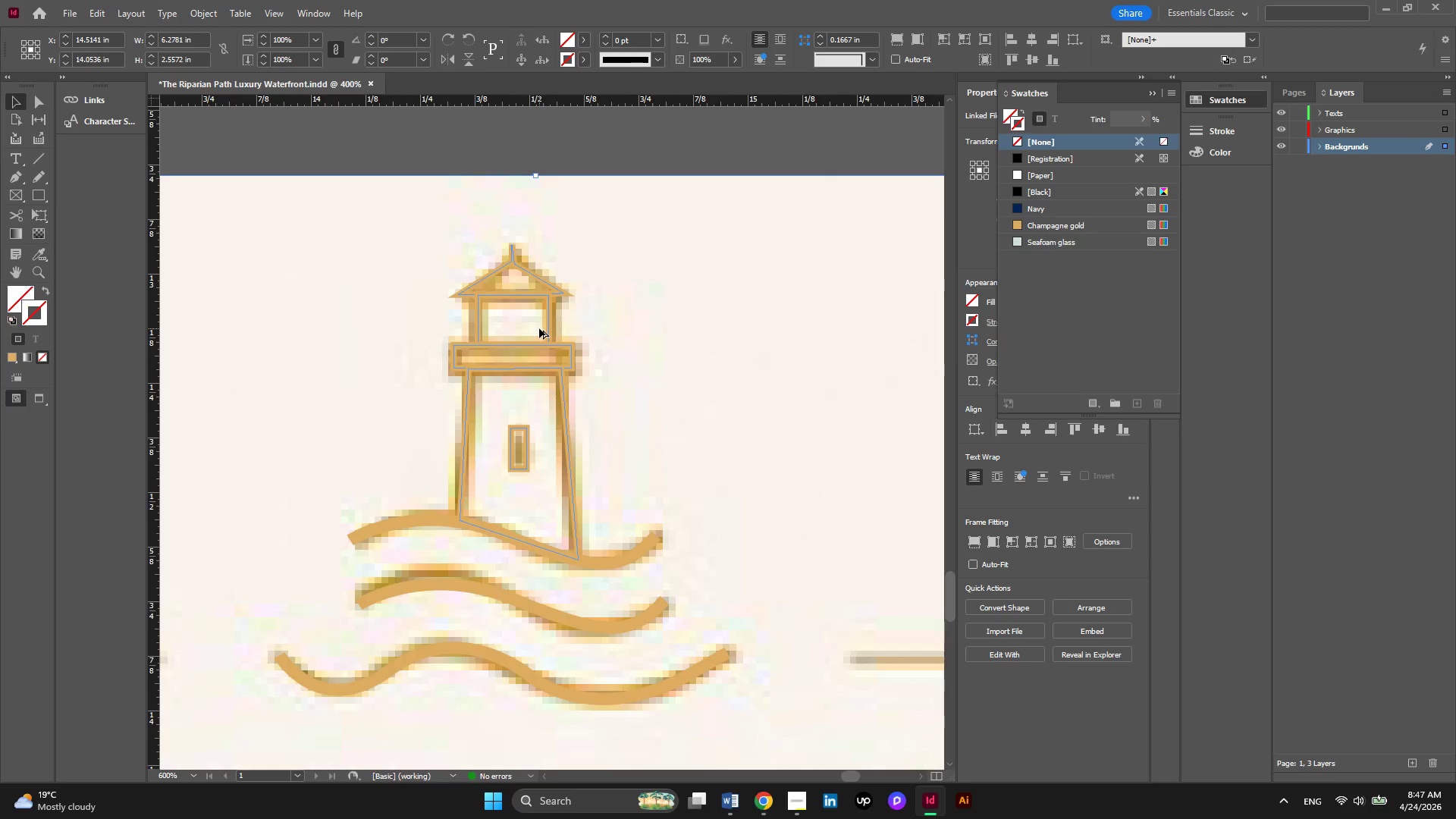 
scroll: coordinate [539, 328], scroll_direction: down, amount: 2.0
 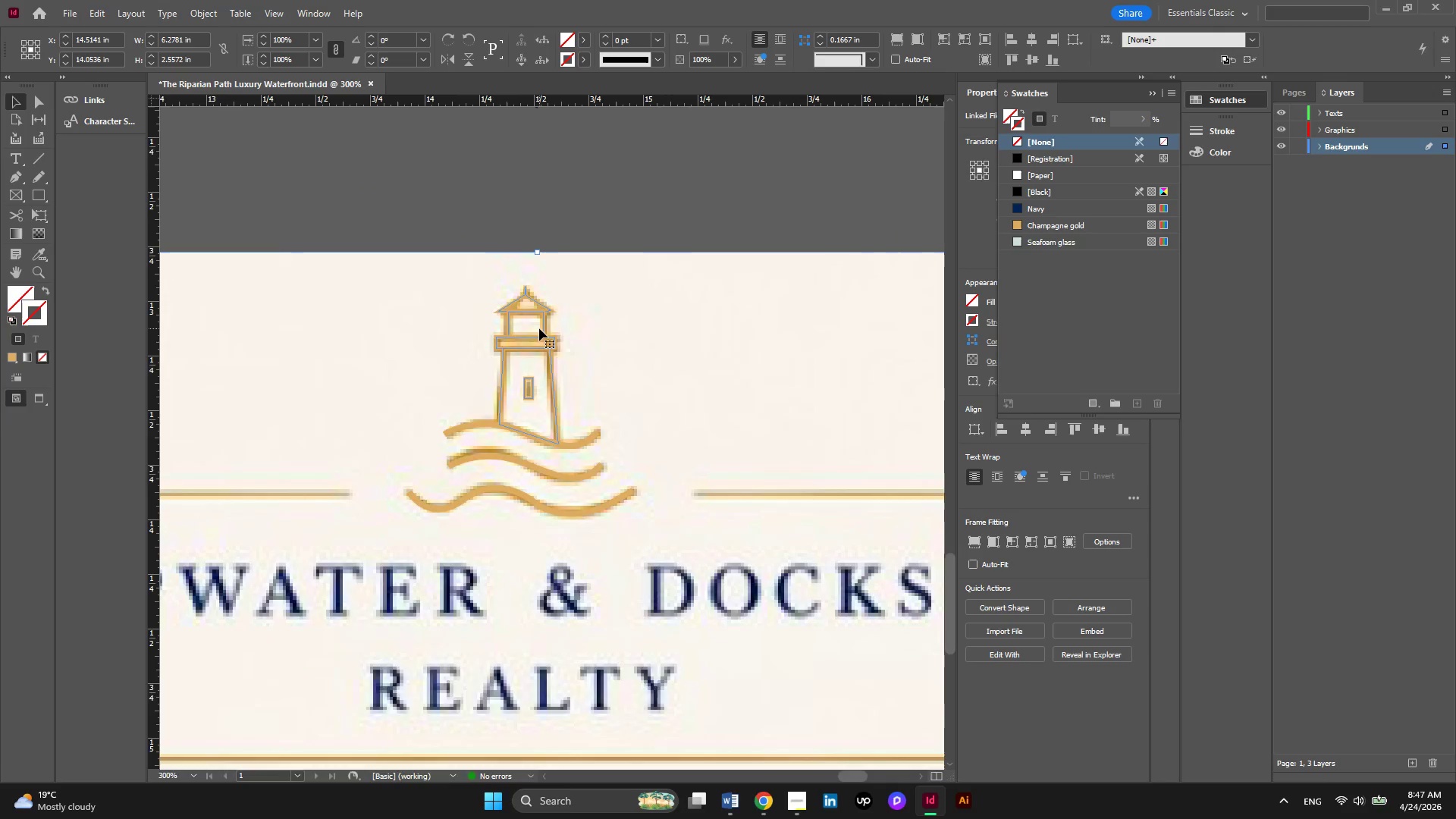 
key(Alt+AltLeft)
 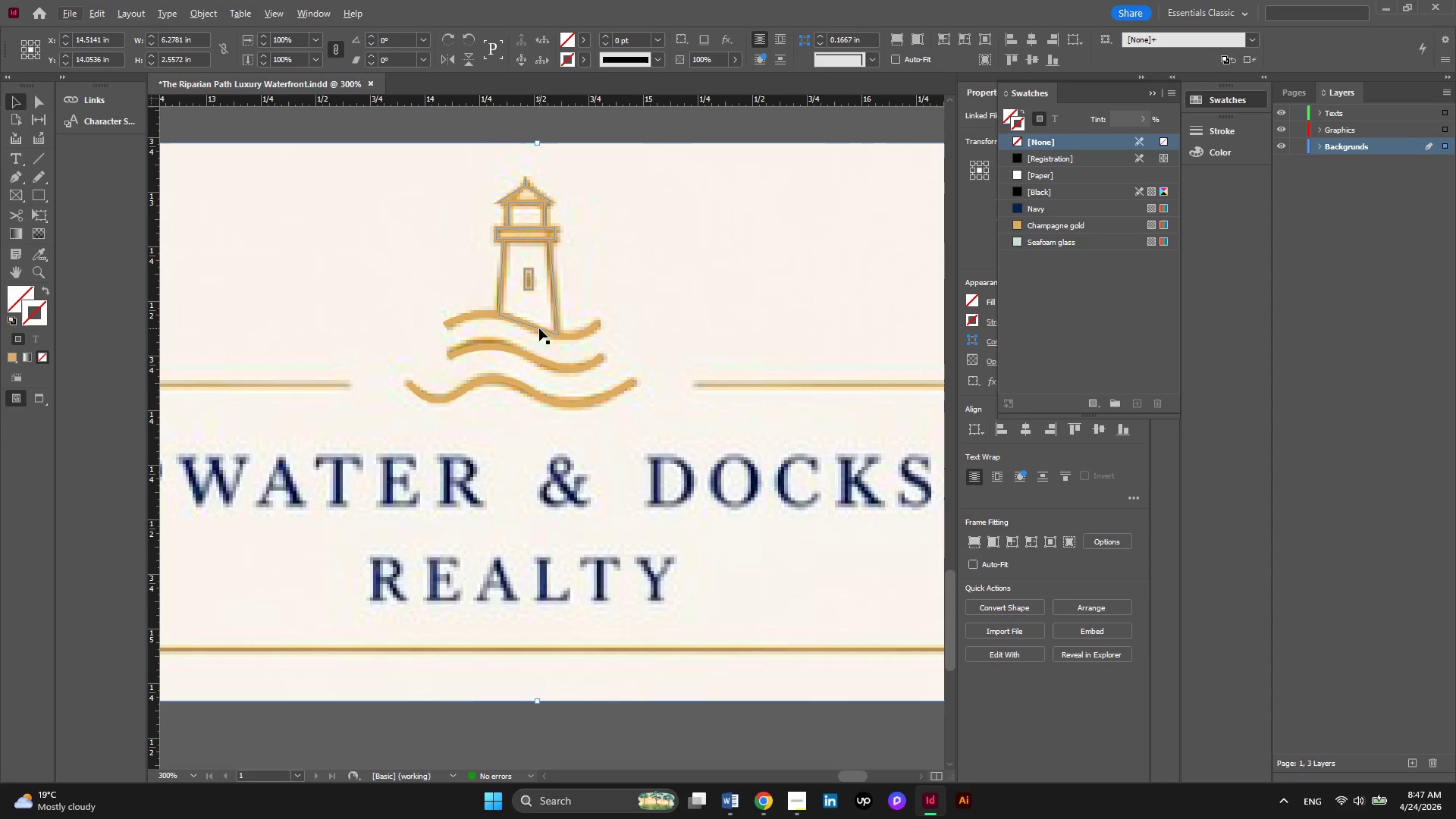 
hold_key(key=ControlLeft, duration=0.73)
 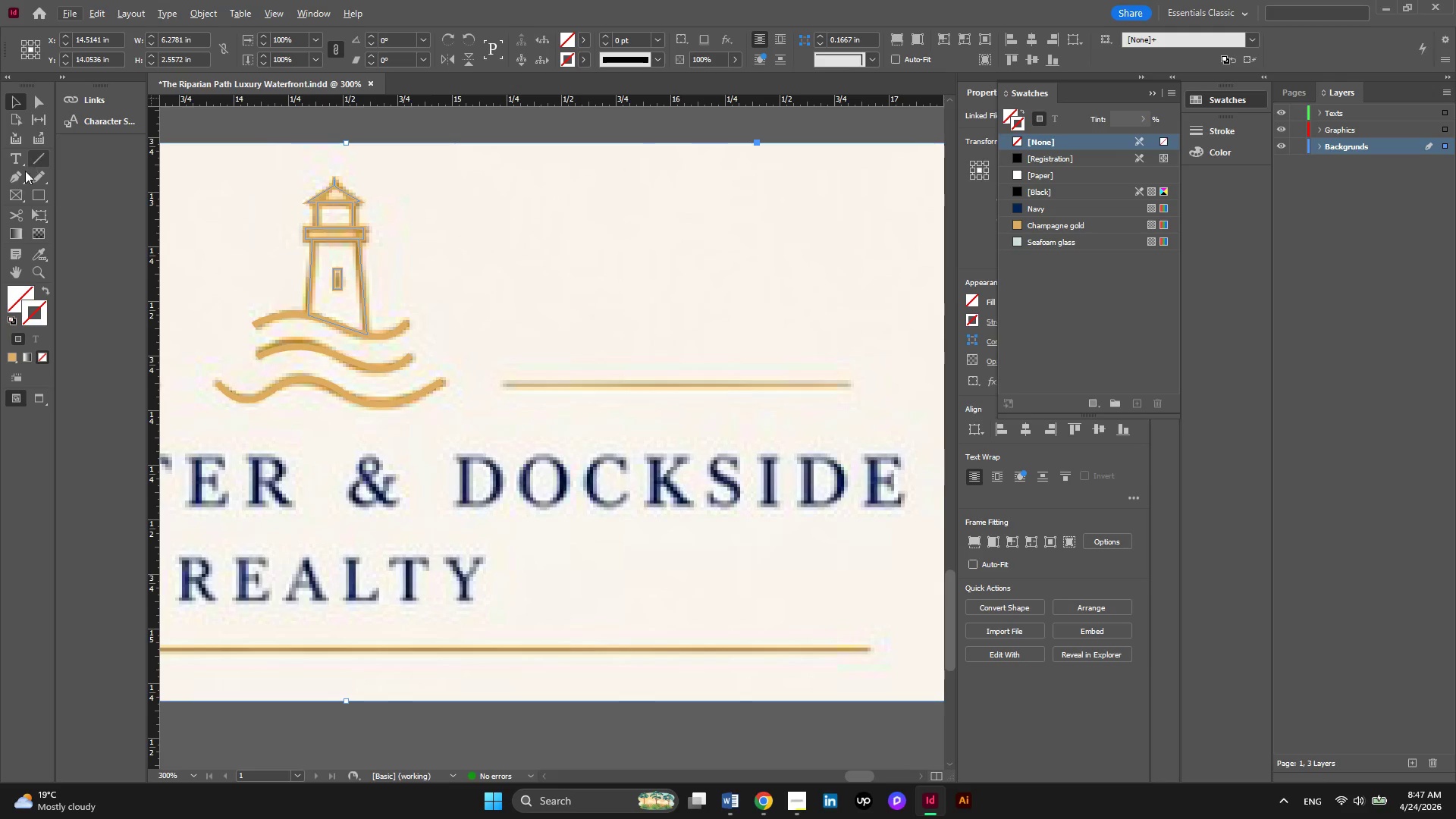 
left_click([19, 177])
 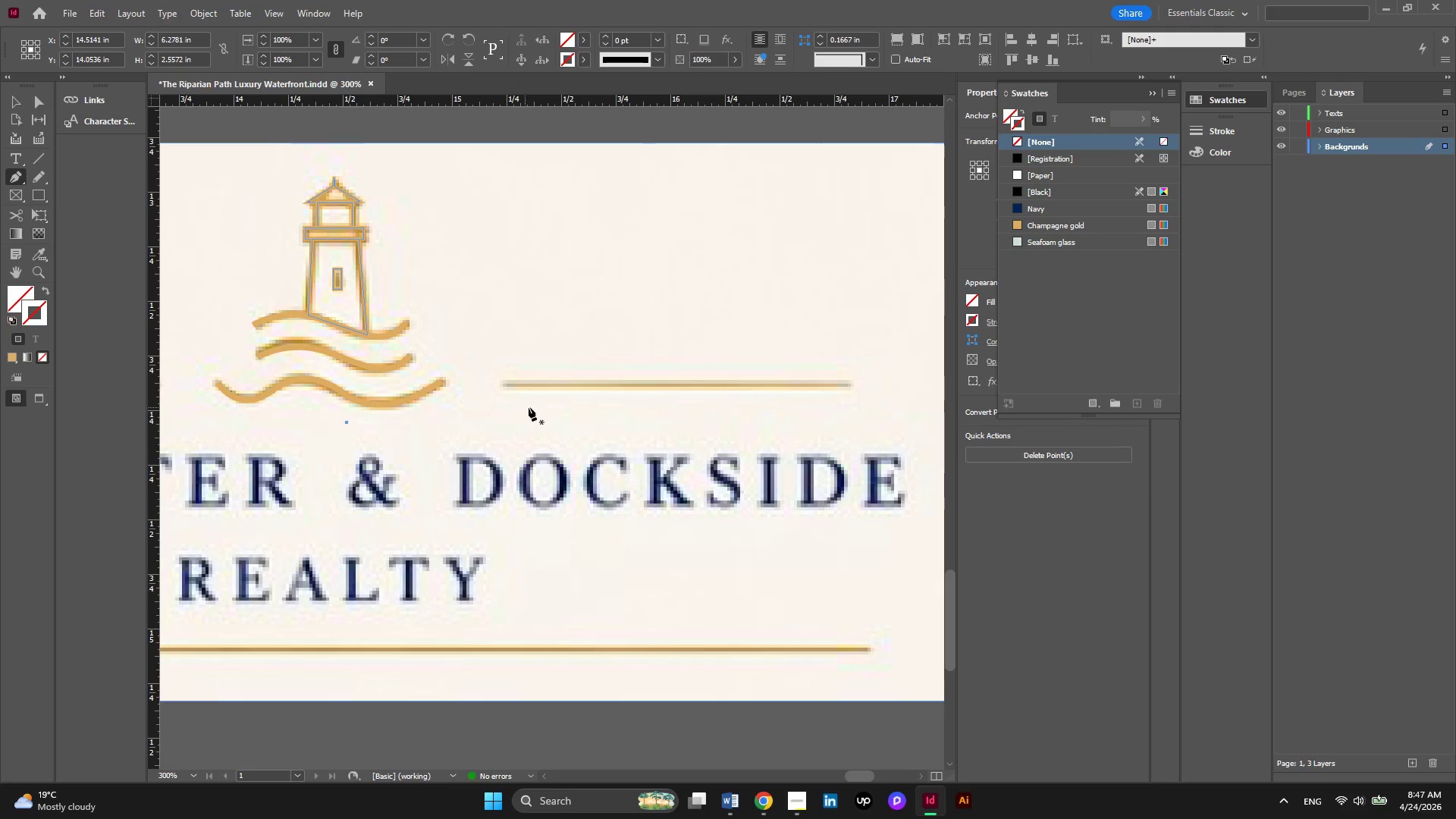 
key(Alt+AltLeft)
 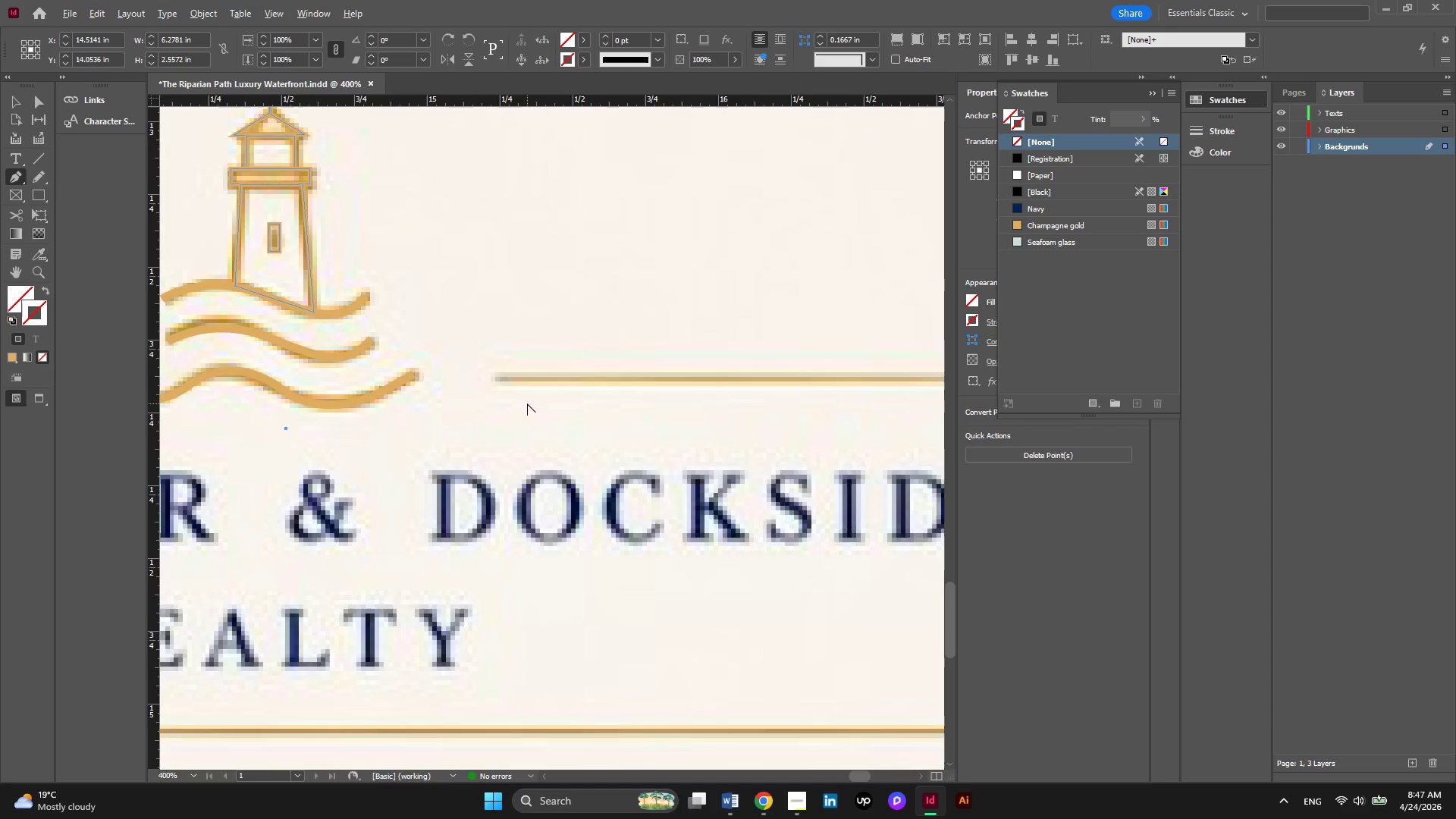 
scroll: coordinate [527, 403], scroll_direction: up, amount: 2.0
 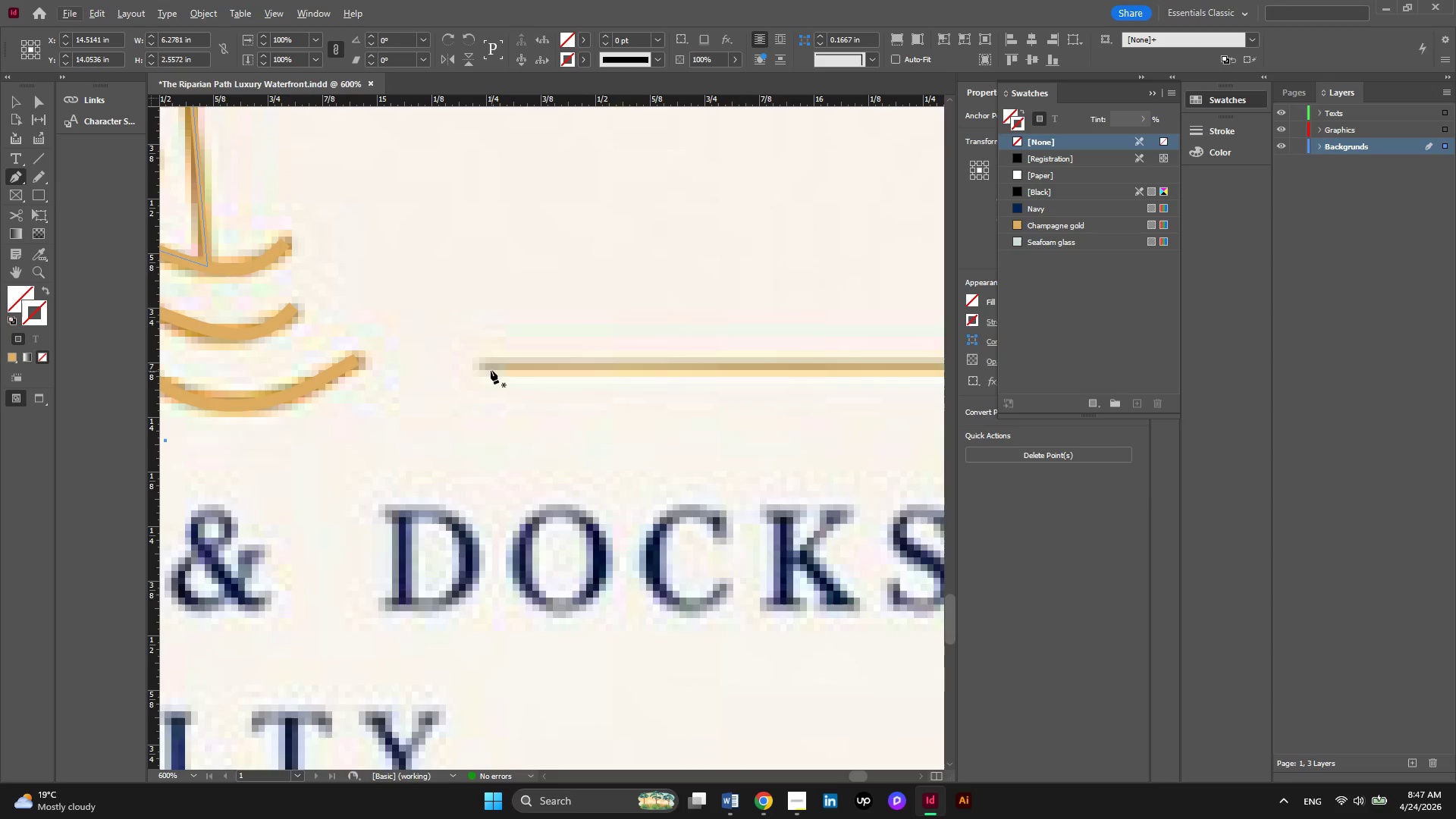 
left_click([483, 369])
 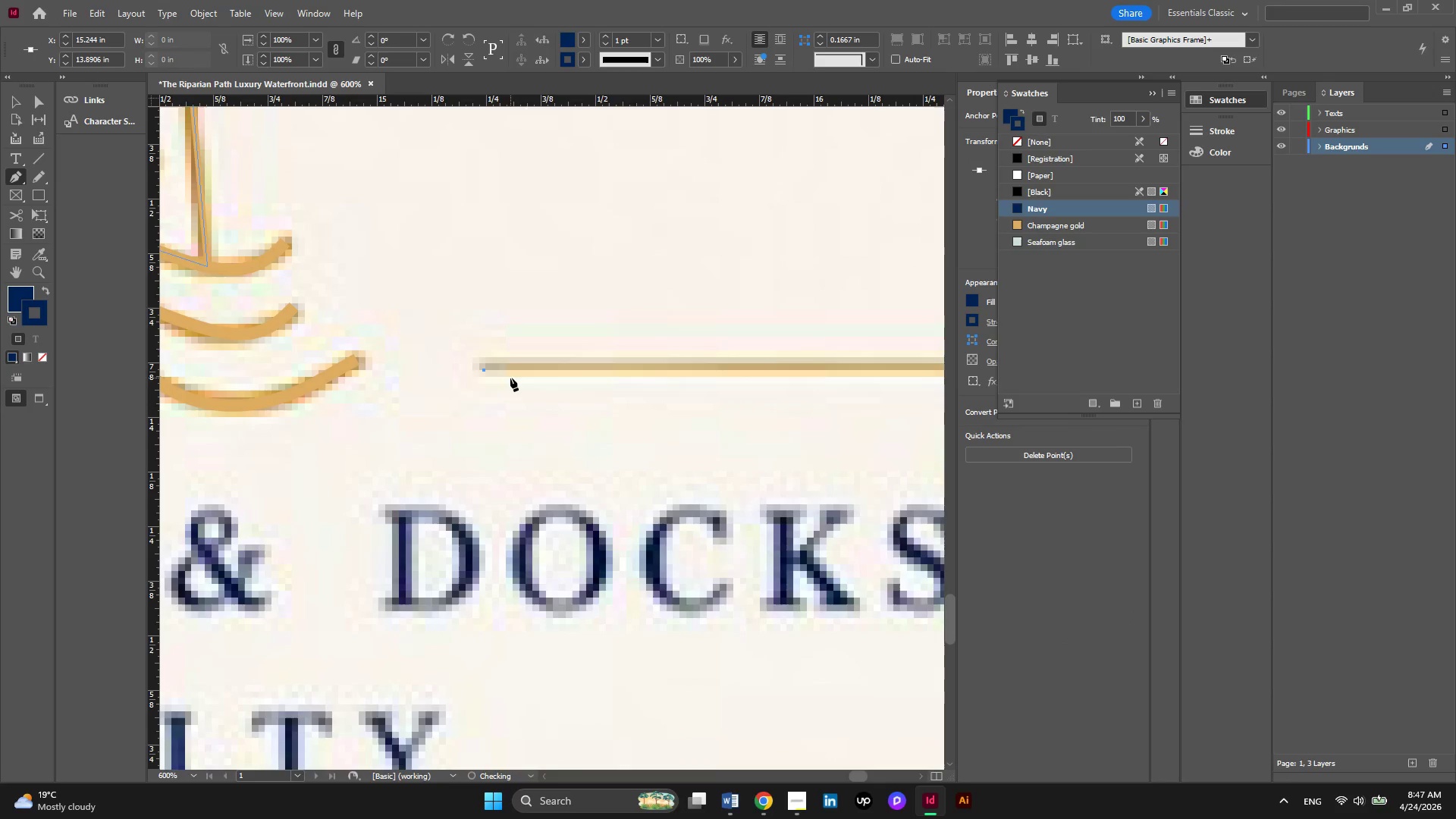 
hold_key(key=ControlLeft, duration=0.42)
 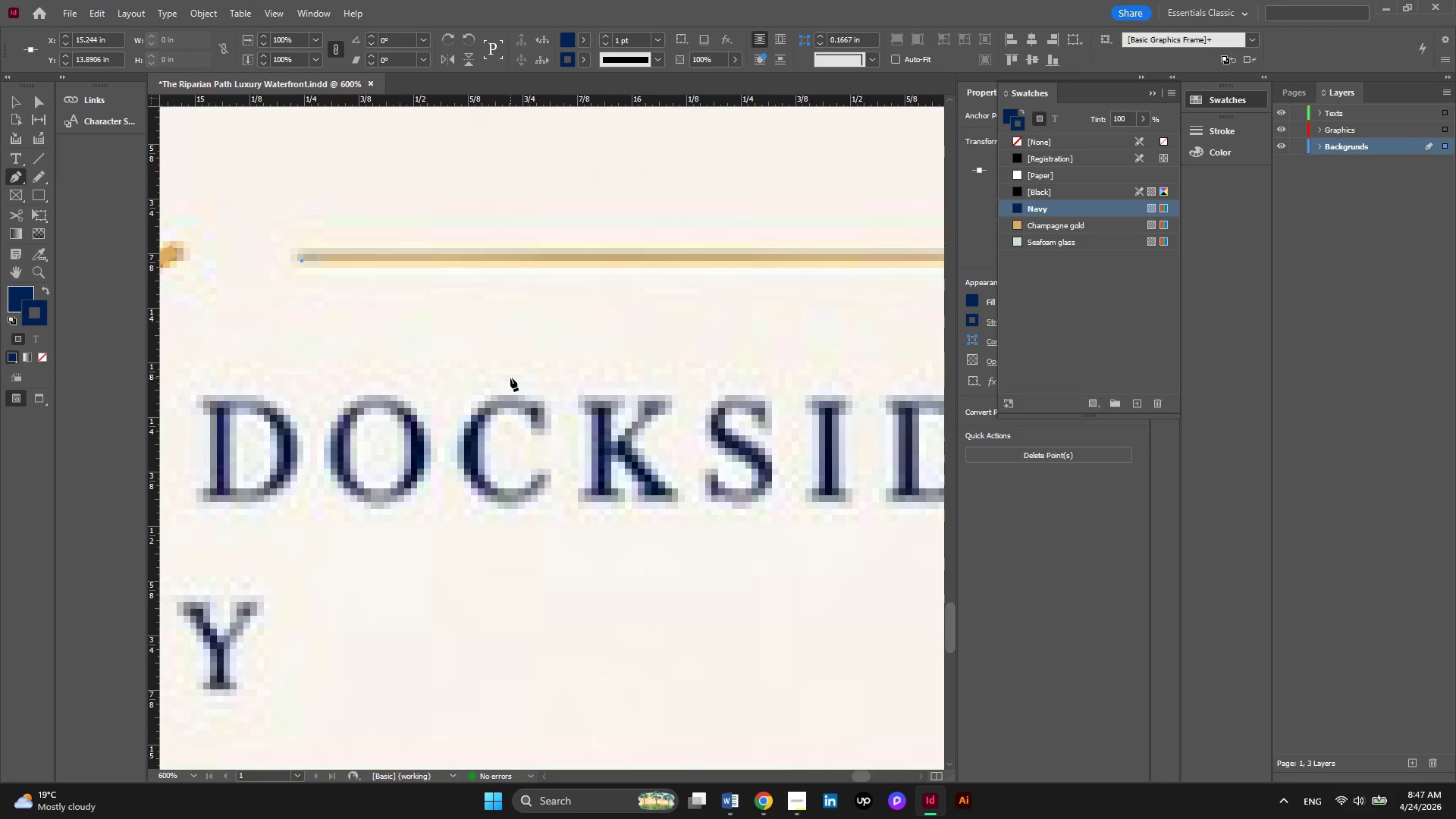 
key(Control+ControlLeft)
 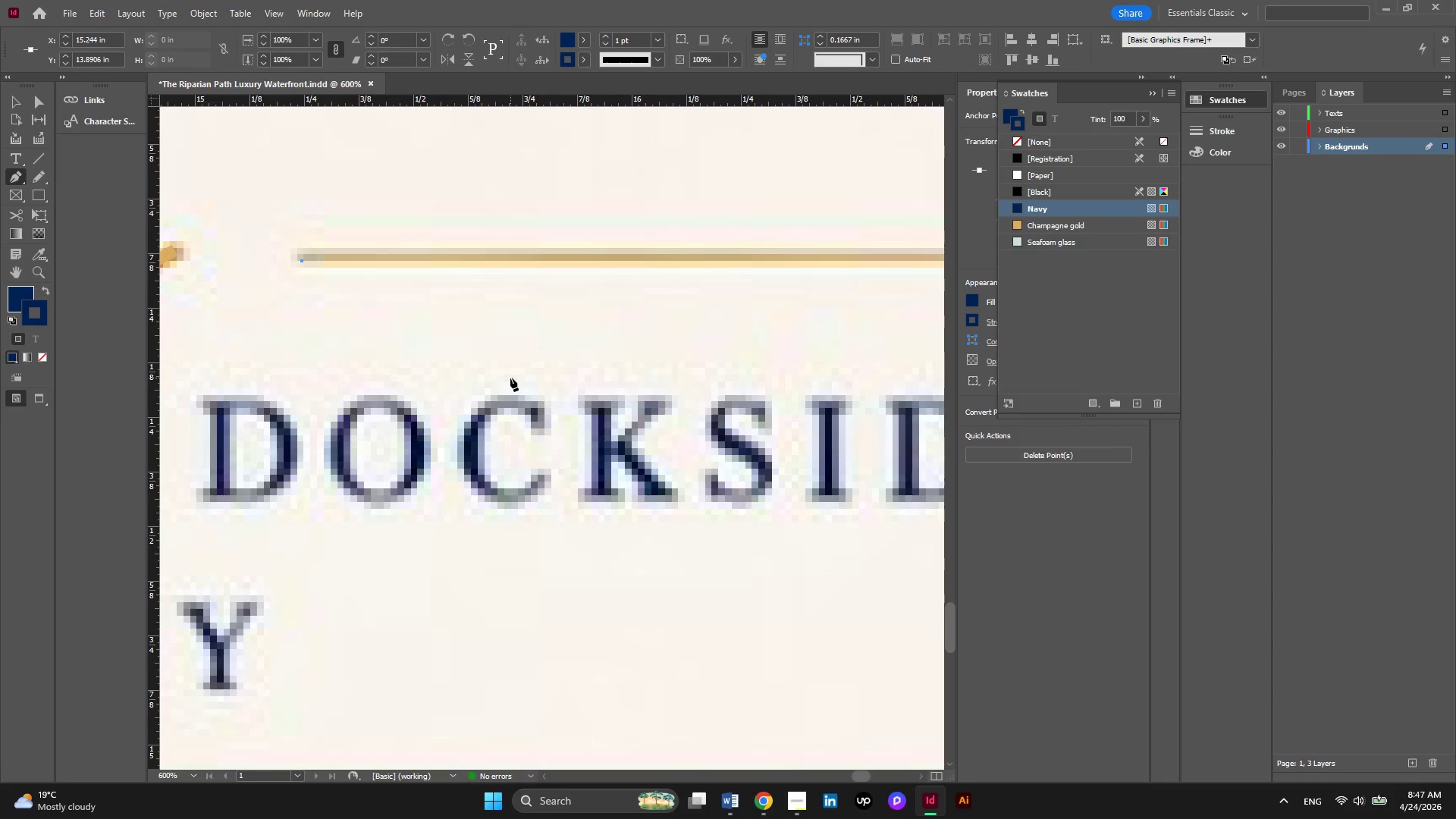 
scroll: coordinate [510, 378], scroll_direction: down, amount: 5.0
 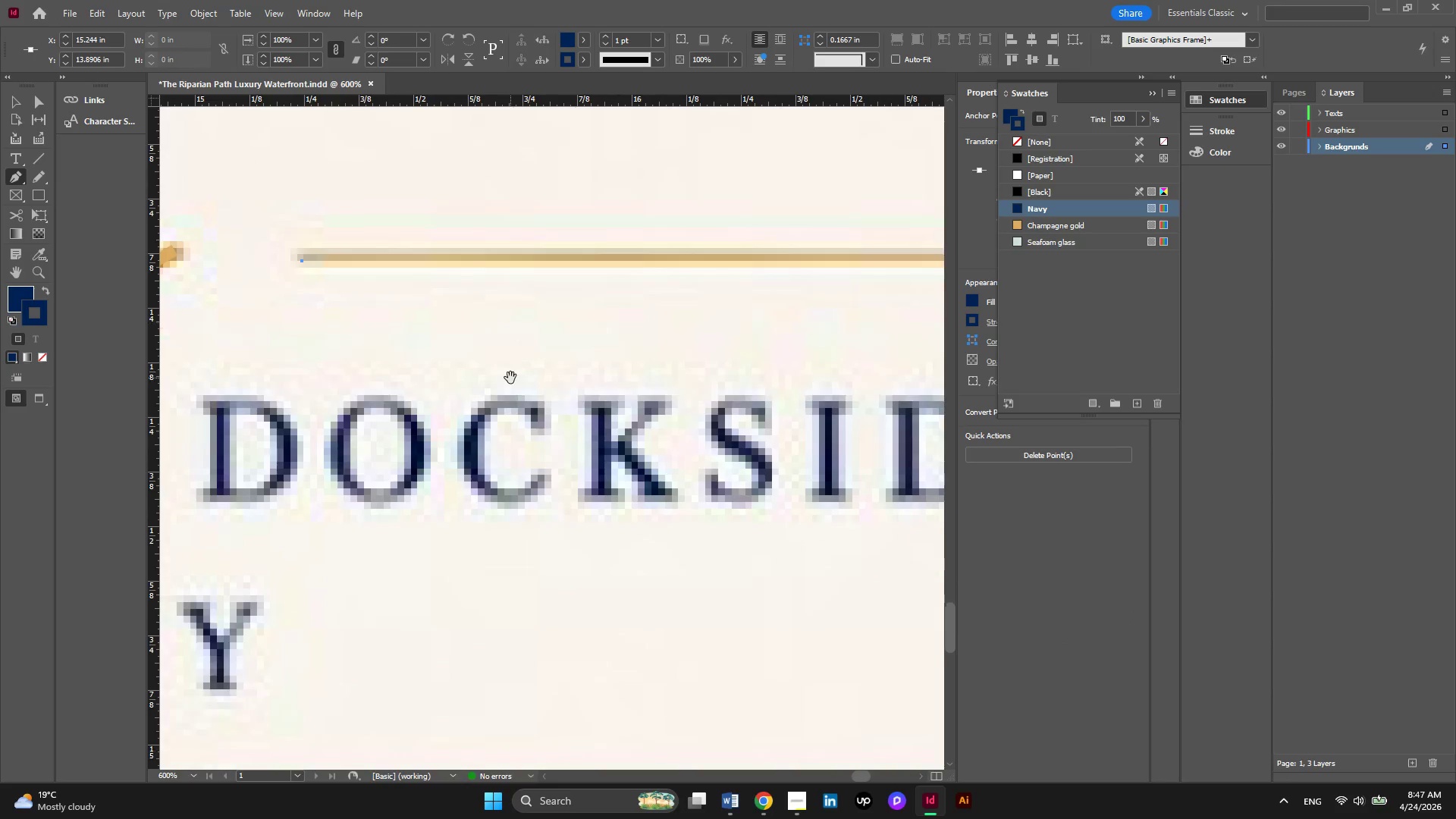 
hold_key(key=AltLeft, duration=0.41)
scroll: coordinate [510, 378], scroll_direction: down, amount: 2.0
 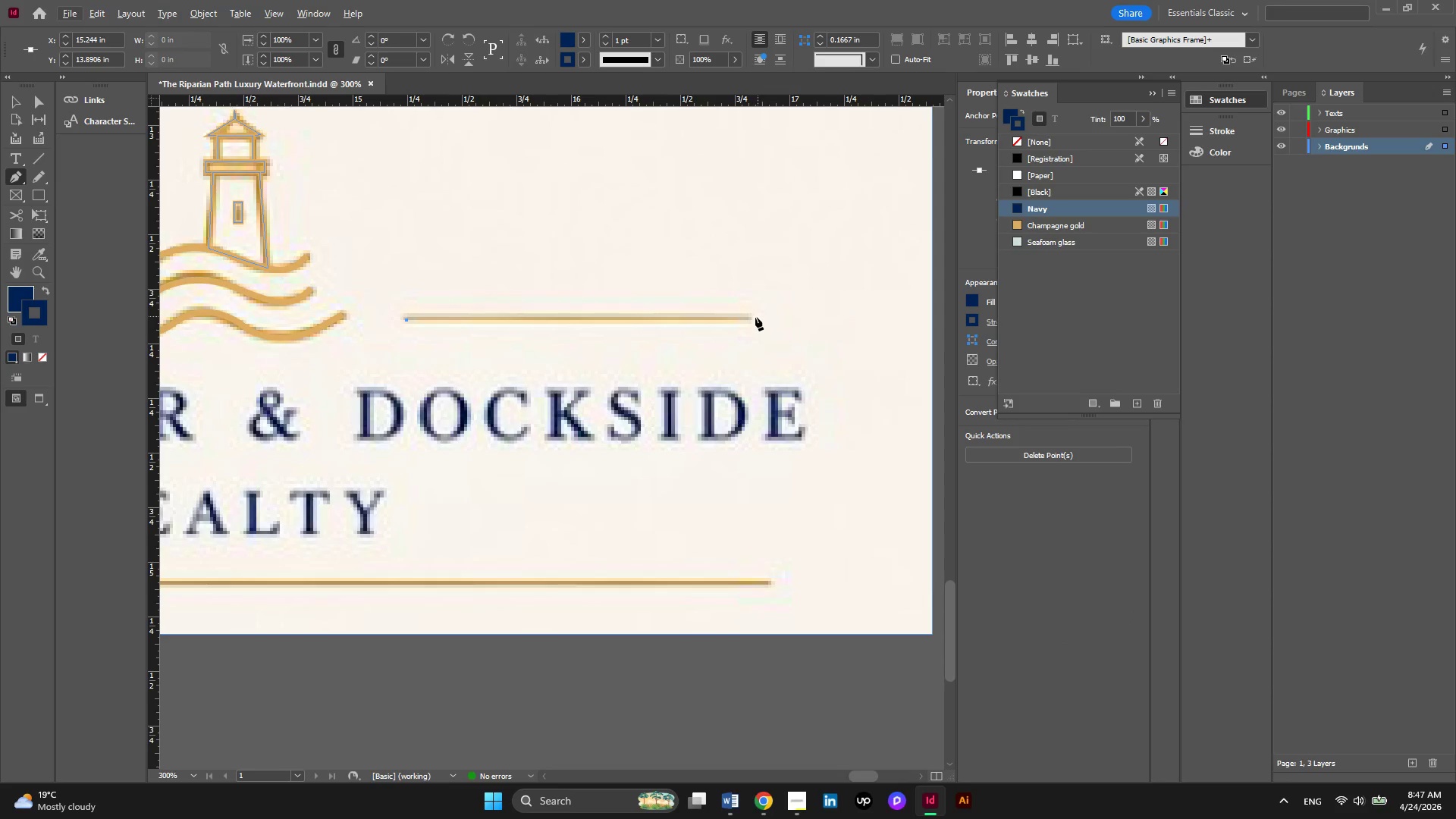 
left_click([751, 318])
 